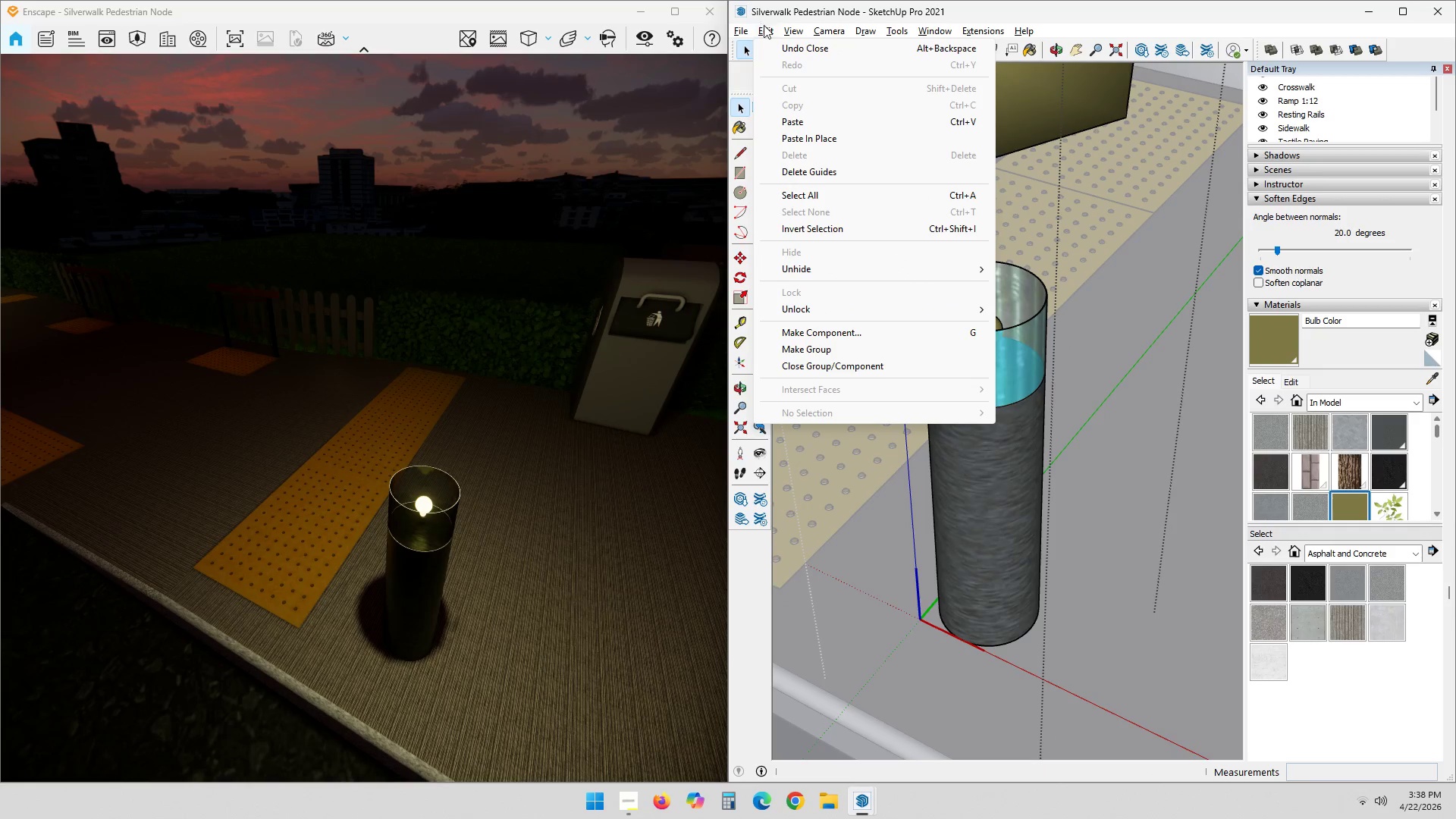 
left_click([834, 267])
 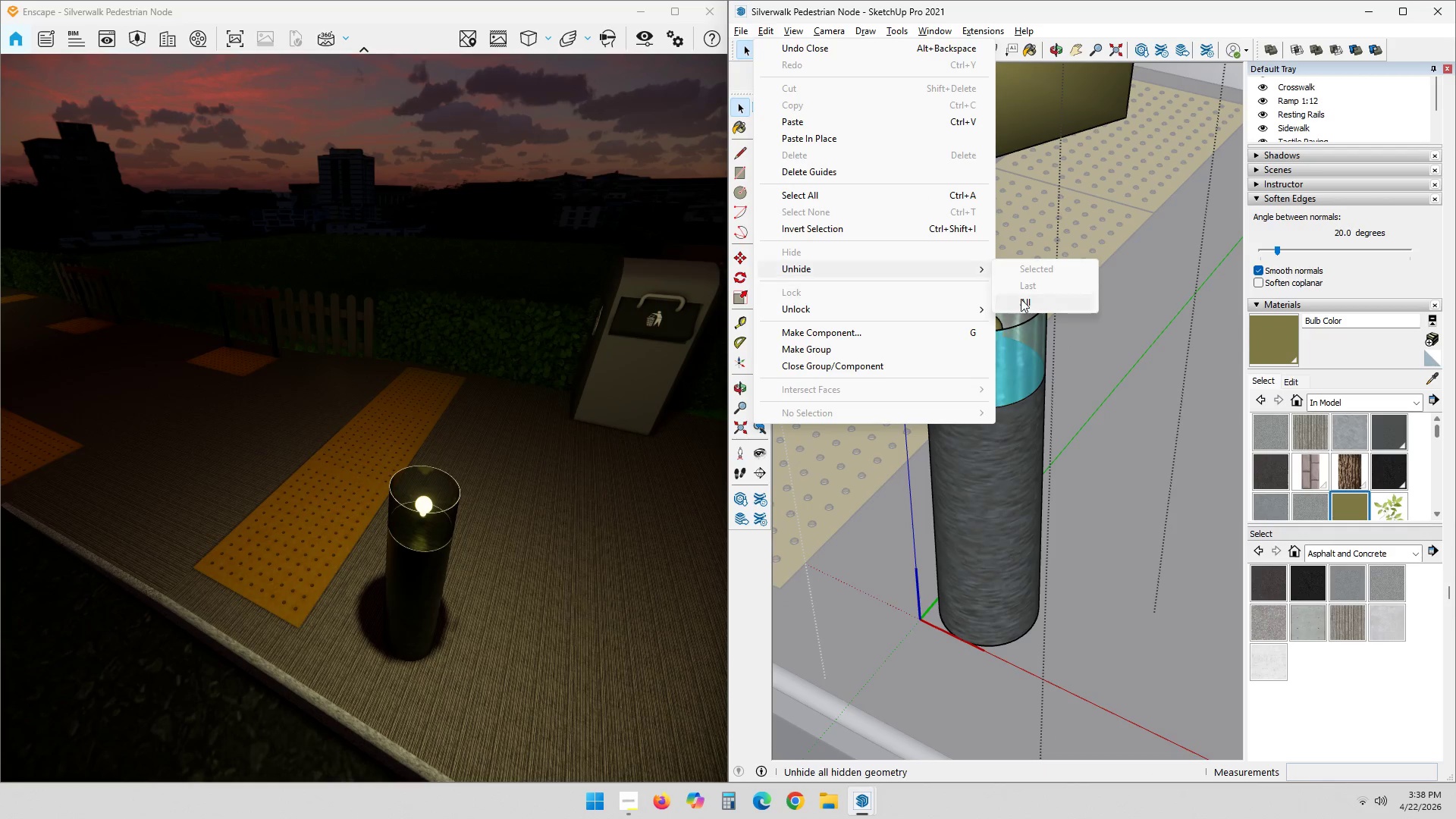 
left_click([1025, 300])
 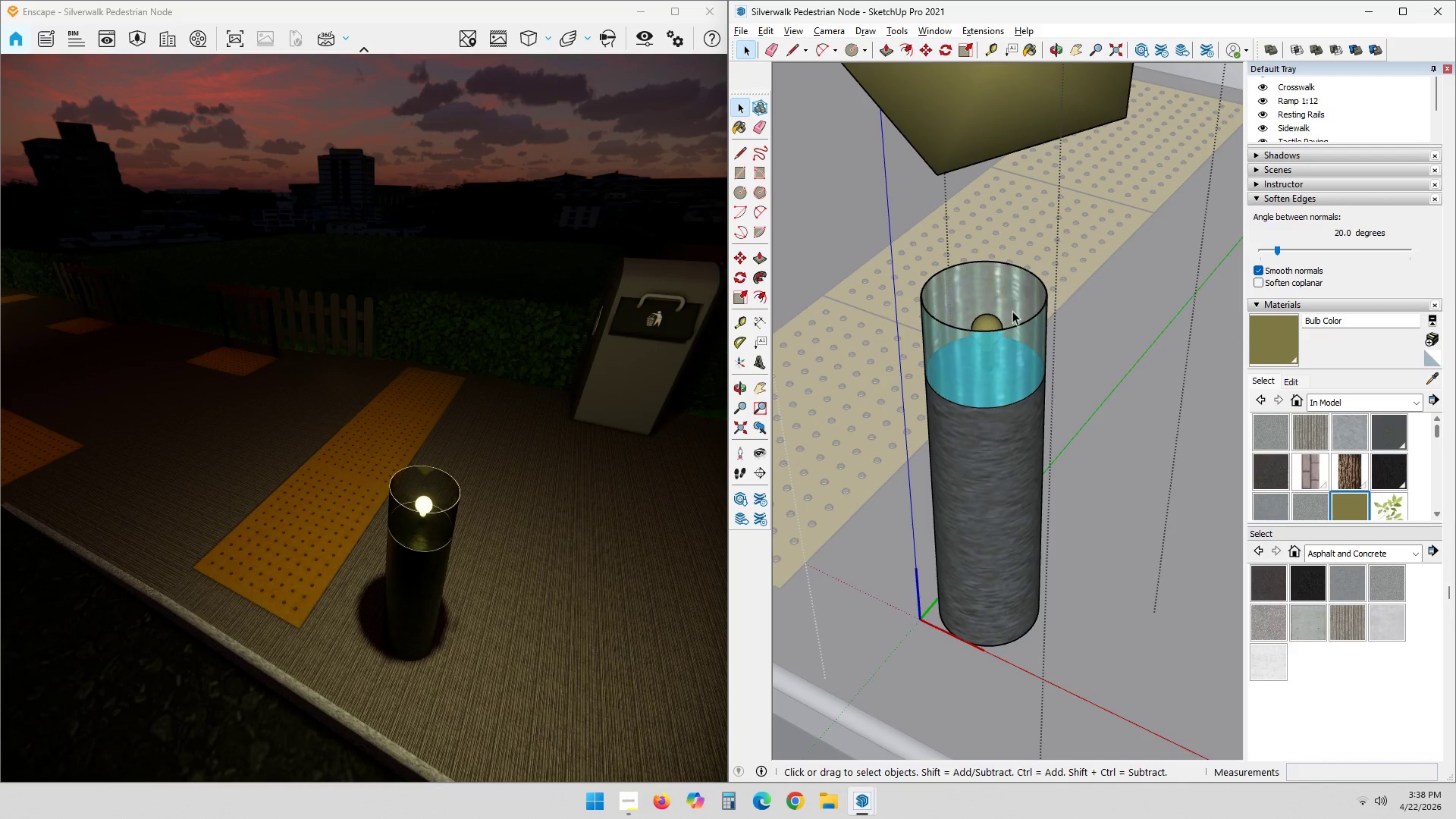 
key(Space)
 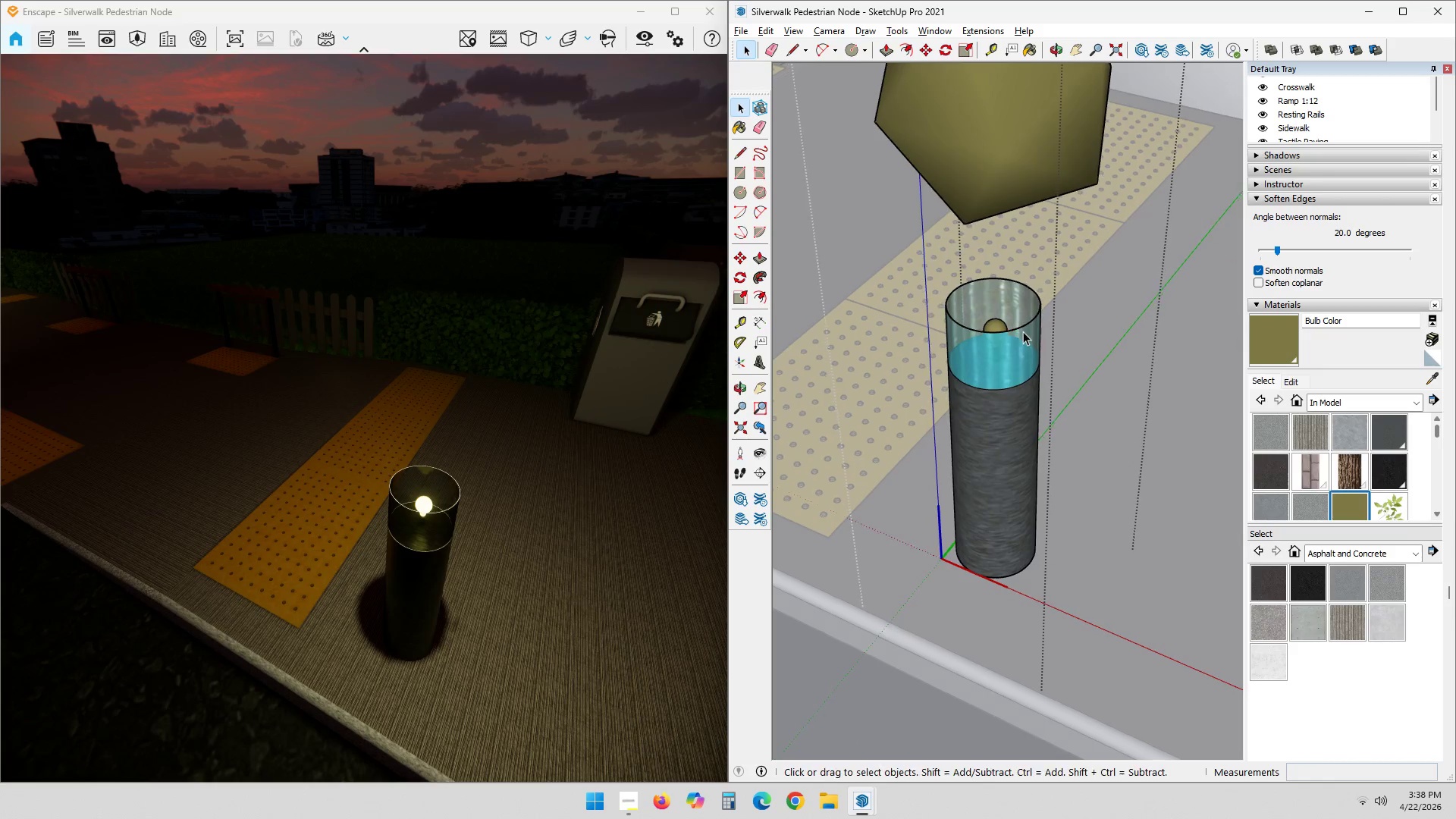 
key(Escape)
 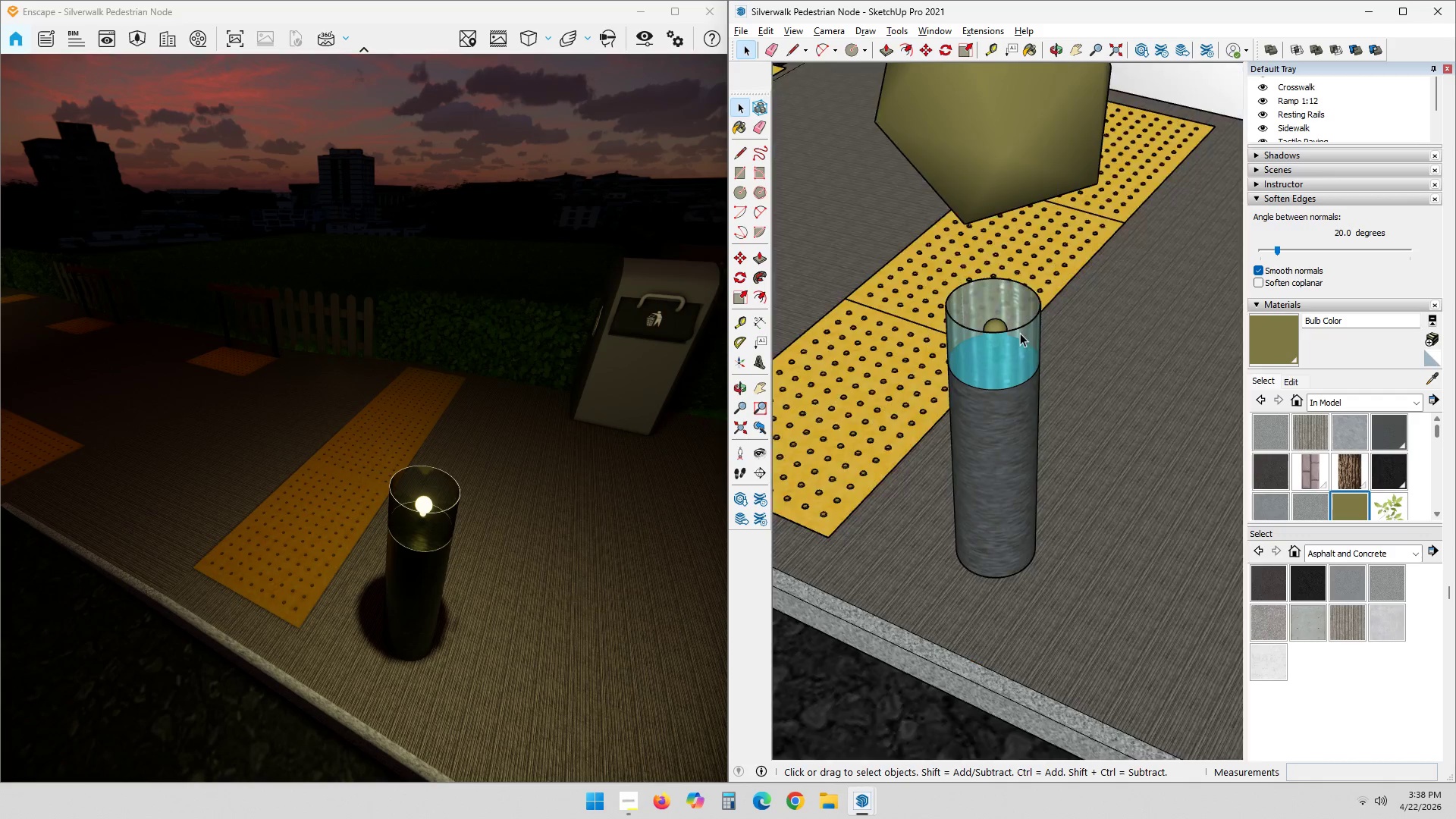 
scroll: coordinate [1012, 325], scroll_direction: down, amount: 3.0
 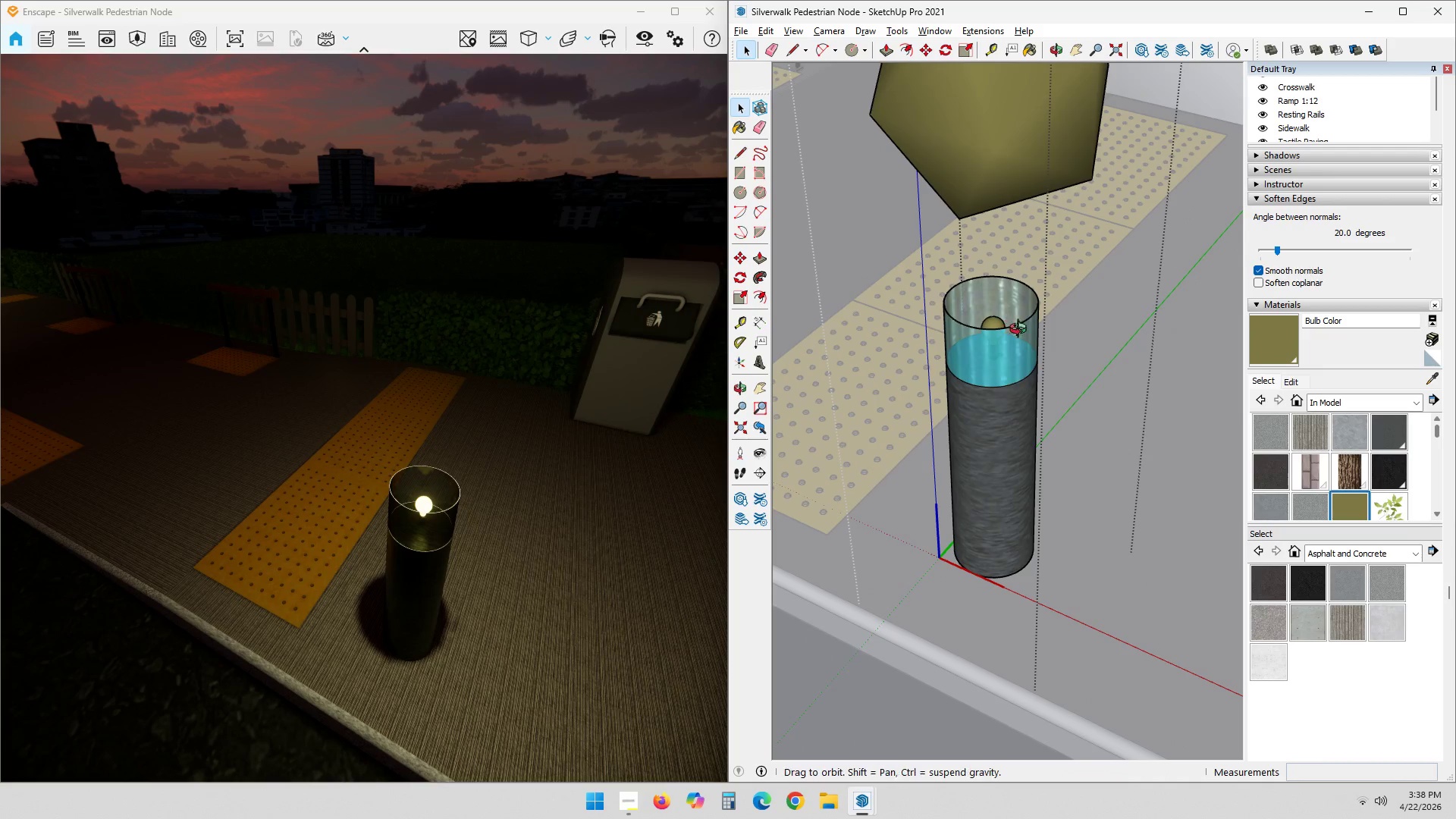 
key(Escape)
 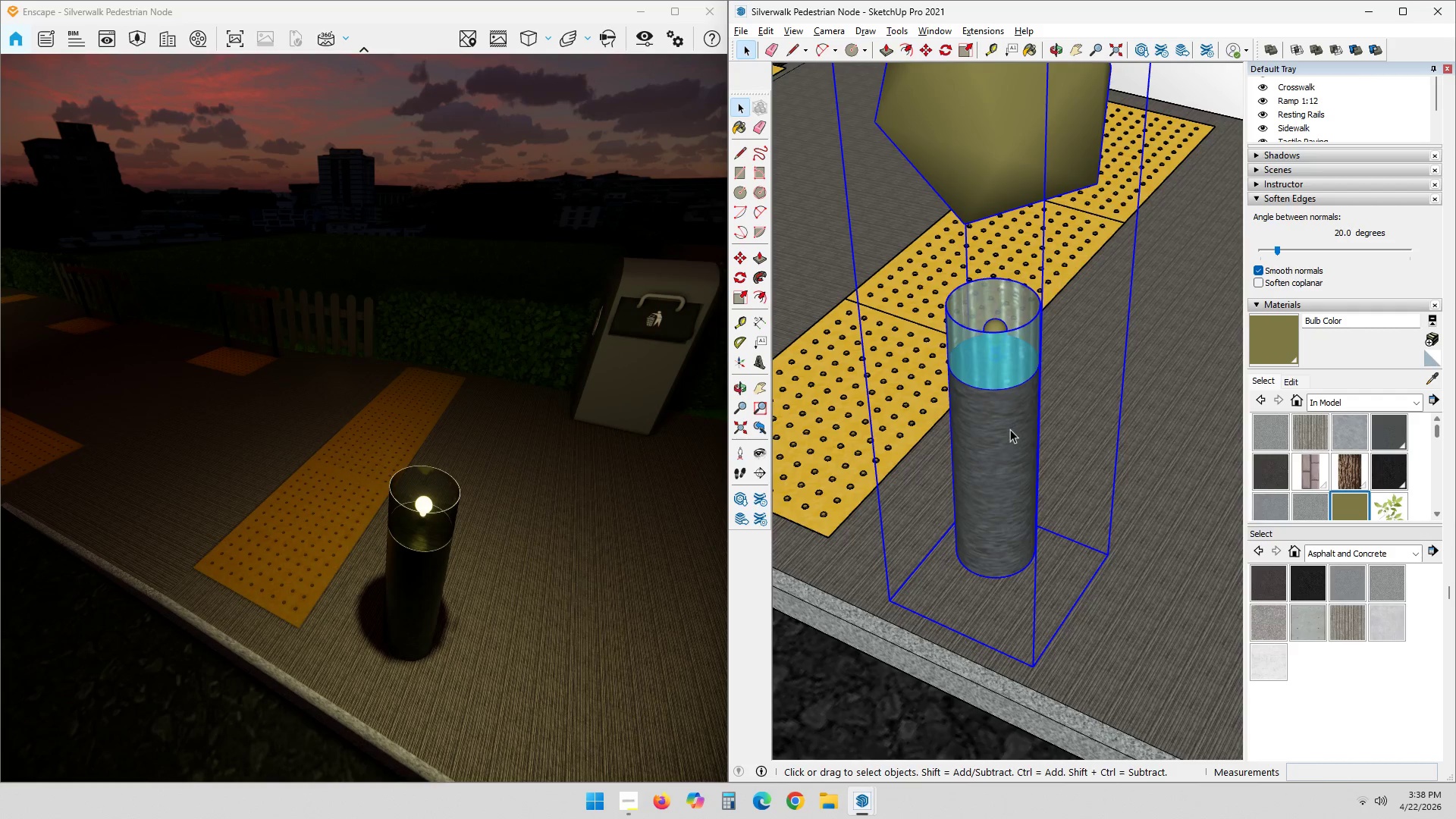 
double_click([1010, 429])
 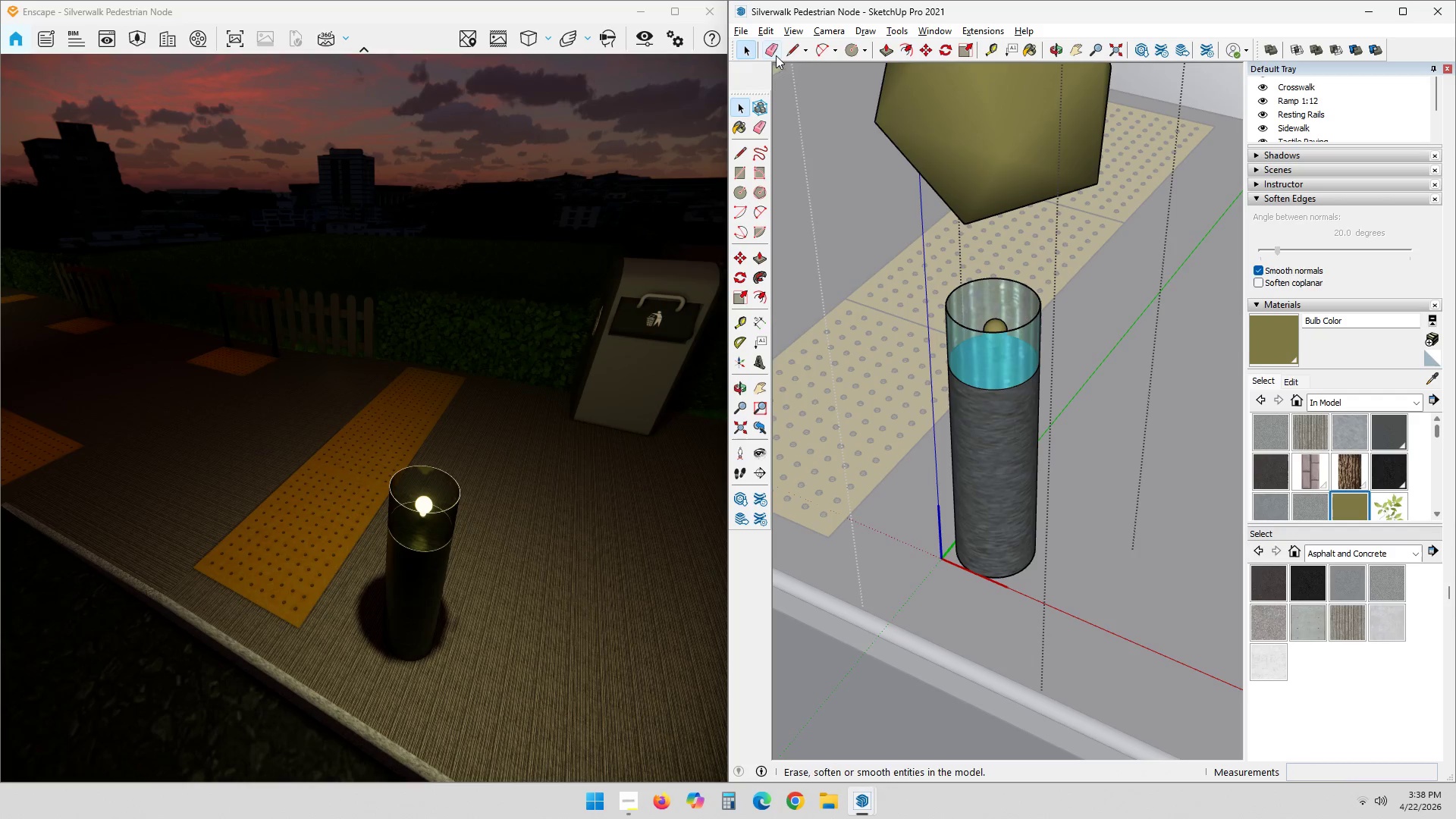 
left_click([775, 37])
 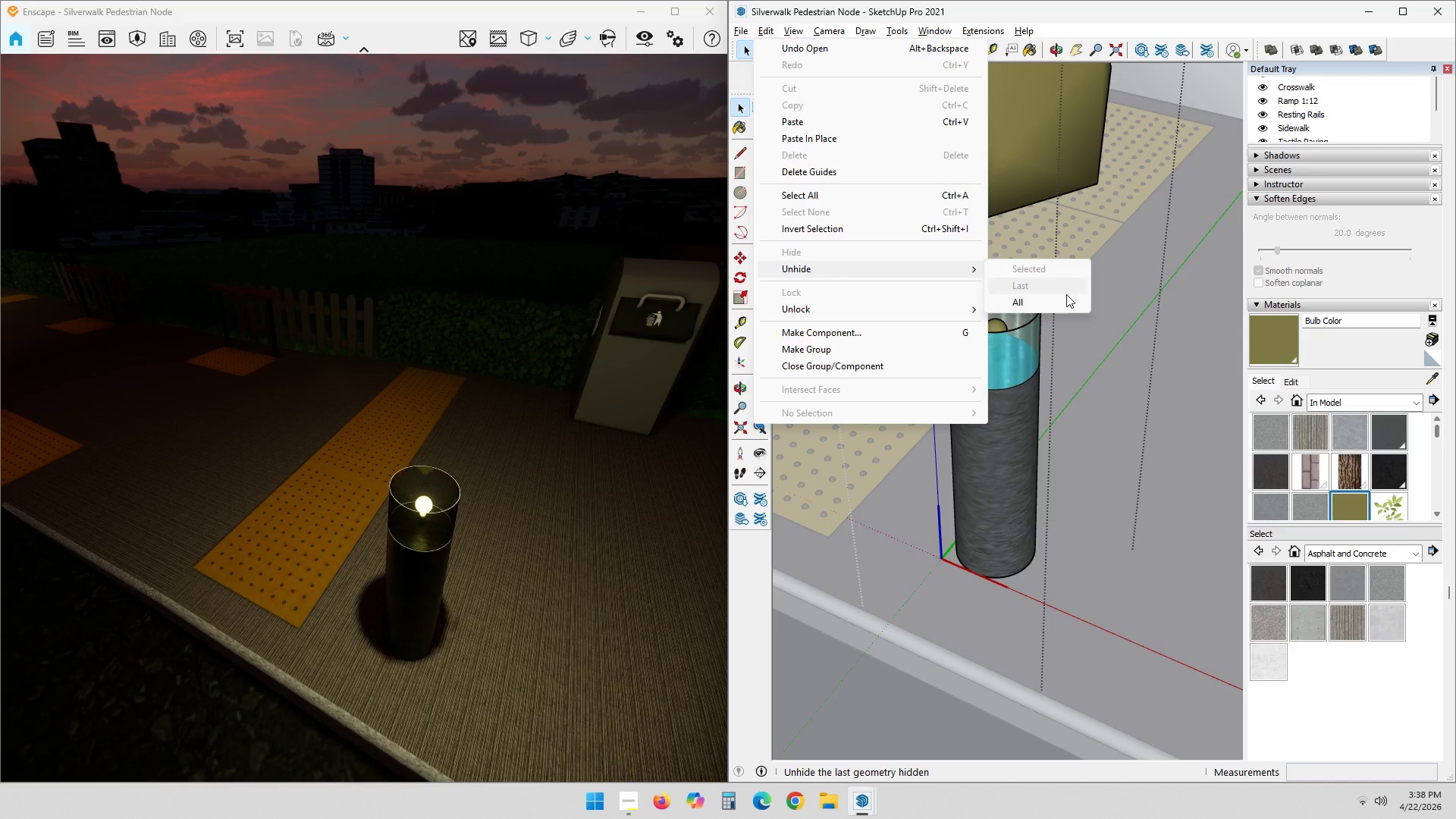 
double_click([1026, 303])
 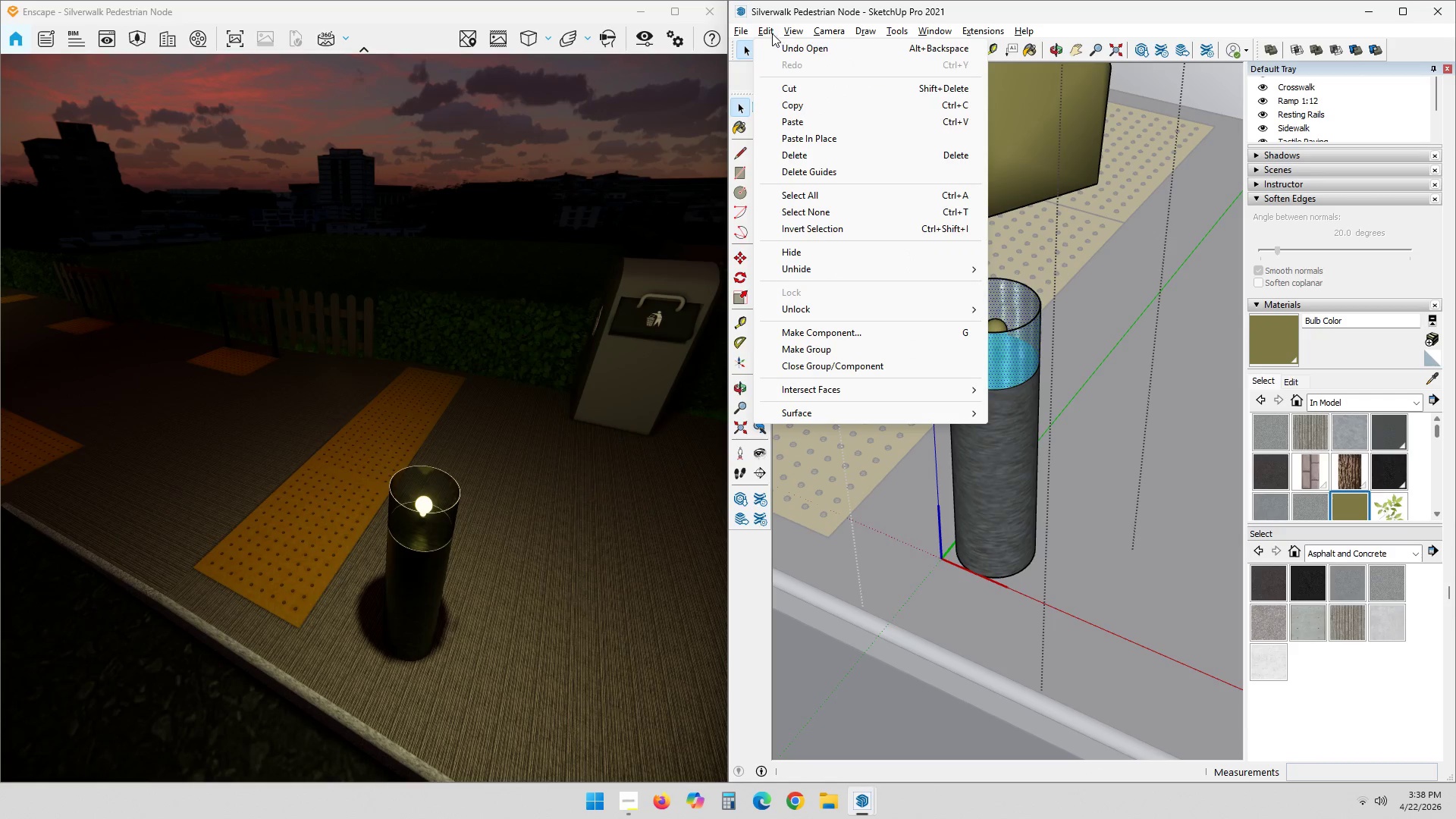 
left_click([836, 271])
 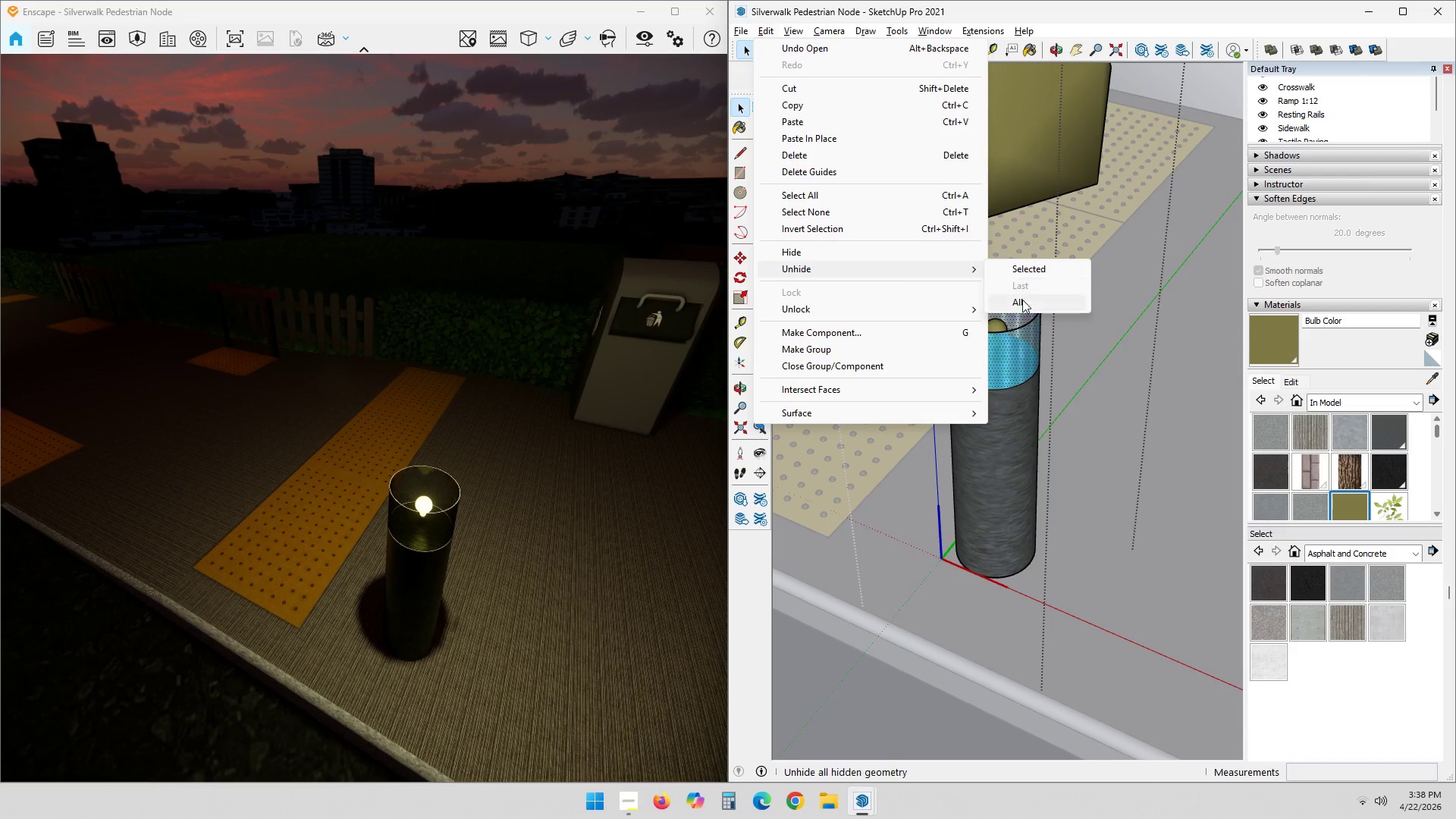 
left_click([1022, 301])
 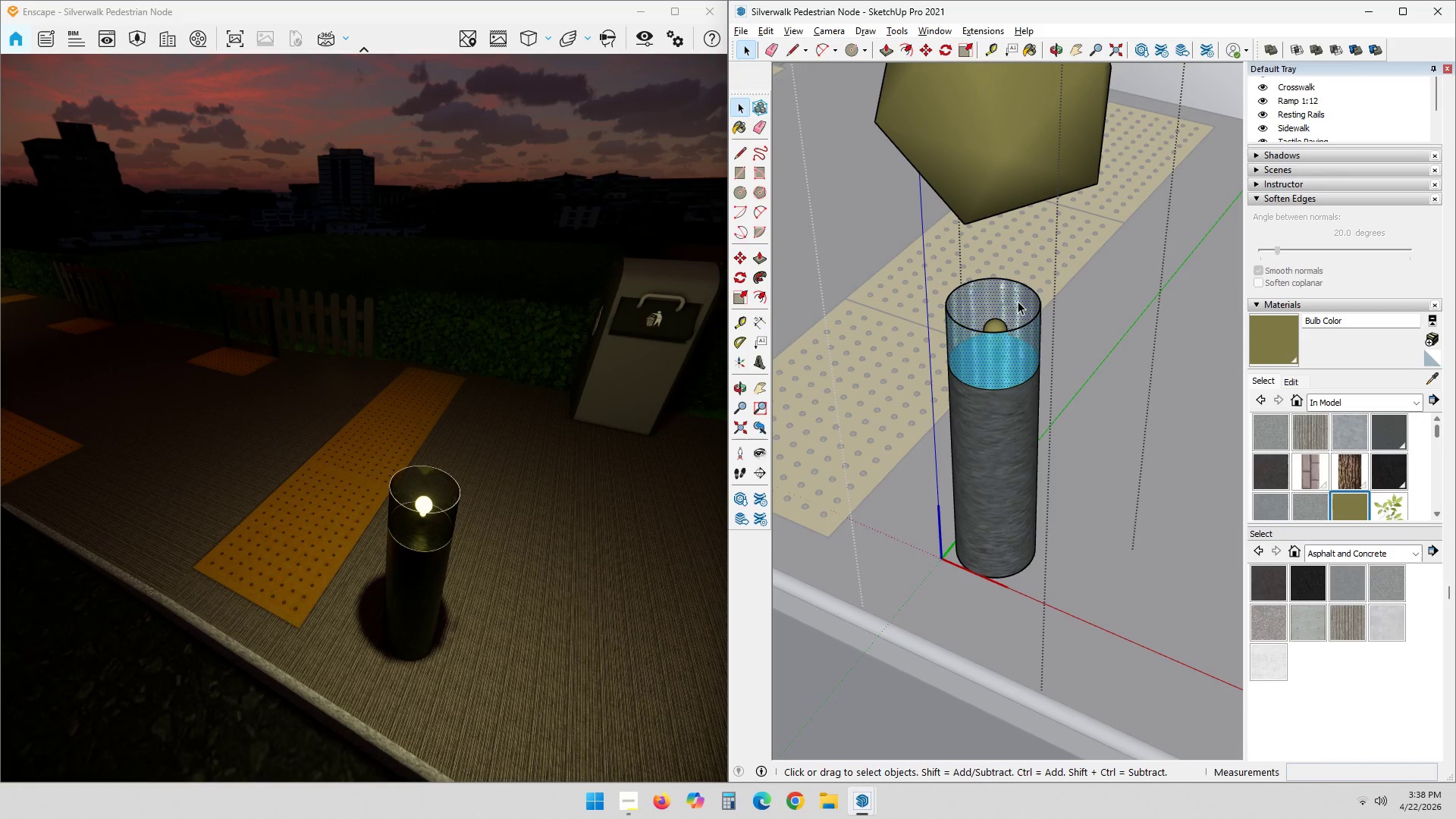 
key(Space)
 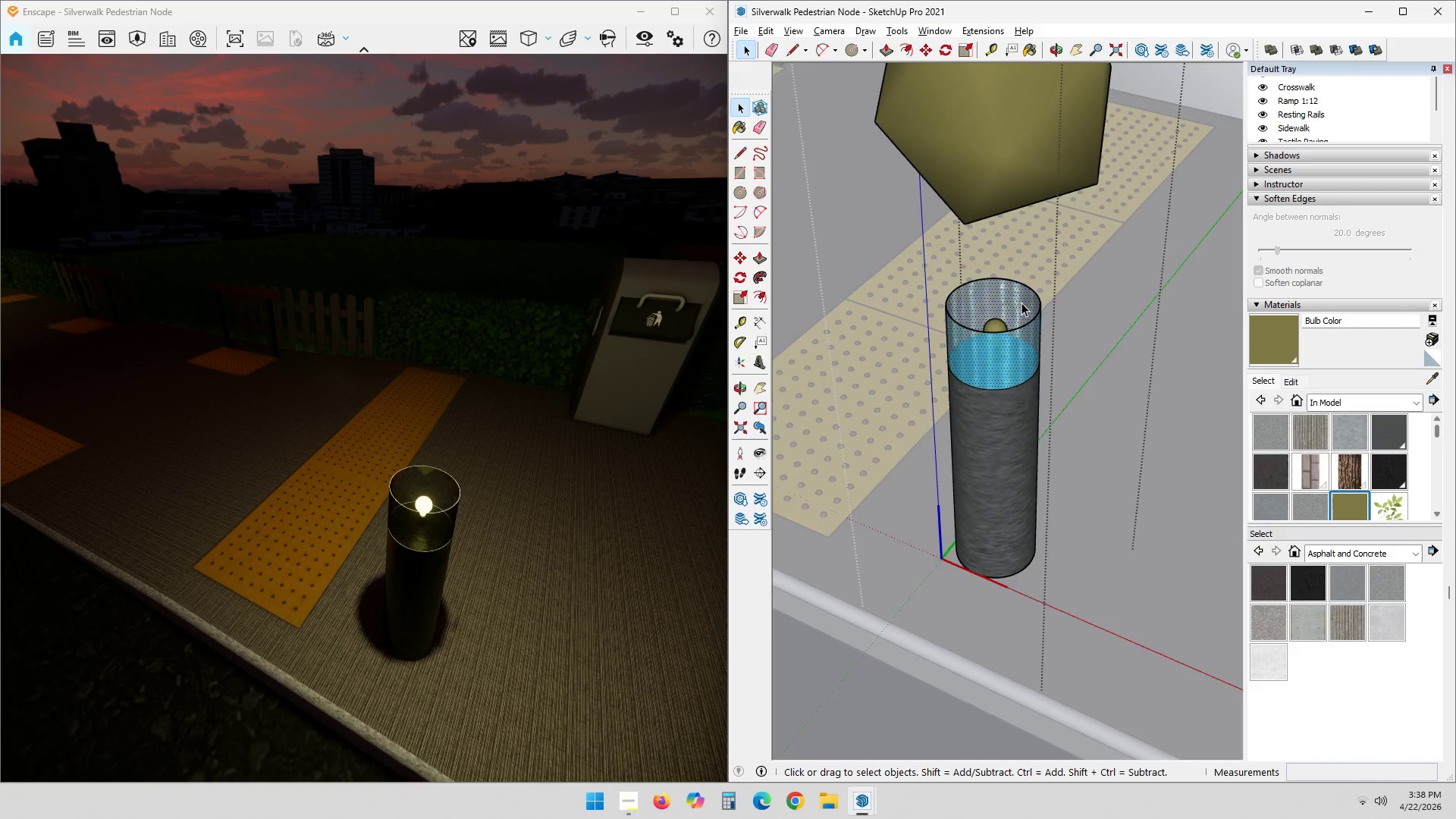 
key(Escape)
 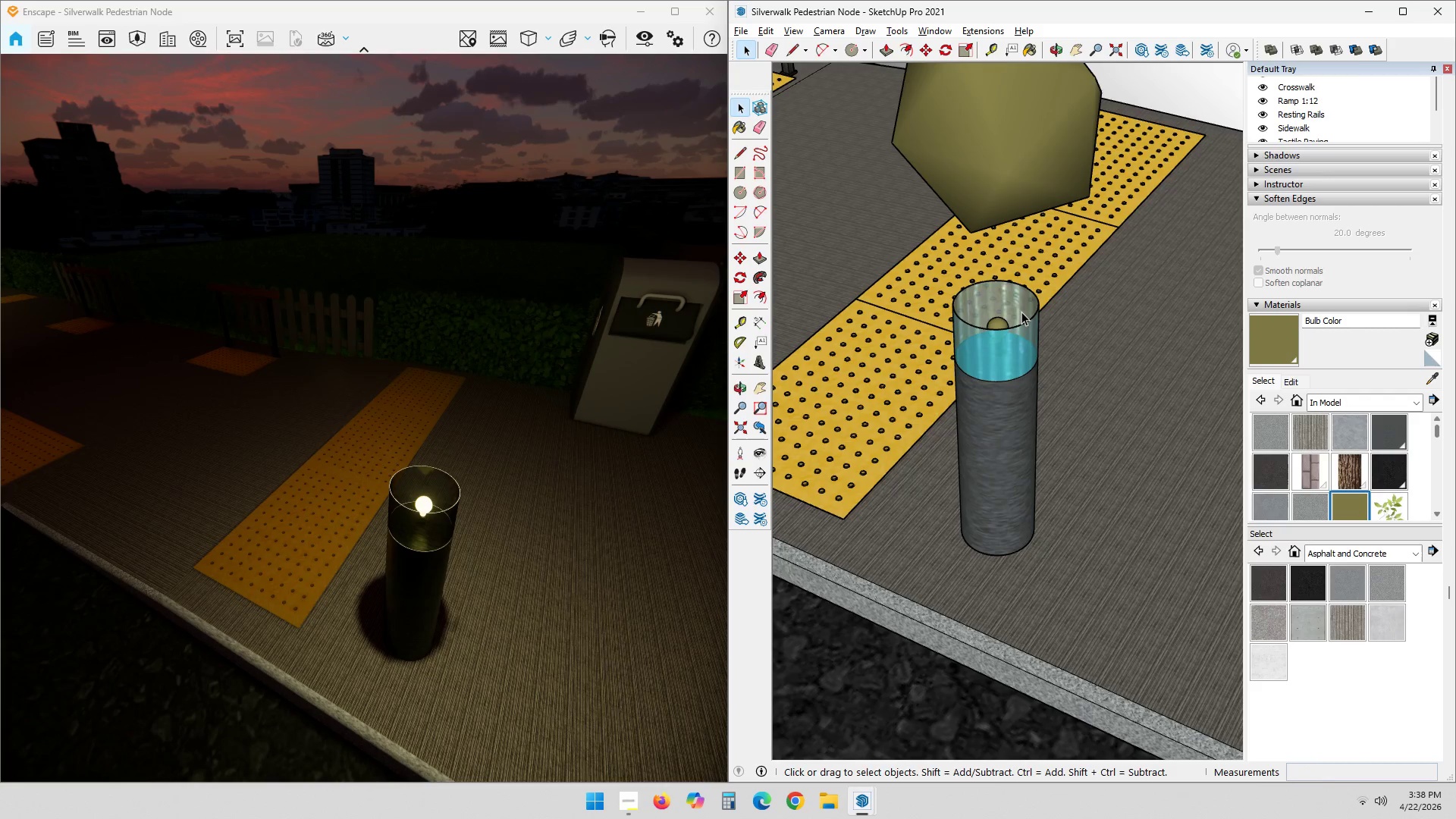 
key(Escape)
 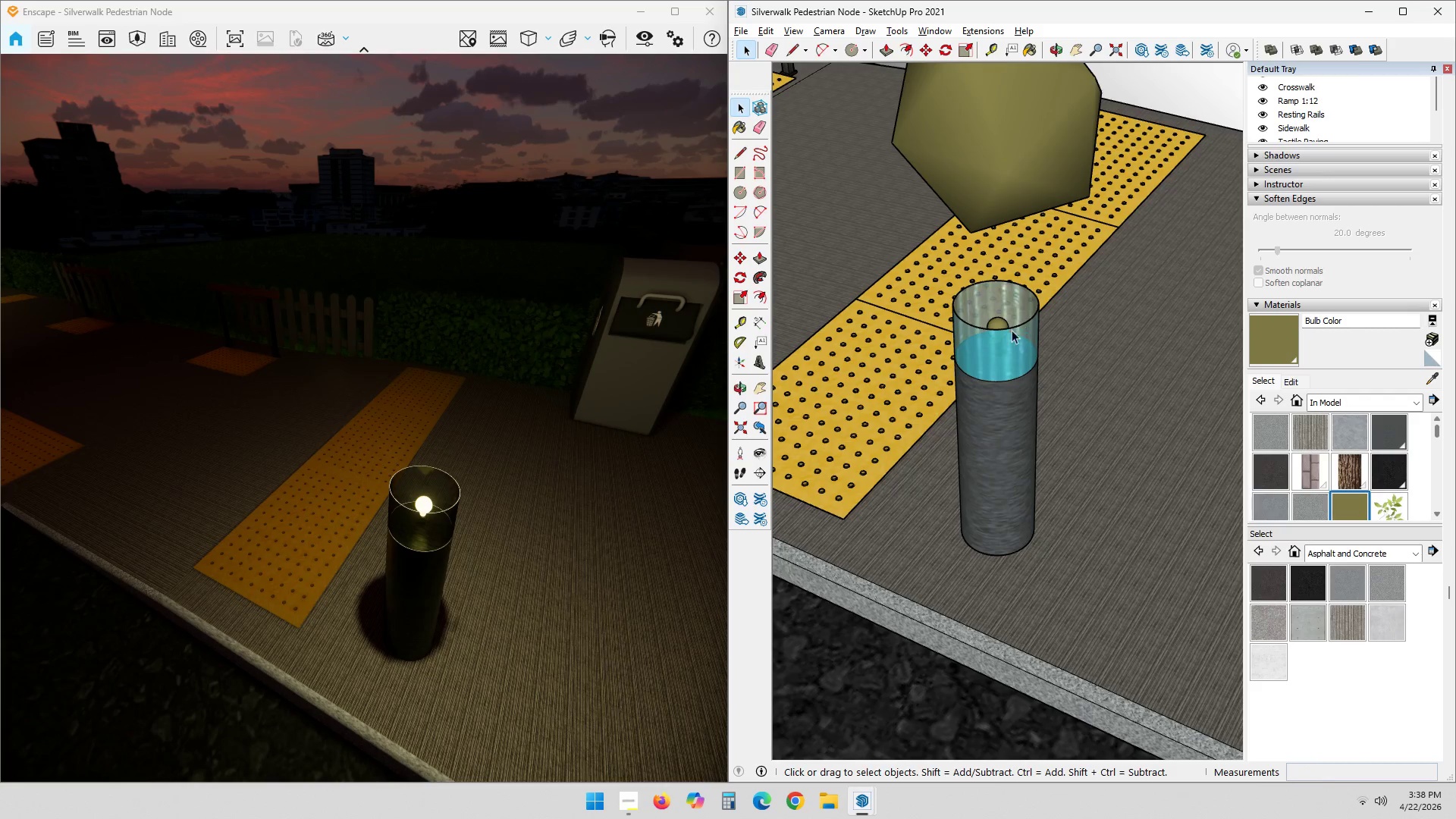 
key(Escape)
 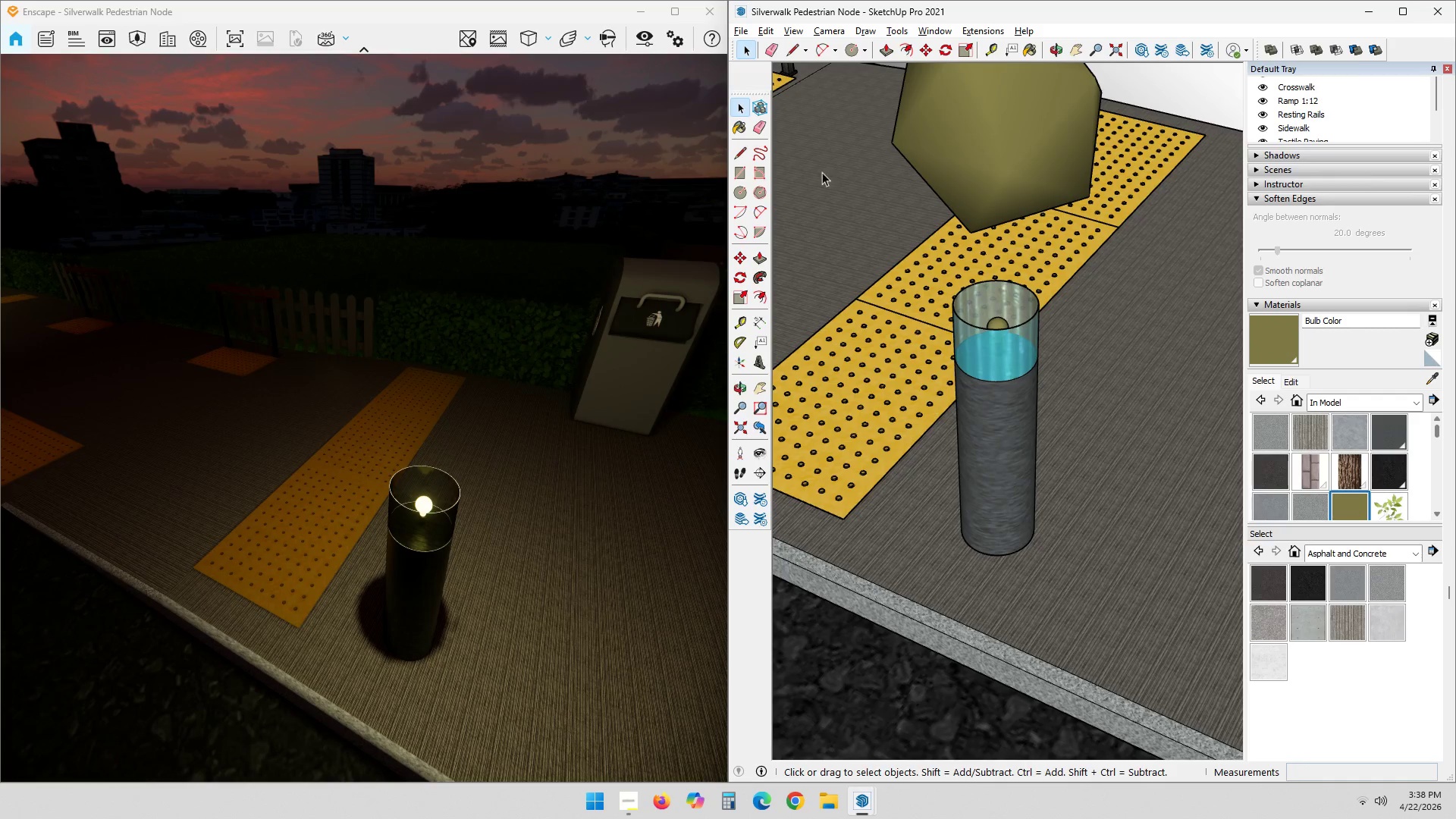 
scroll: coordinate [1021, 303], scroll_direction: down, amount: 1.0
 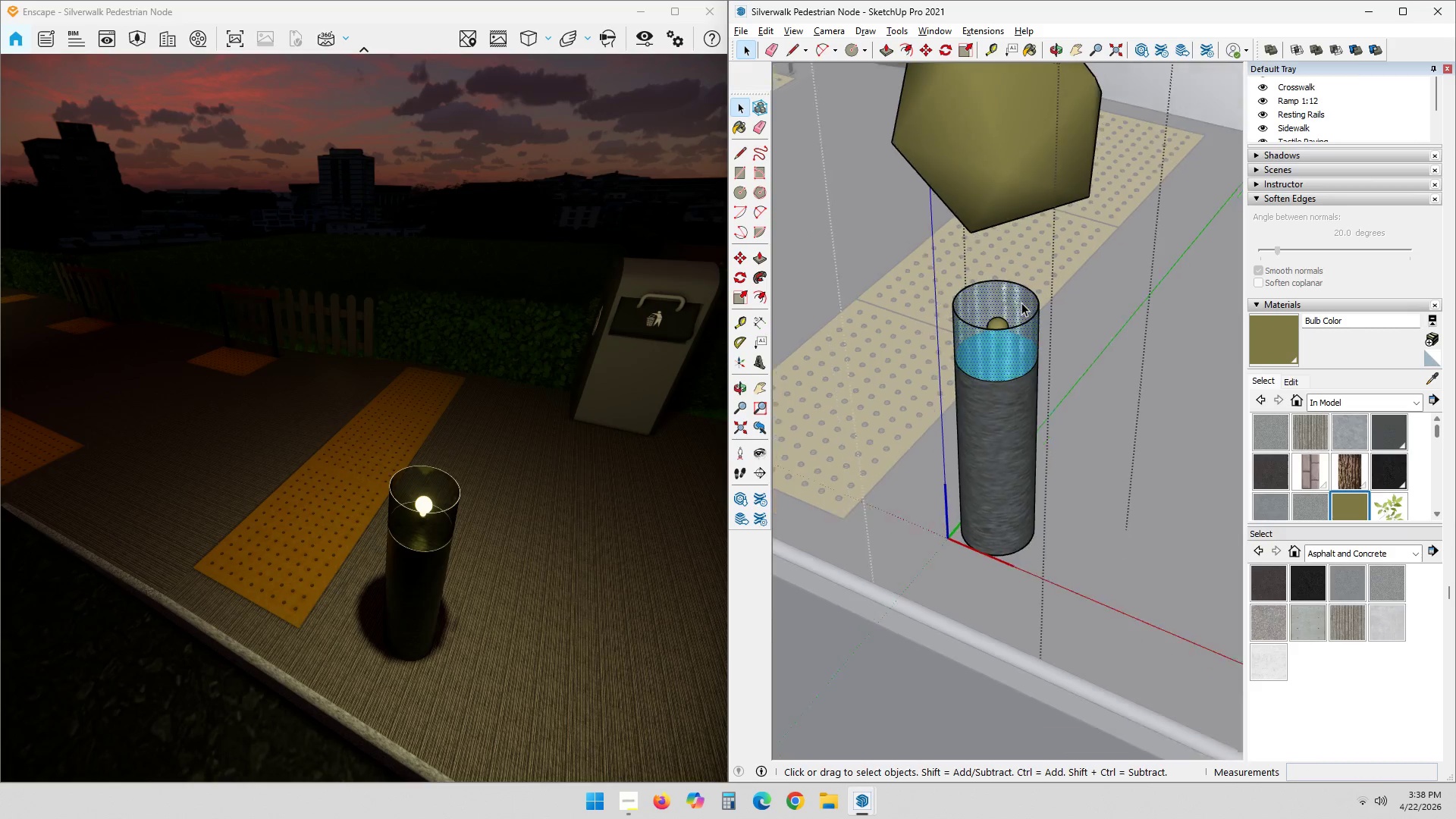 
key(Escape)
 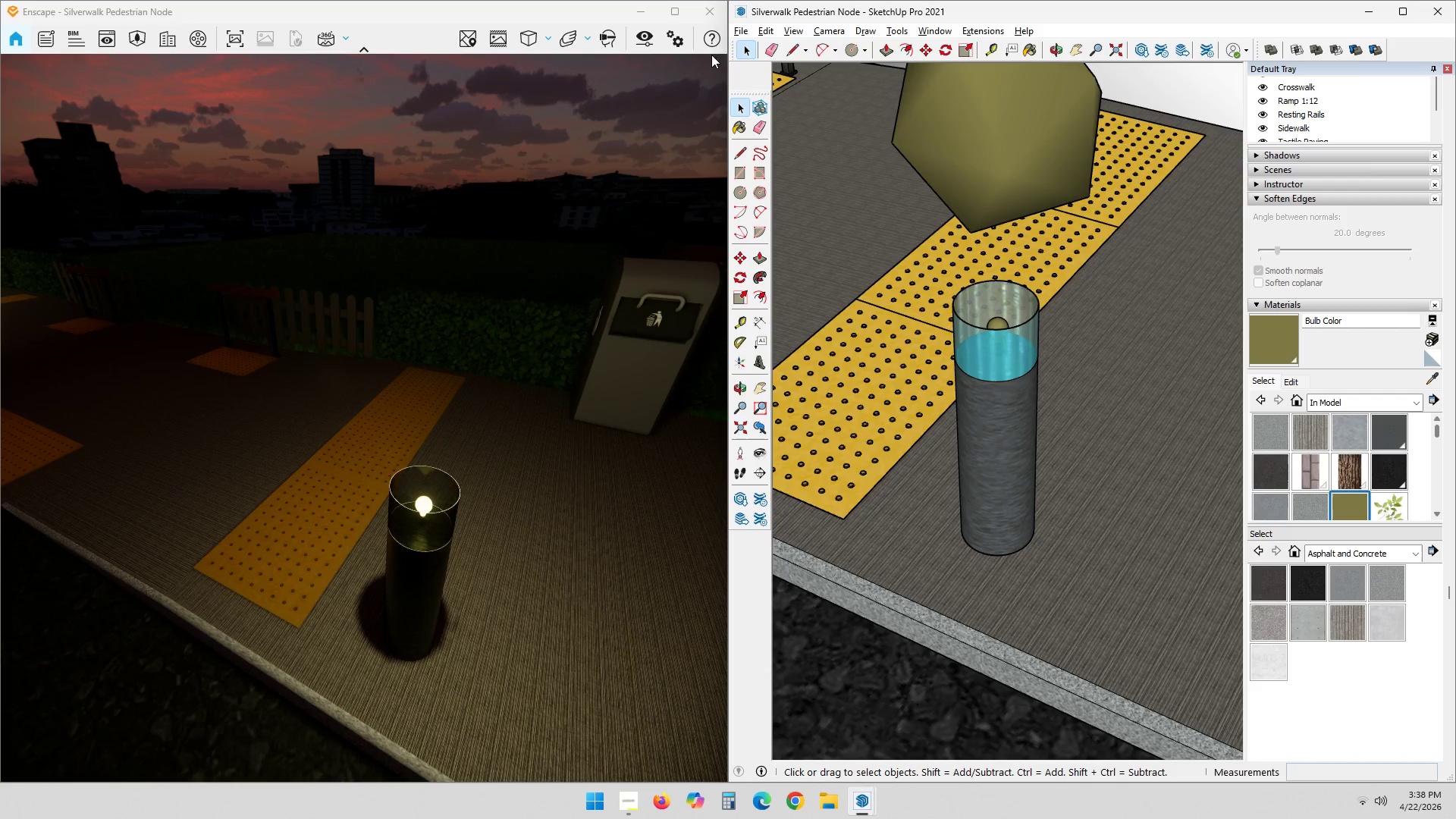 
key(Escape)
 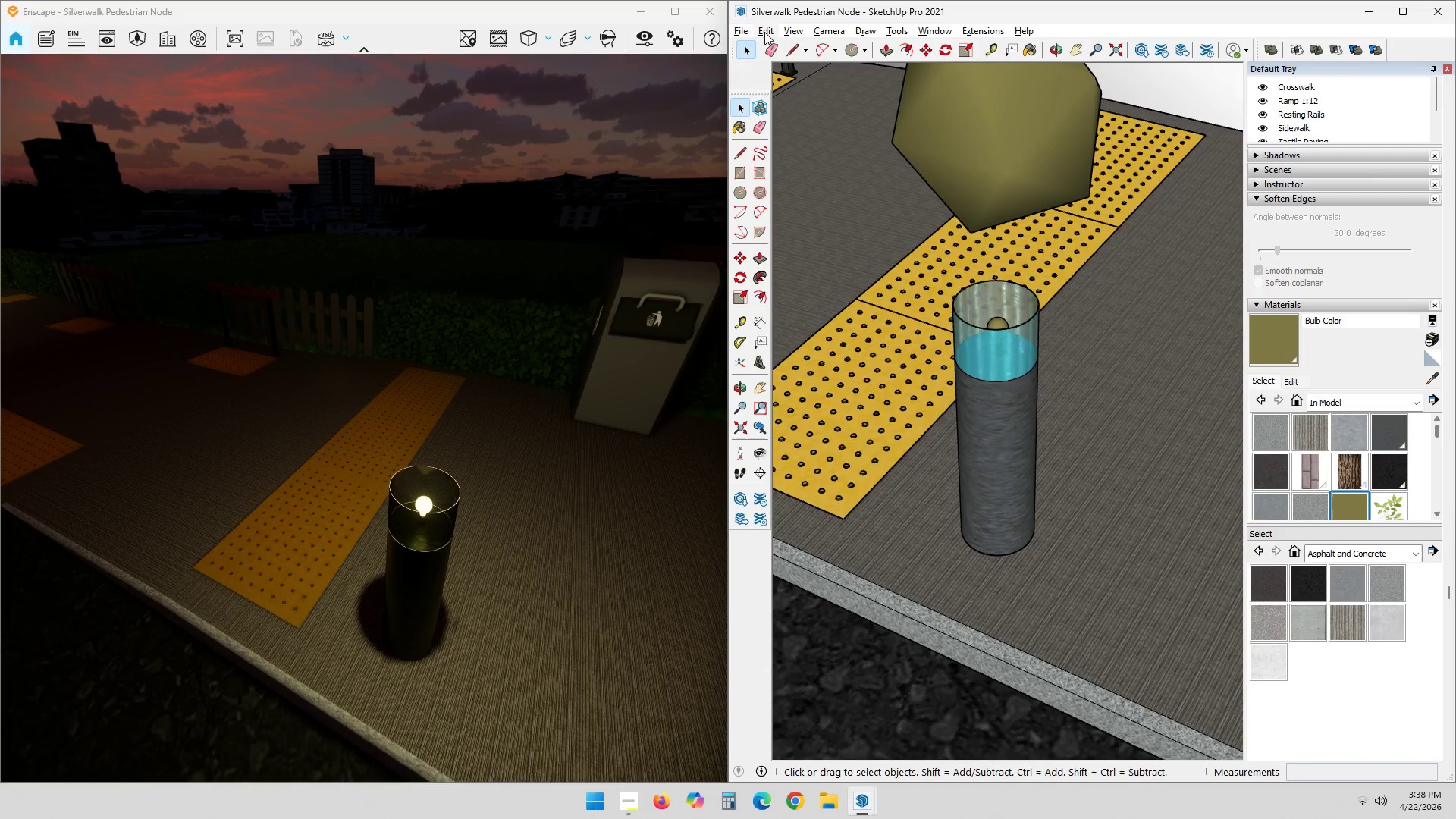 
left_click([764, 32])
 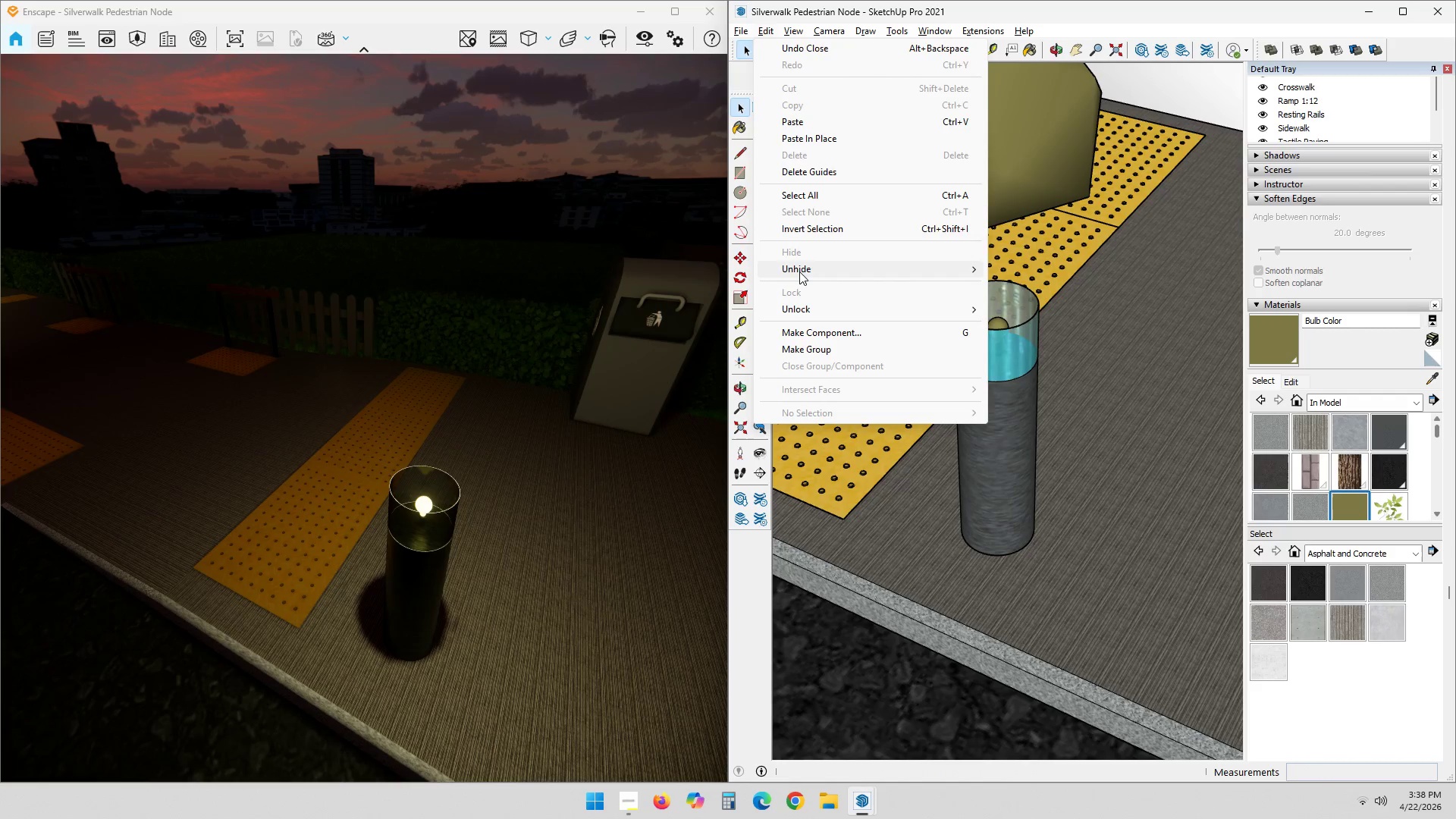 
left_click([799, 271])
 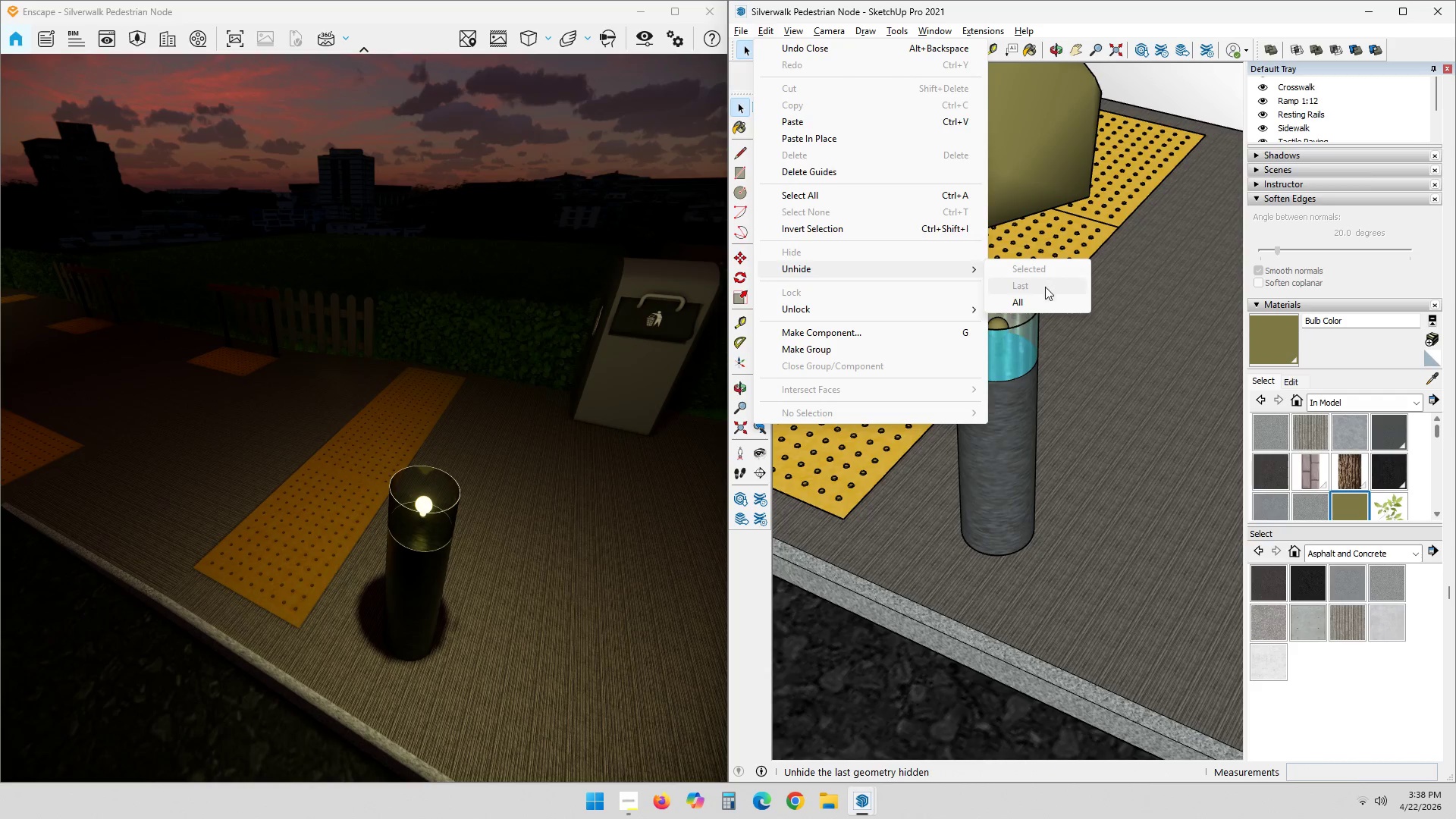 
left_click([1034, 300])
 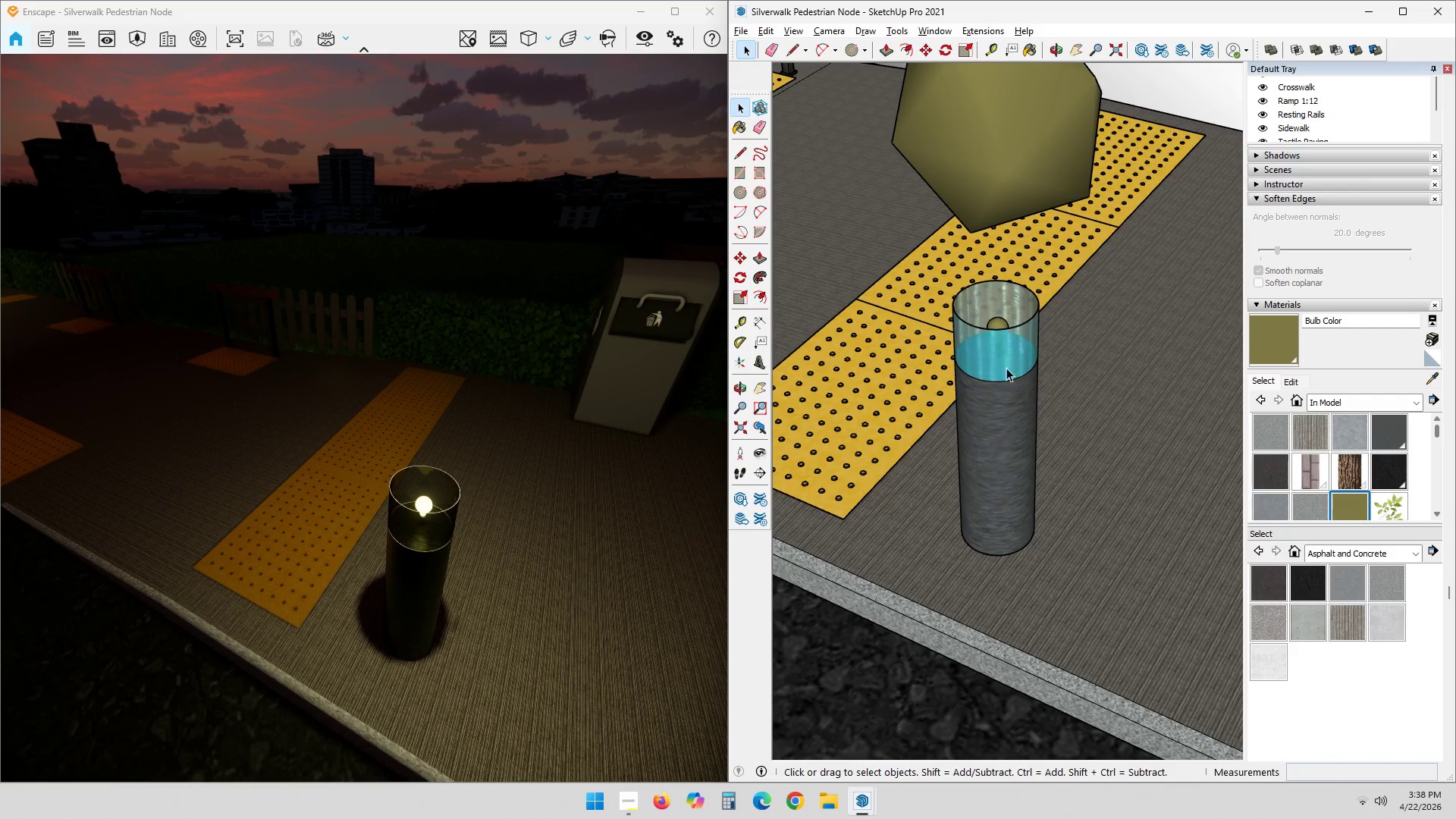 
double_click([1009, 374])
 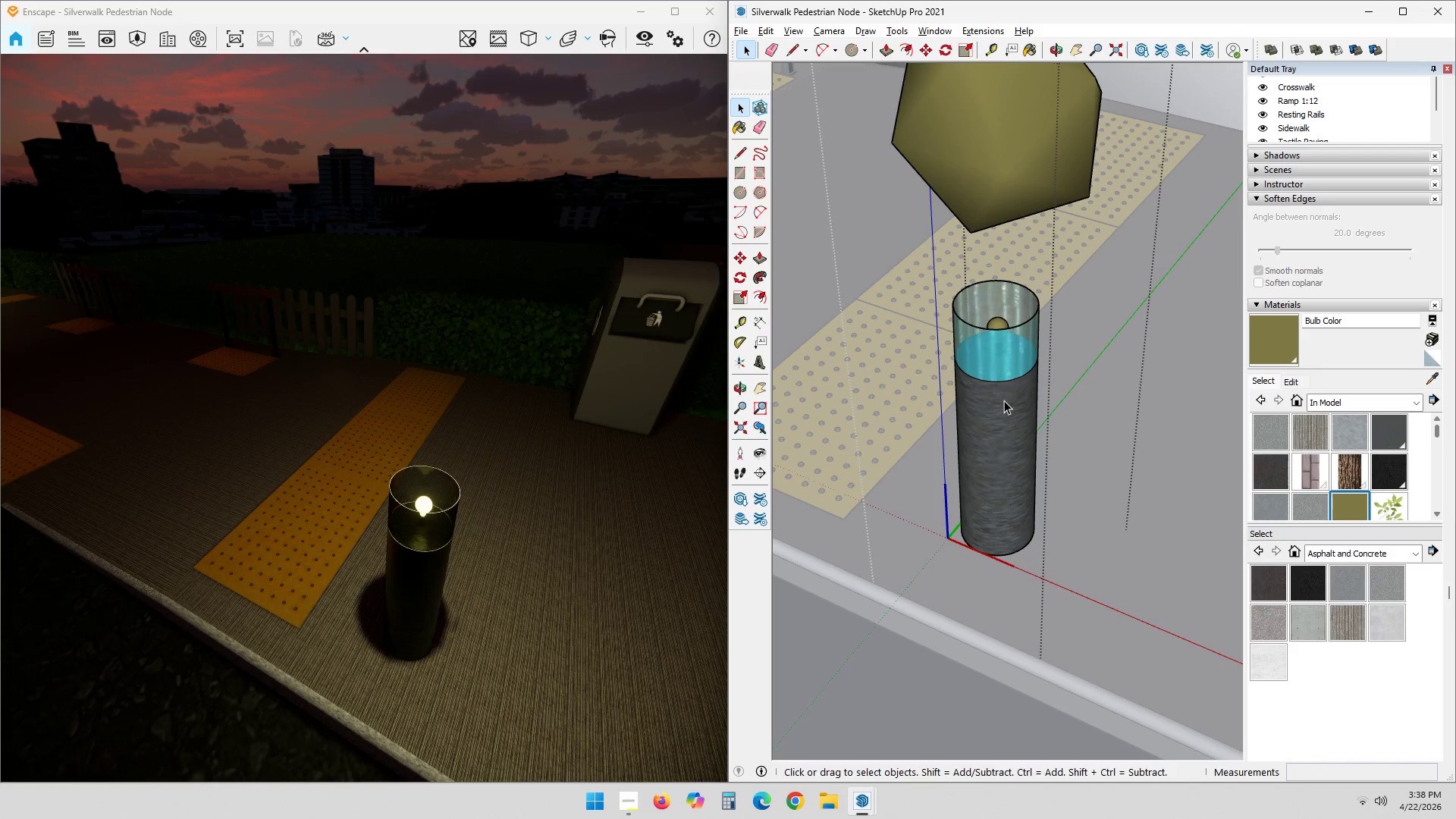 
triple_click([1004, 401])
 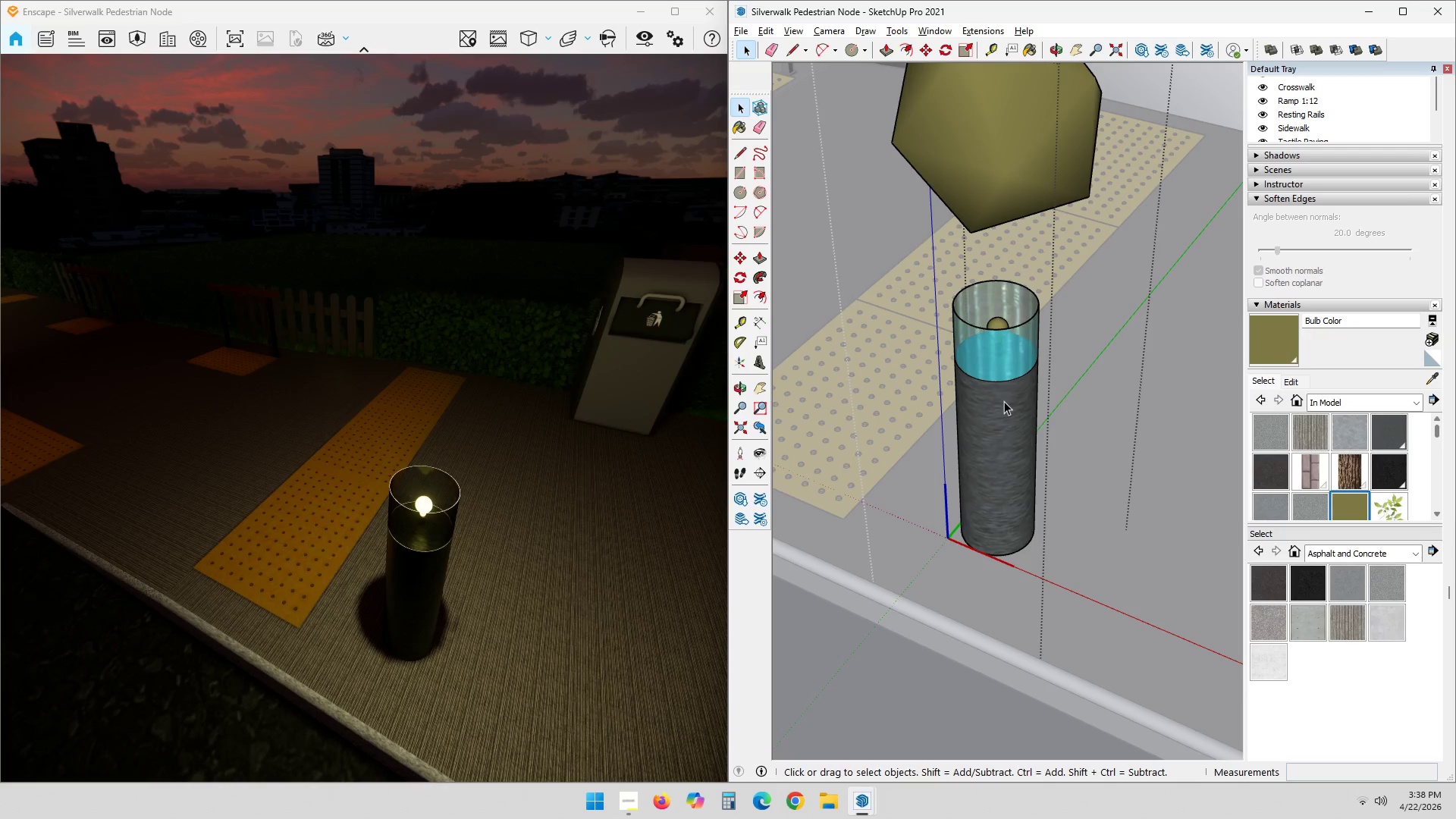 
triple_click([1004, 401])
 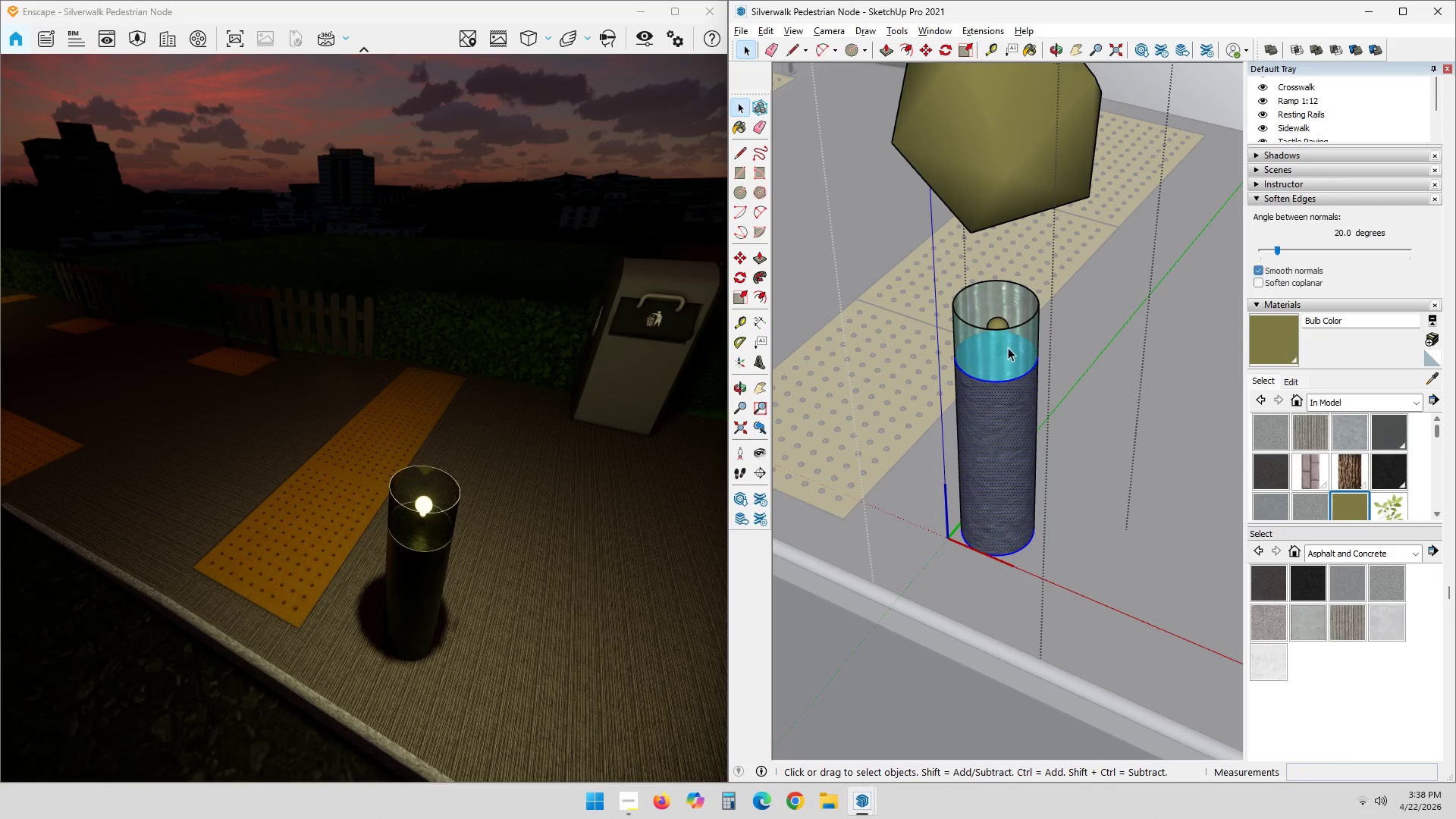 
double_click([1009, 346])
 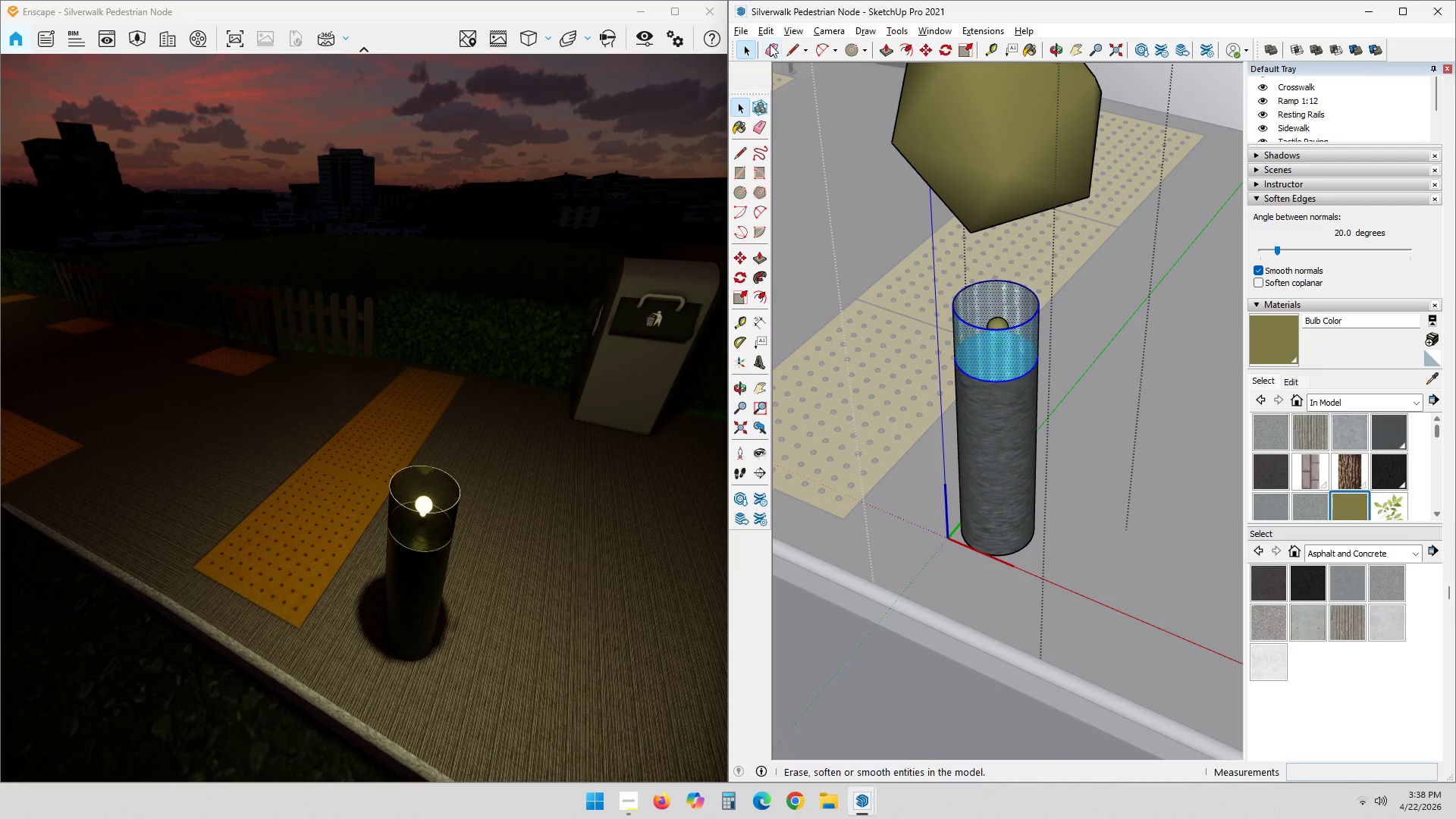 
left_click([768, 30])
 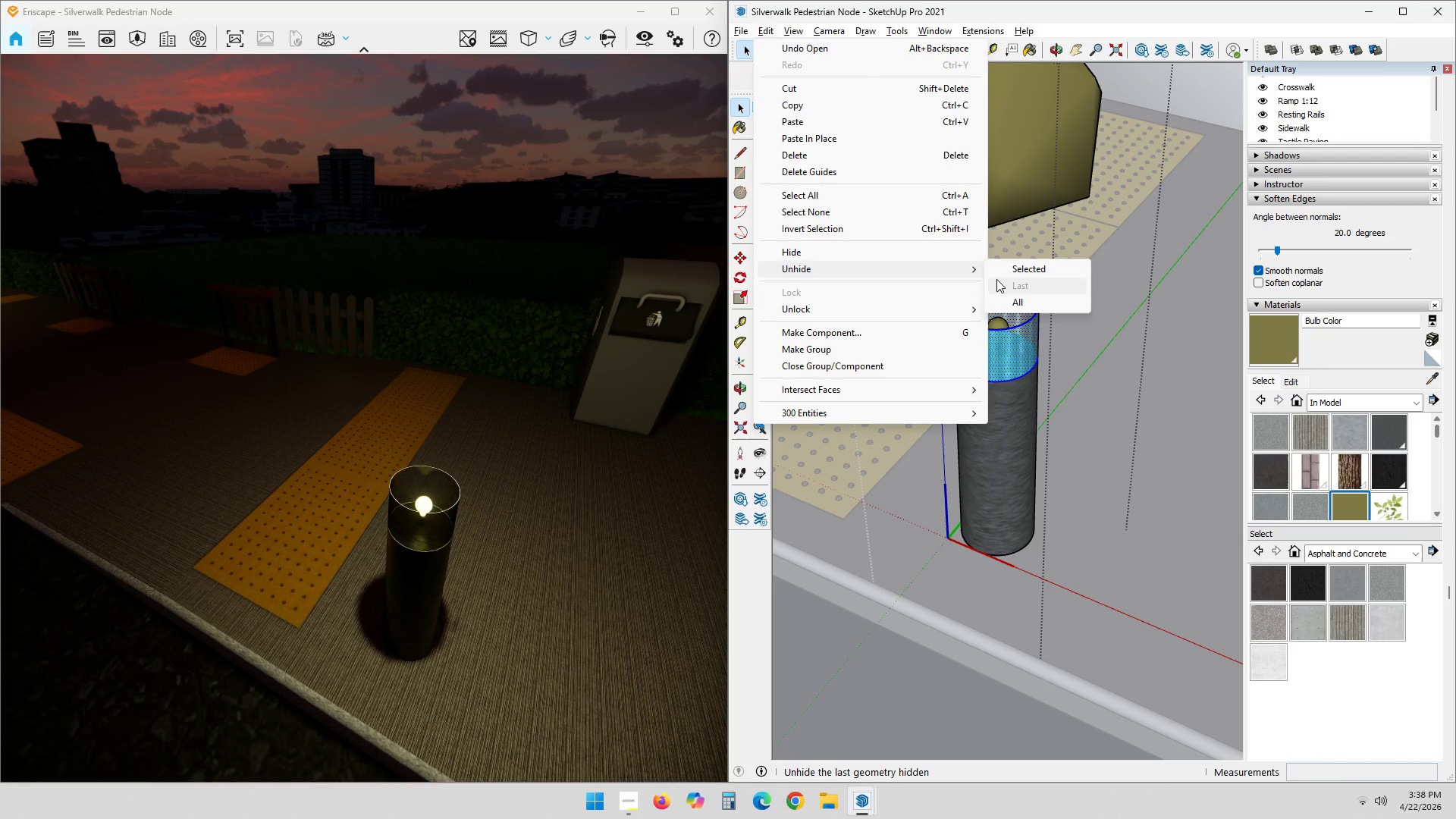 
left_click([1026, 302])
 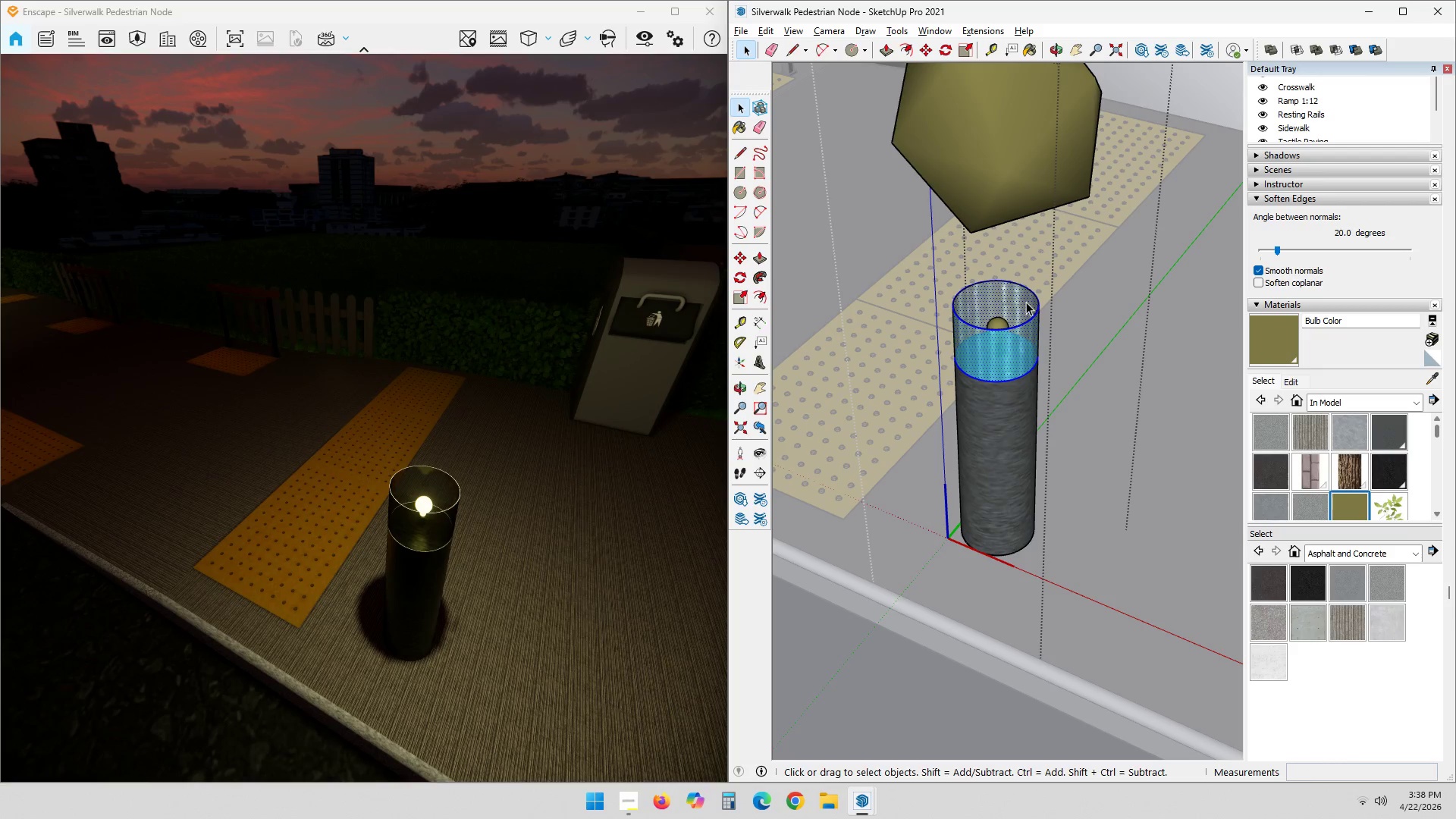 
key(Space)
 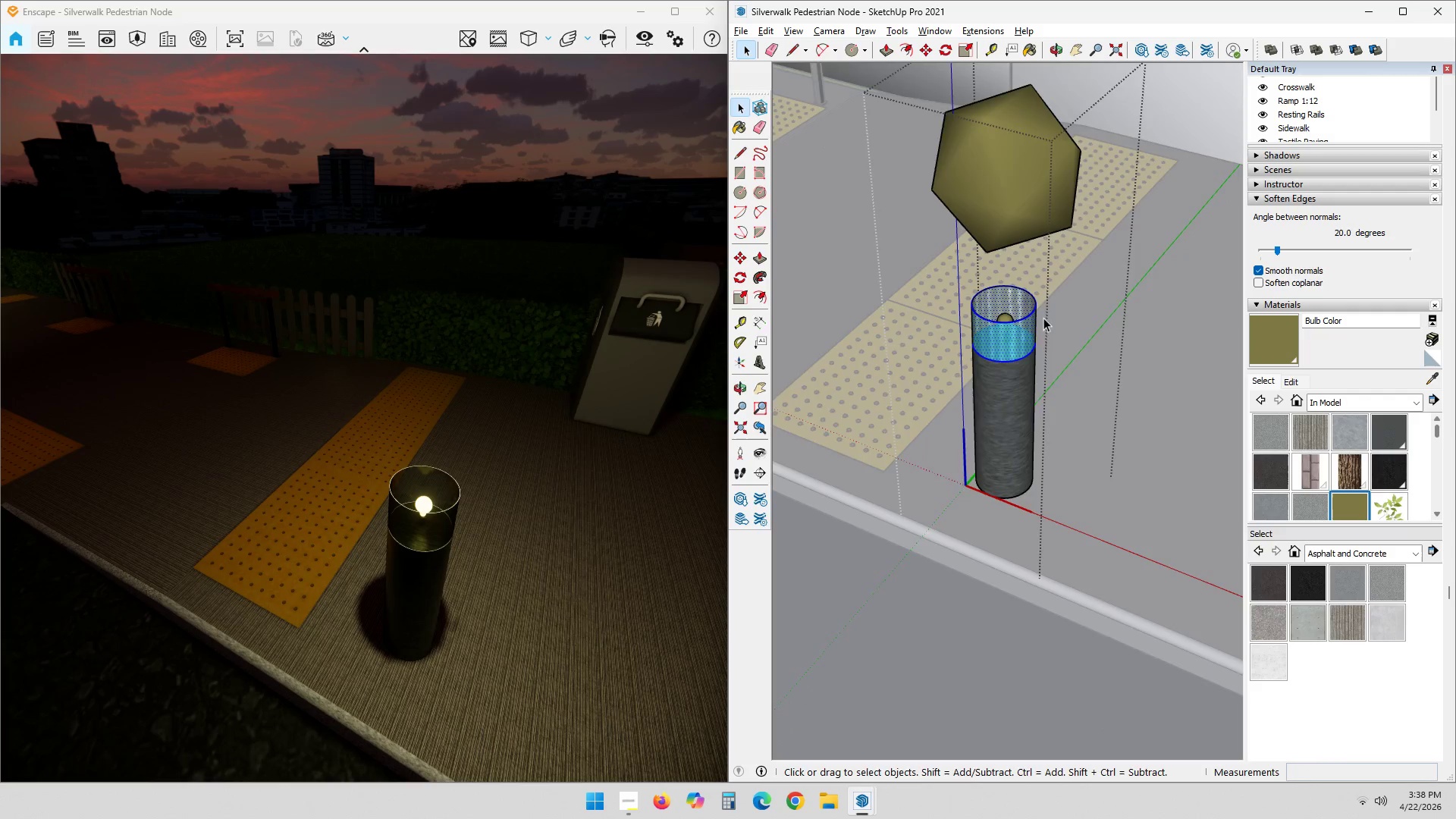 
key(Escape)
 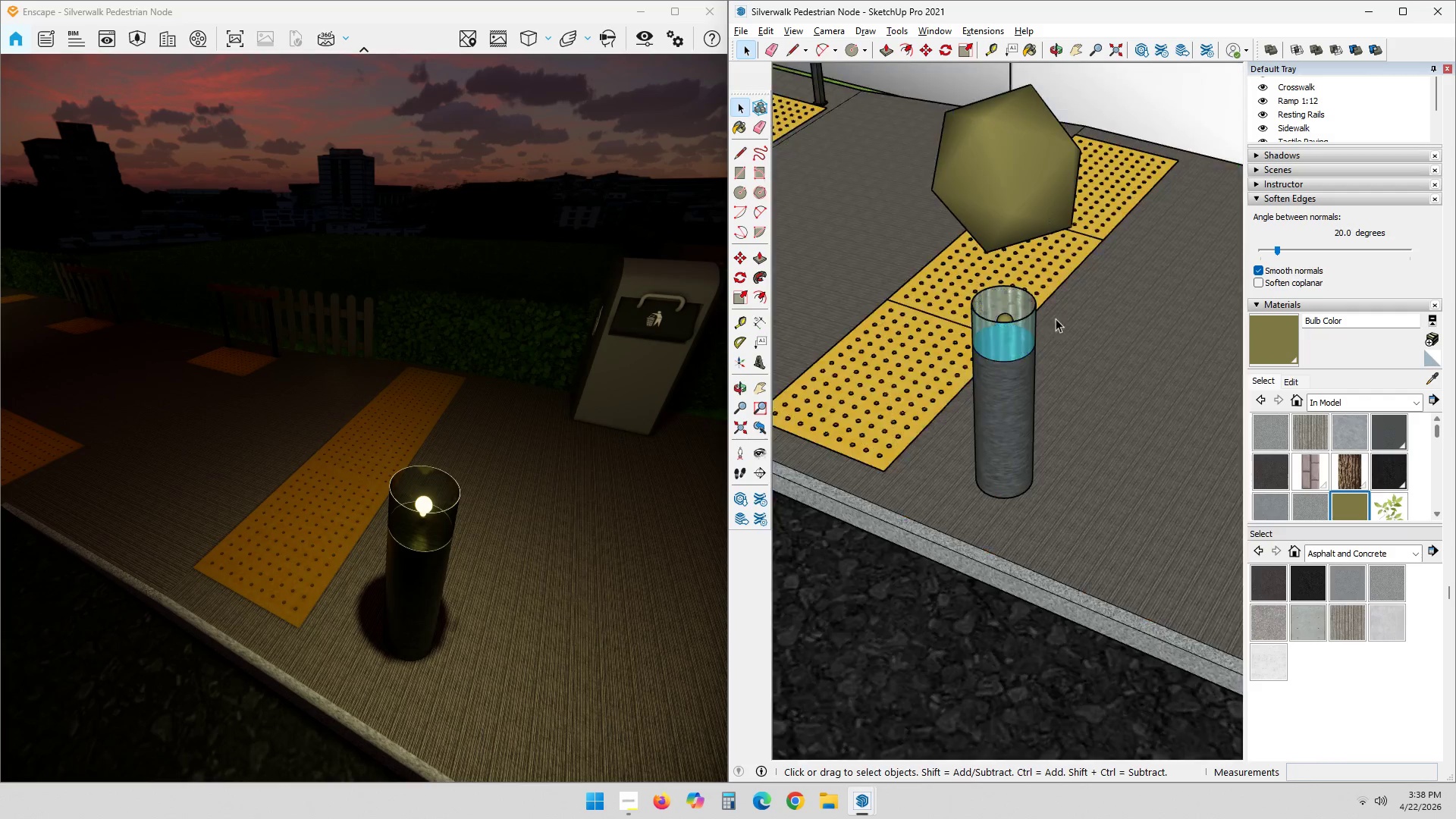 
key(Escape)
 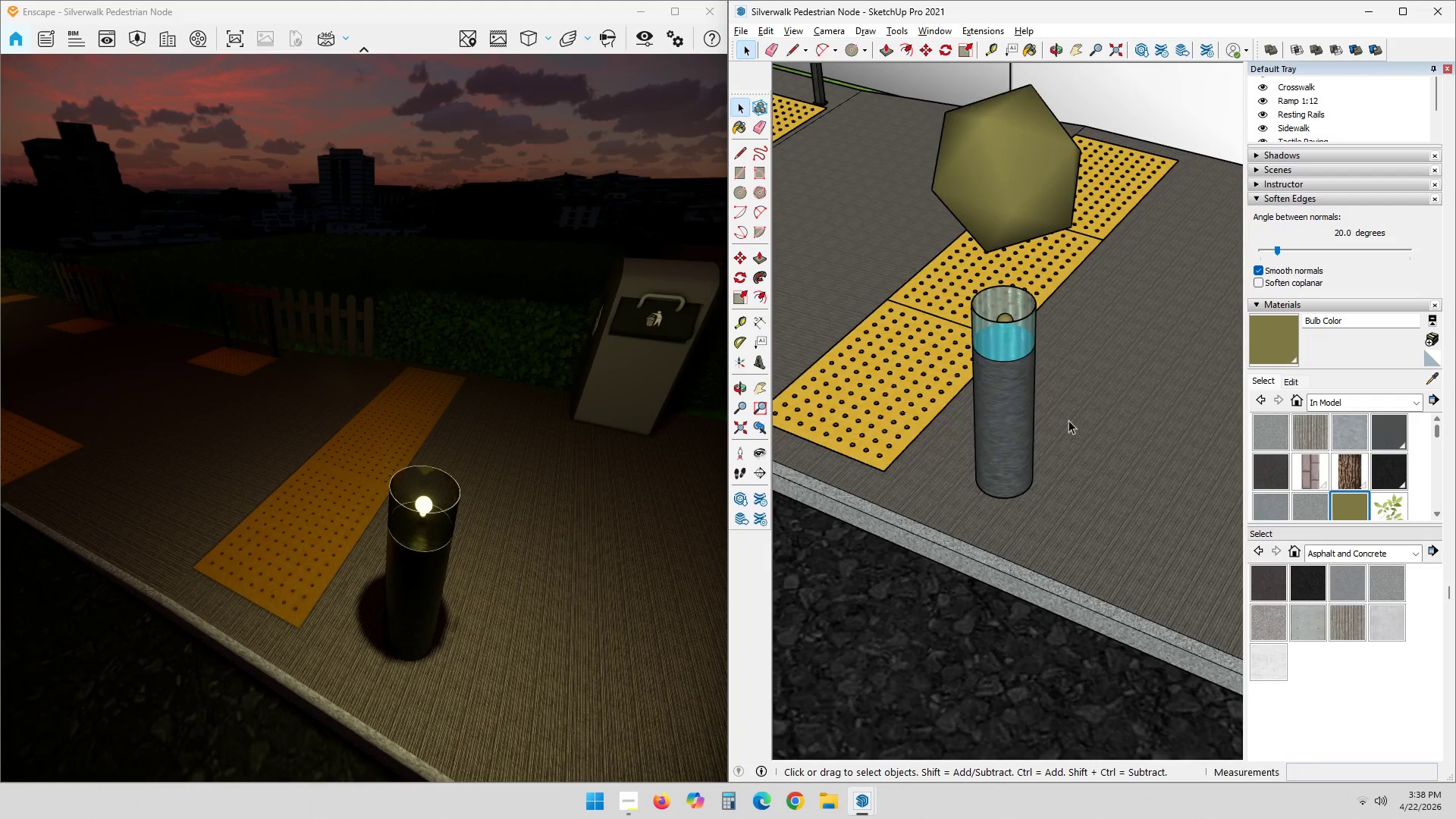 
key(Escape)
 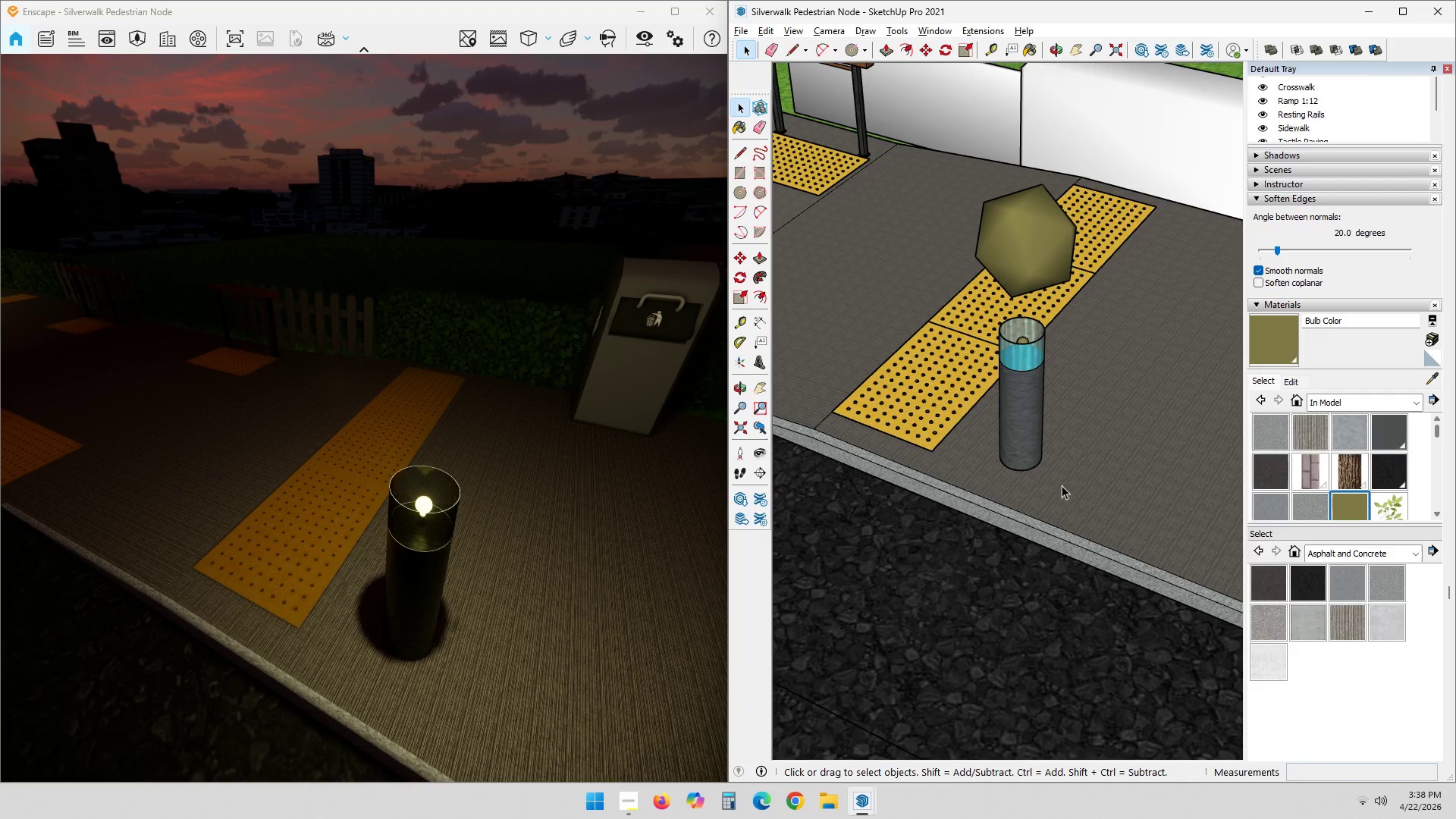 
key(Escape)
 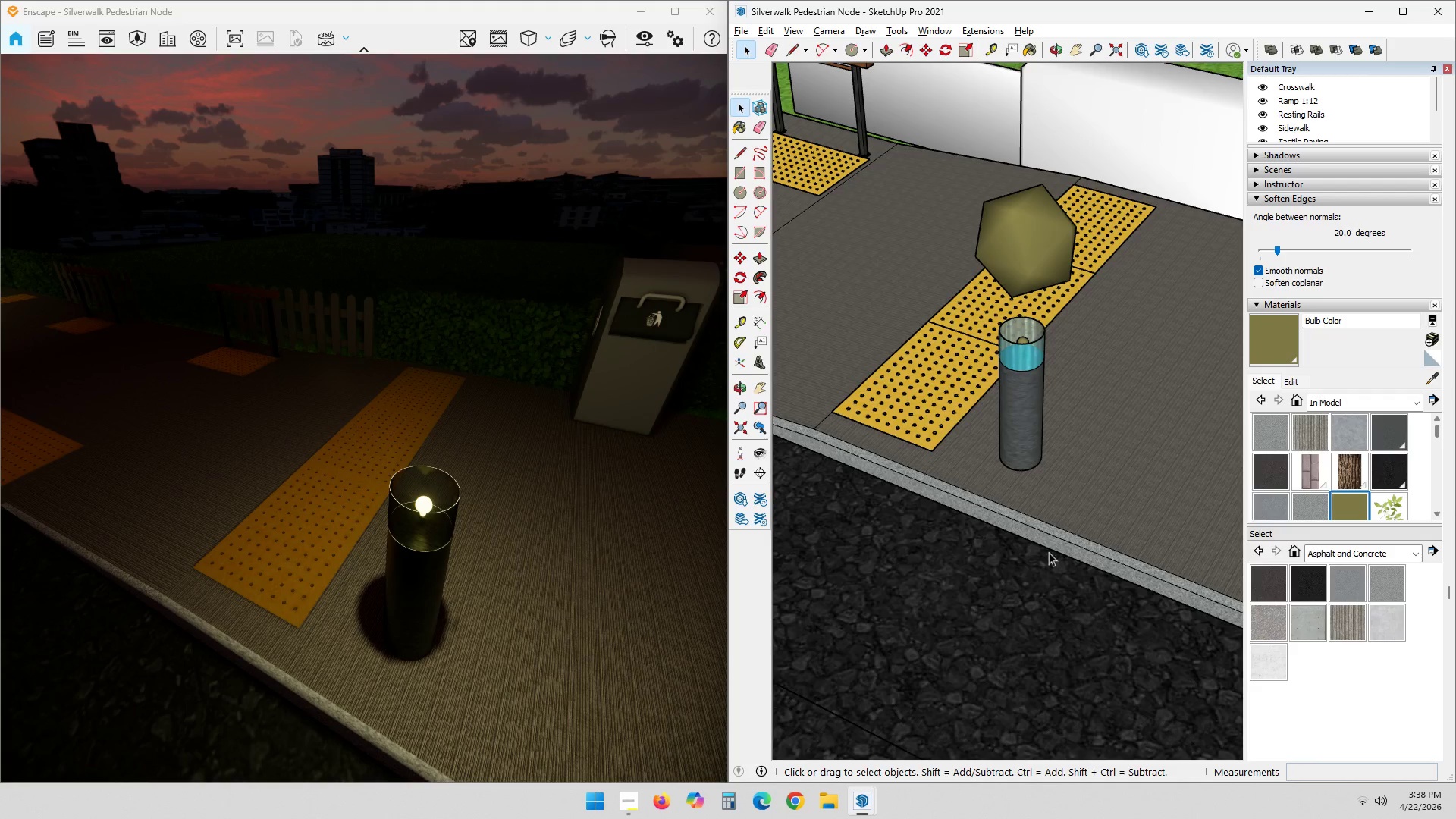 
key(Escape)
 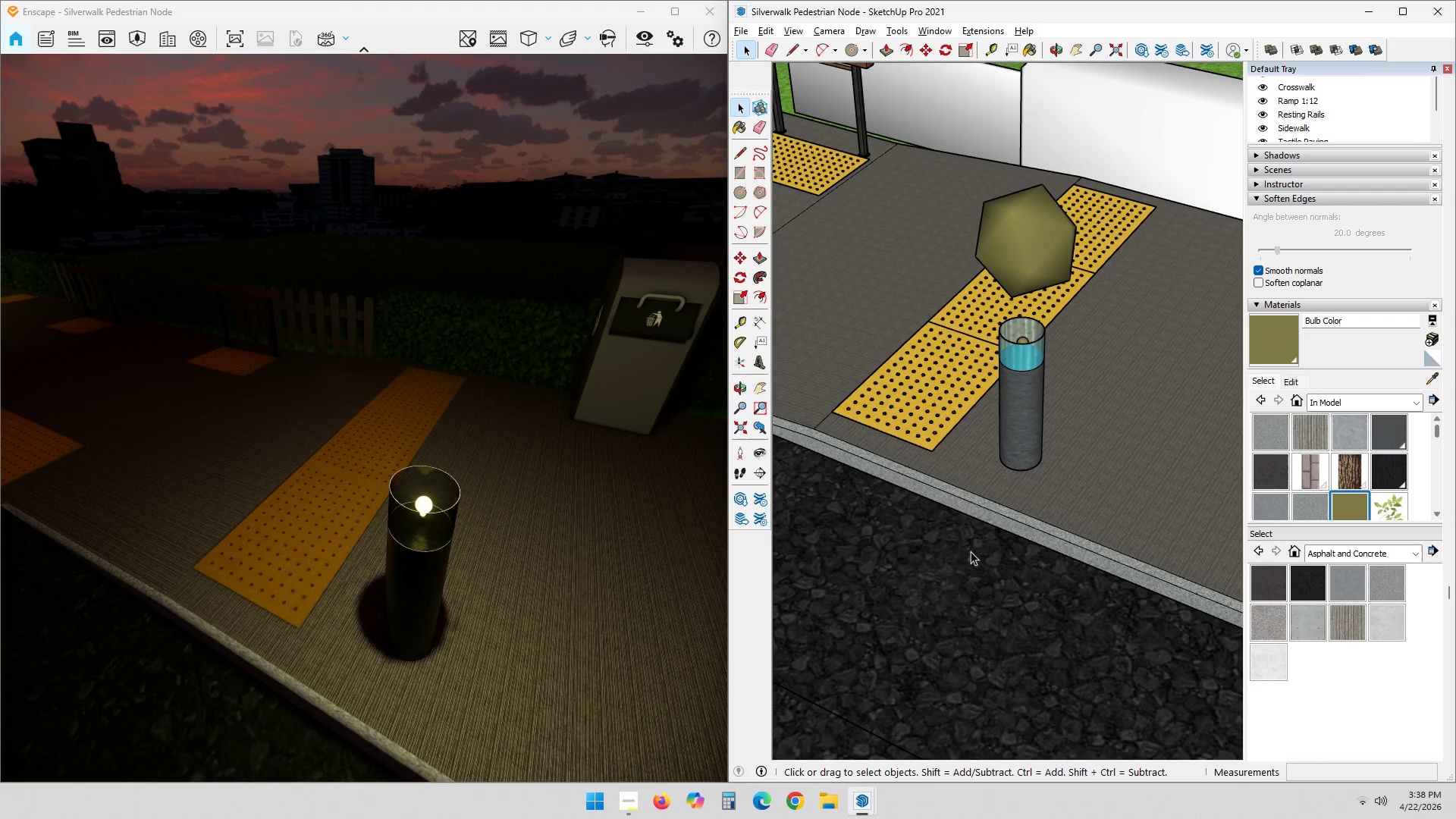 
key(F1)
 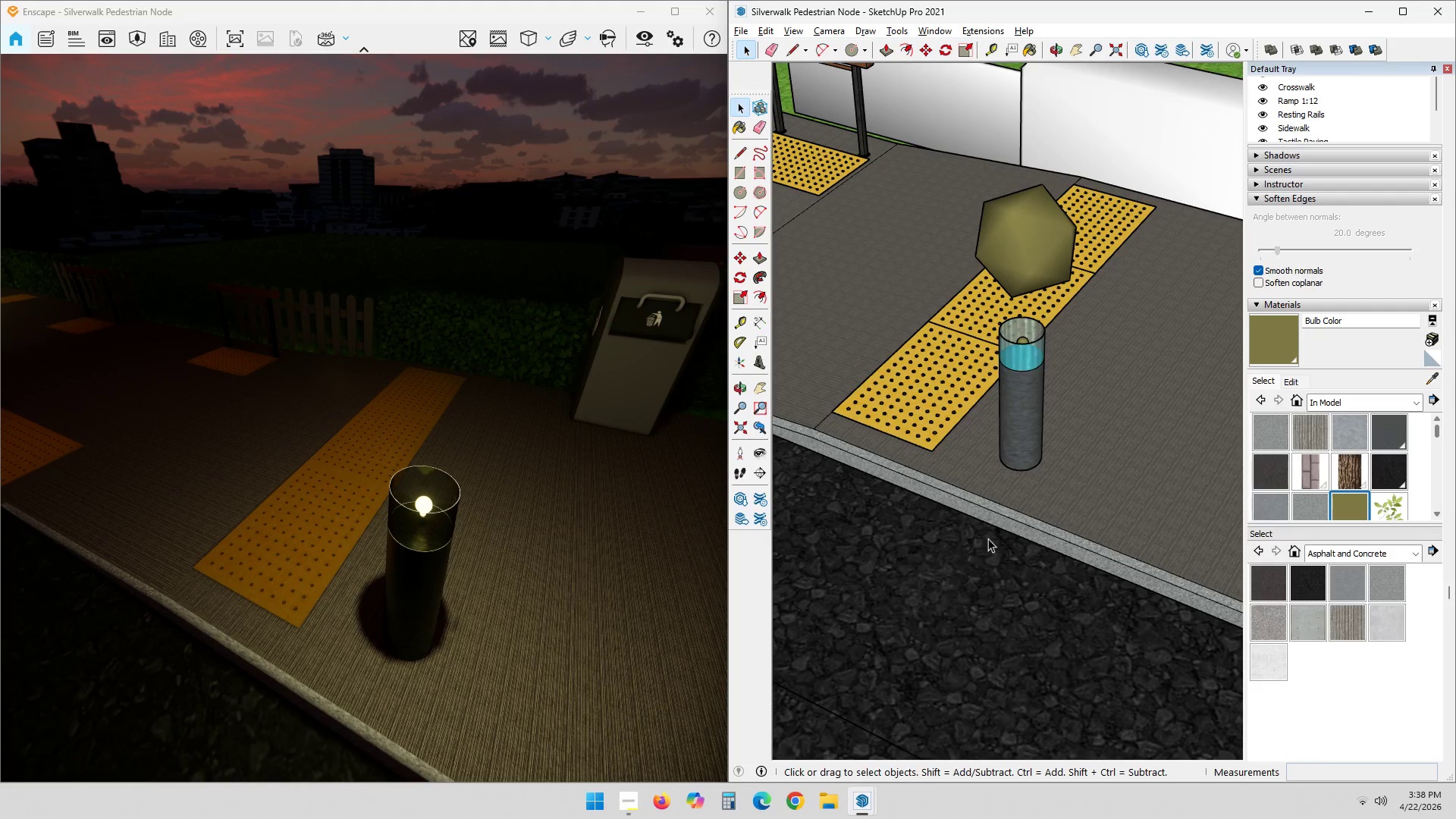 
left_click_drag(start_coordinate=[988, 538], to_coordinate=[986, 532])
 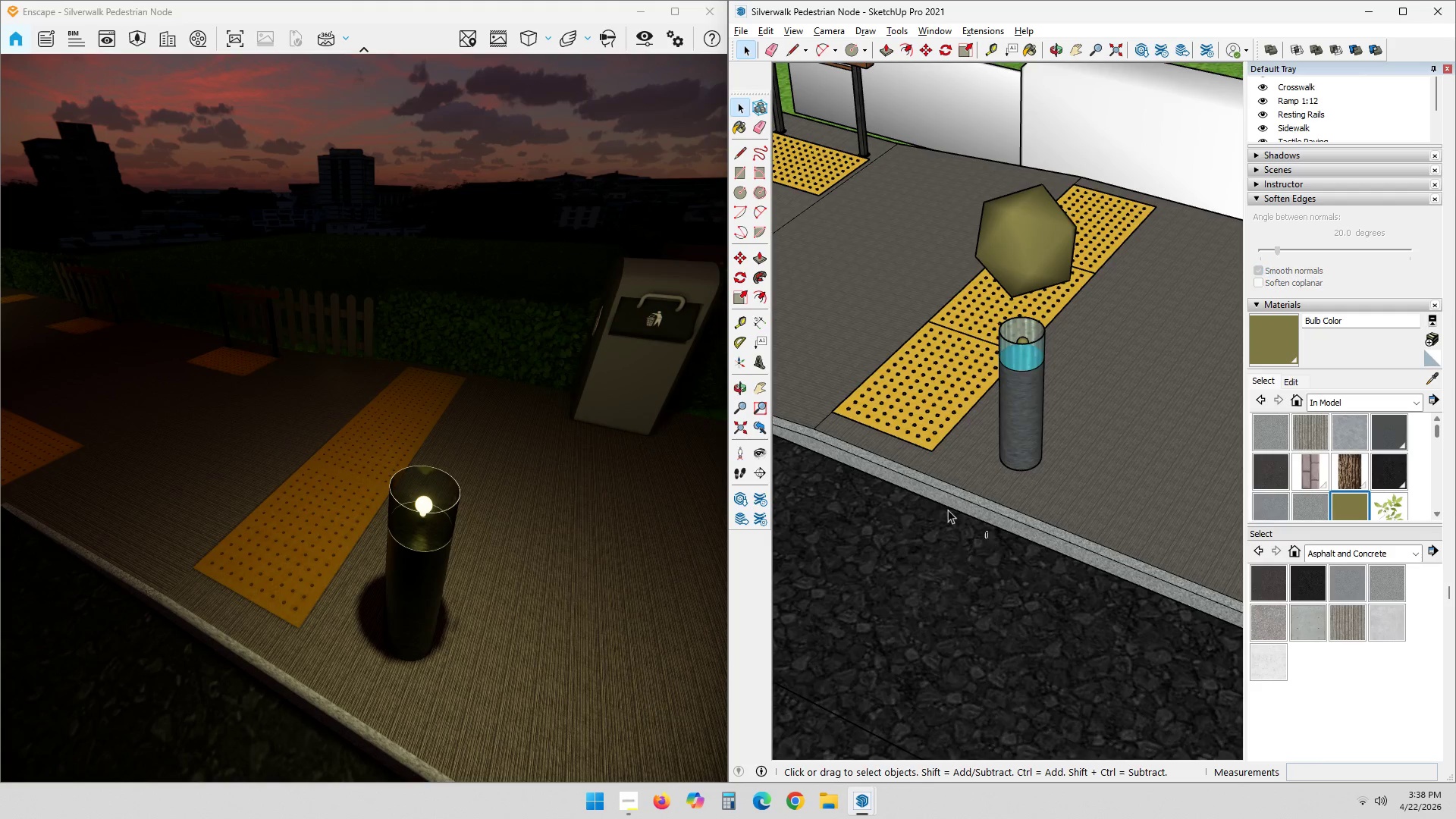 
key(Escape)
 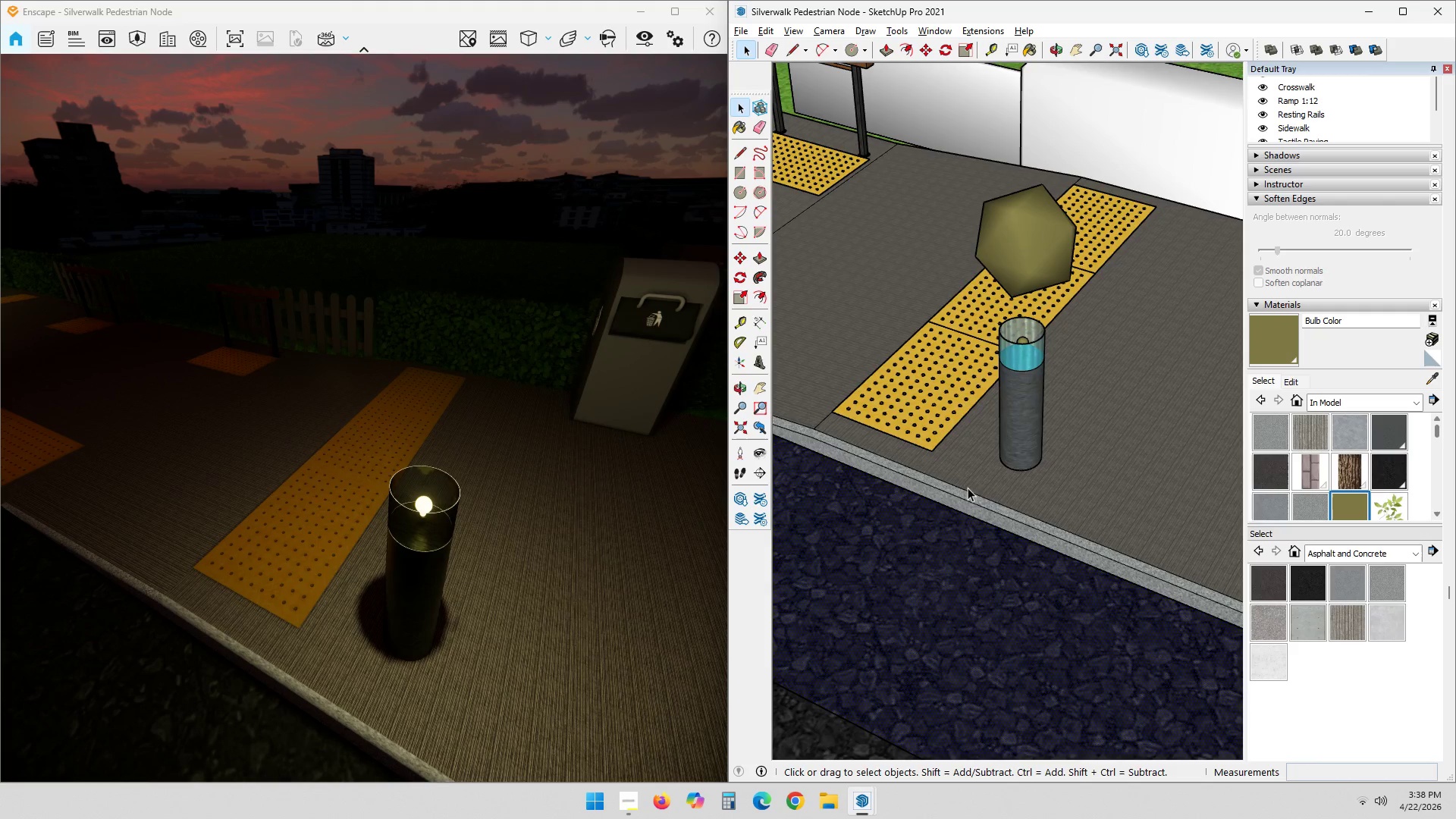 
scroll: coordinate [1071, 431], scroll_direction: down, amount: 11.0
 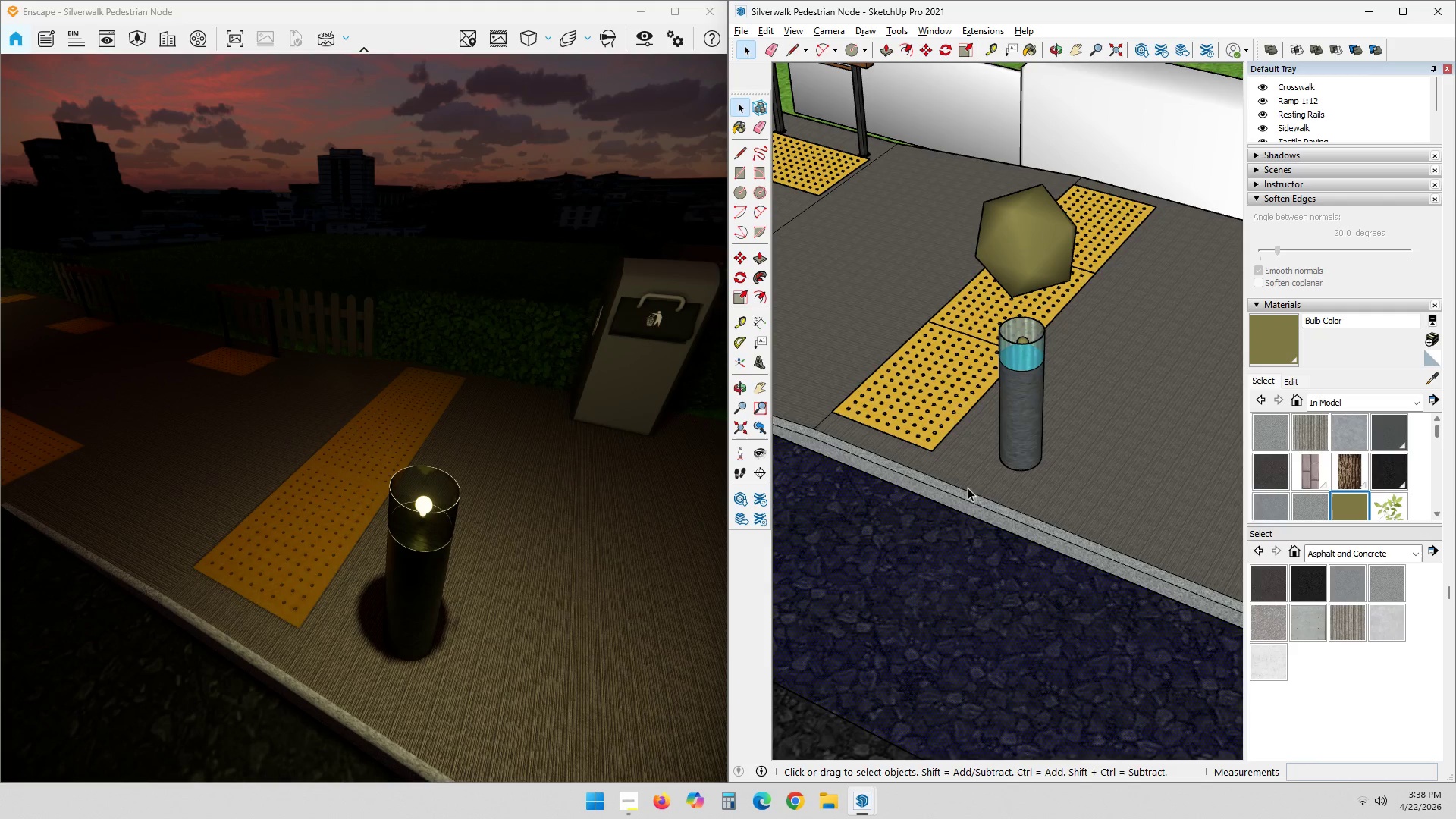 
double_click([971, 485])
 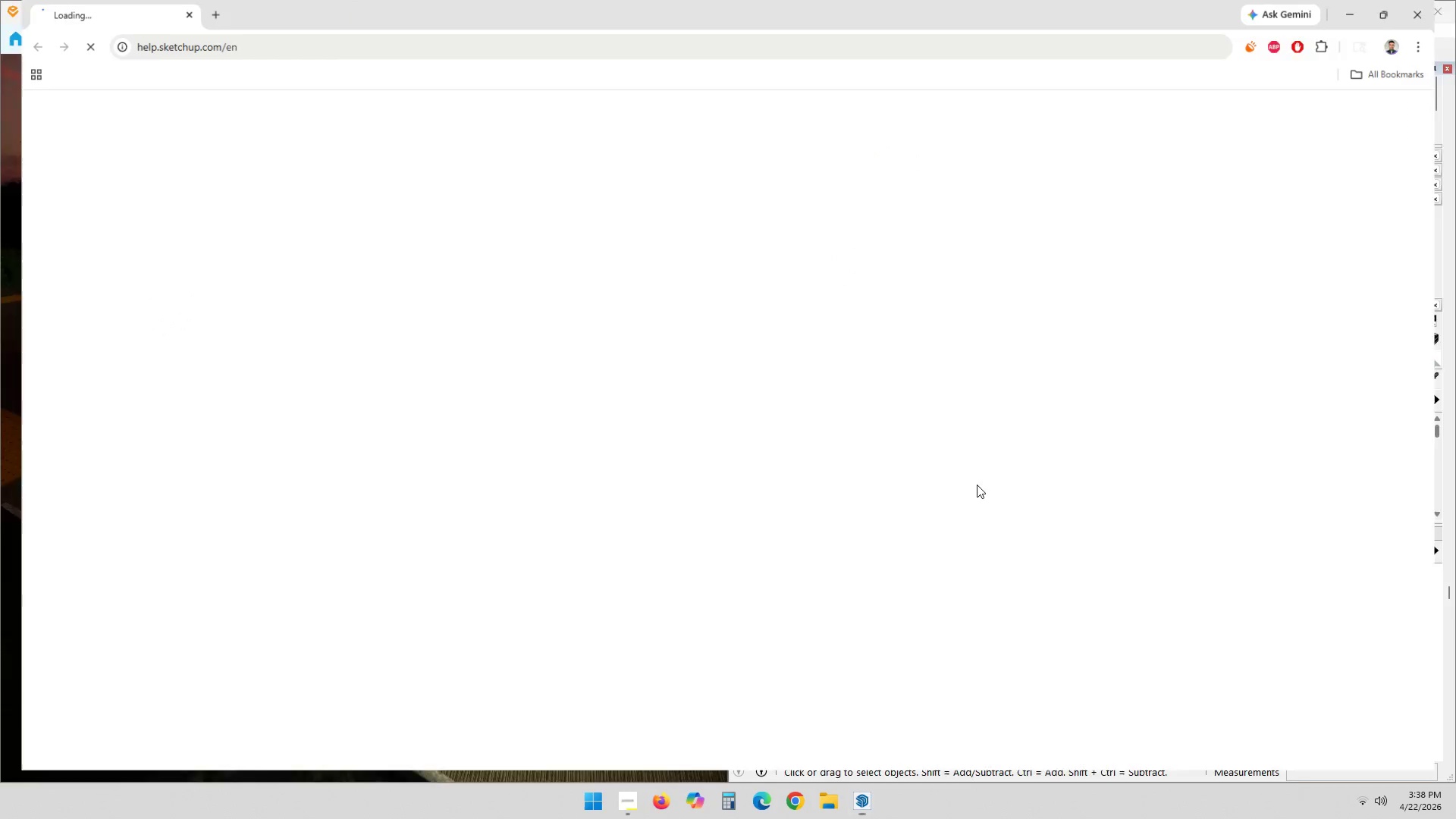 
key(Escape)
 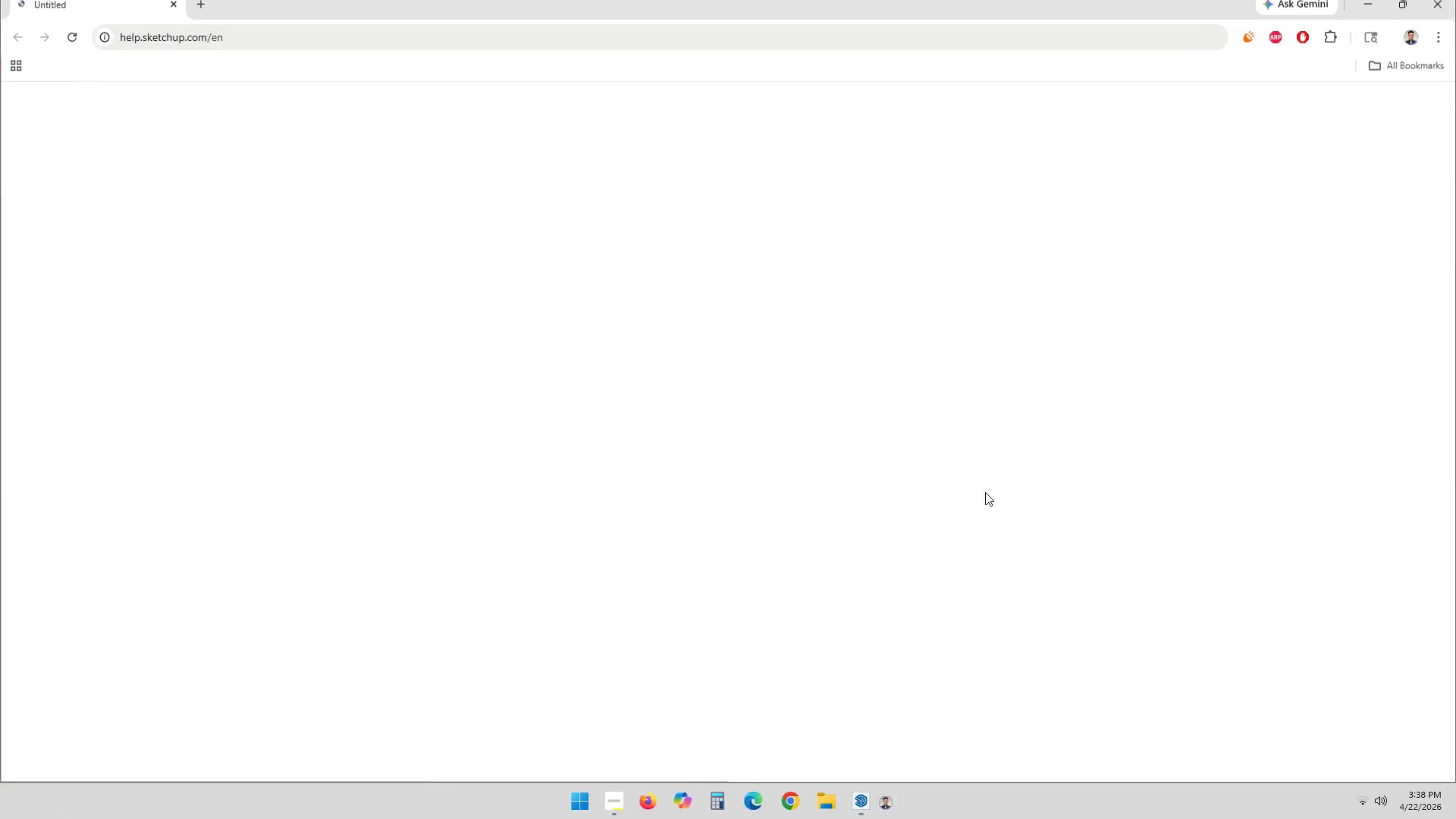 
key(Escape)
 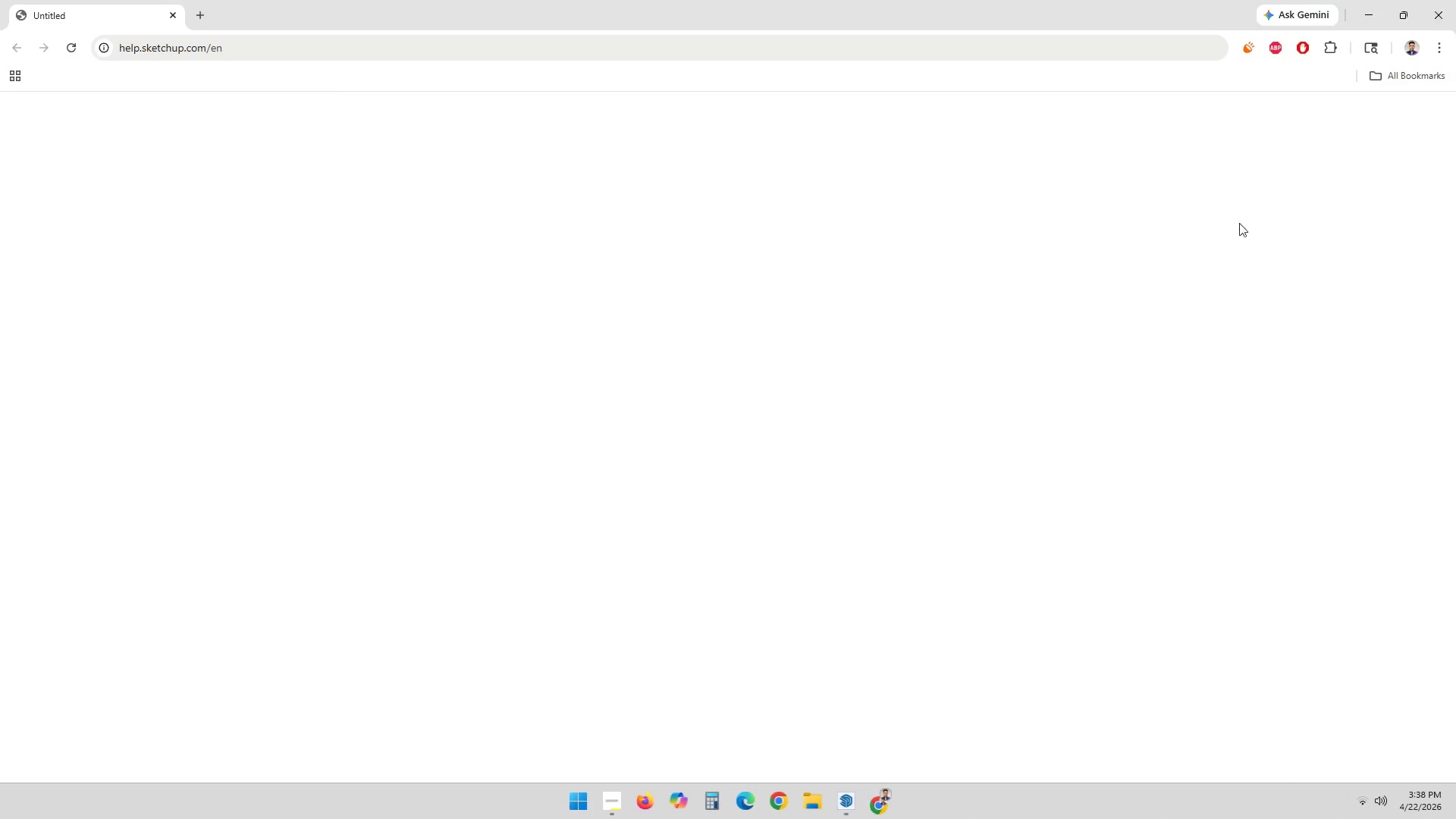 
key(Escape)
 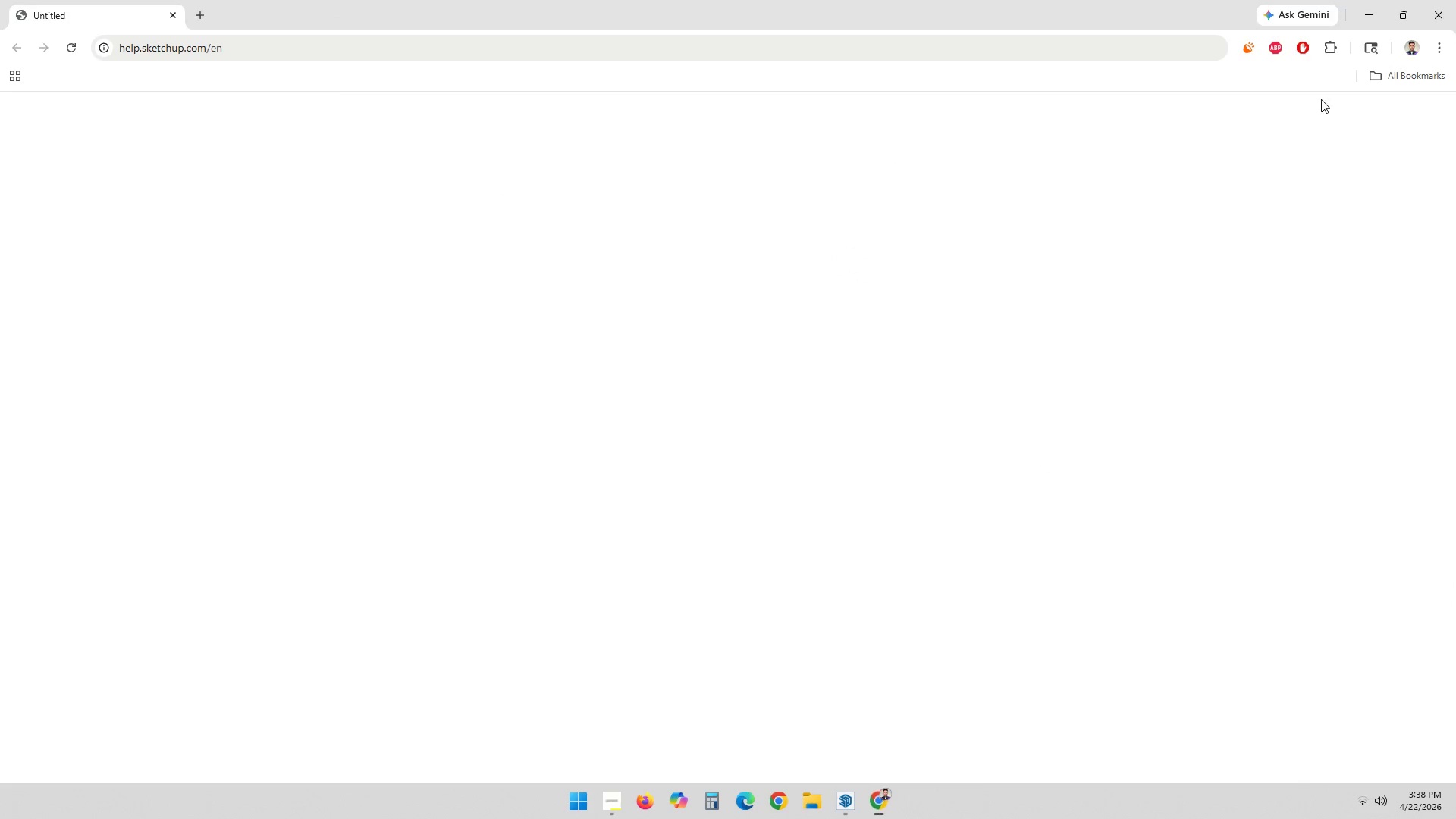 
key(Escape)
 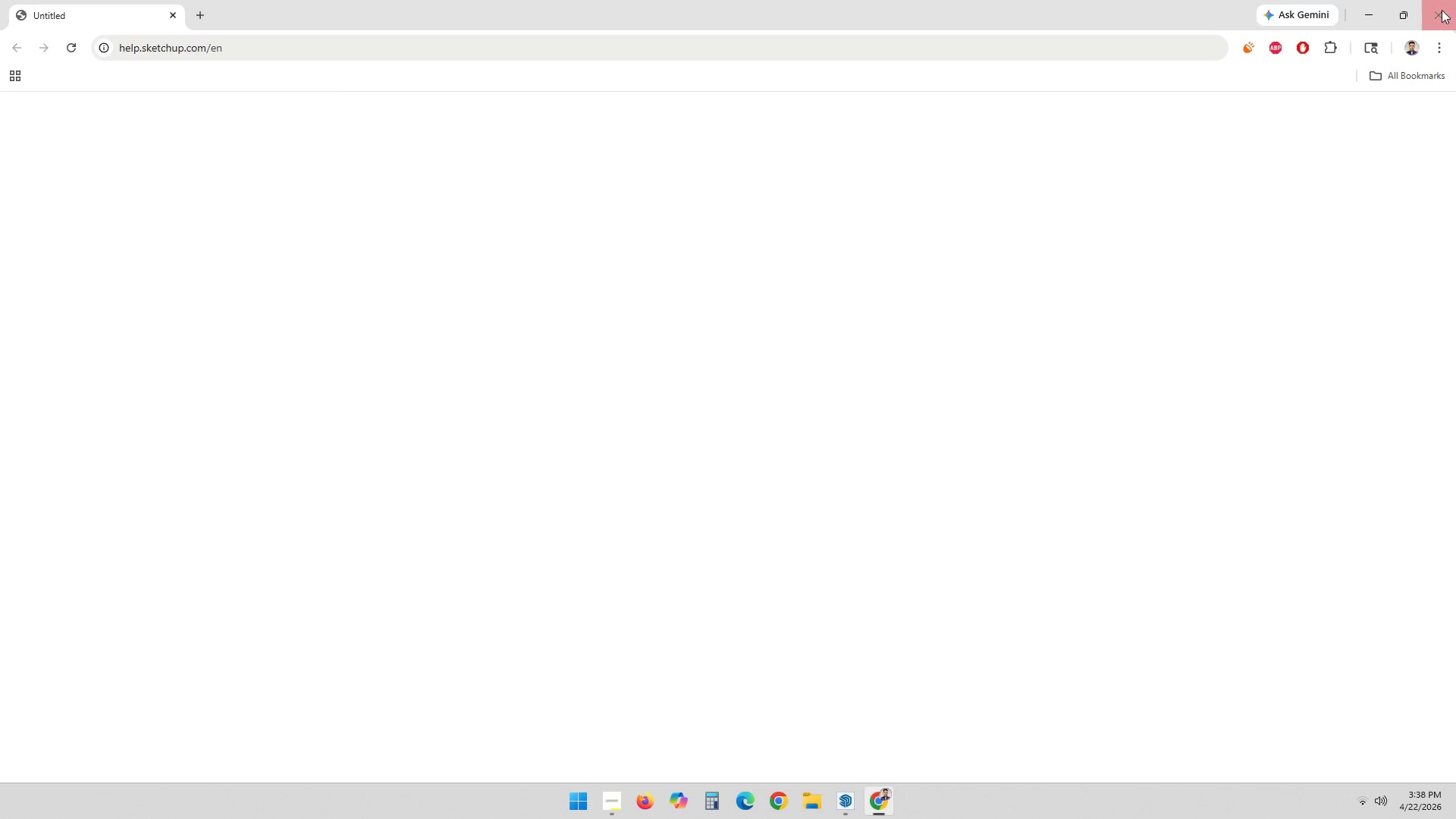 
scroll: coordinate [991, 494], scroll_direction: down, amount: 2.0
 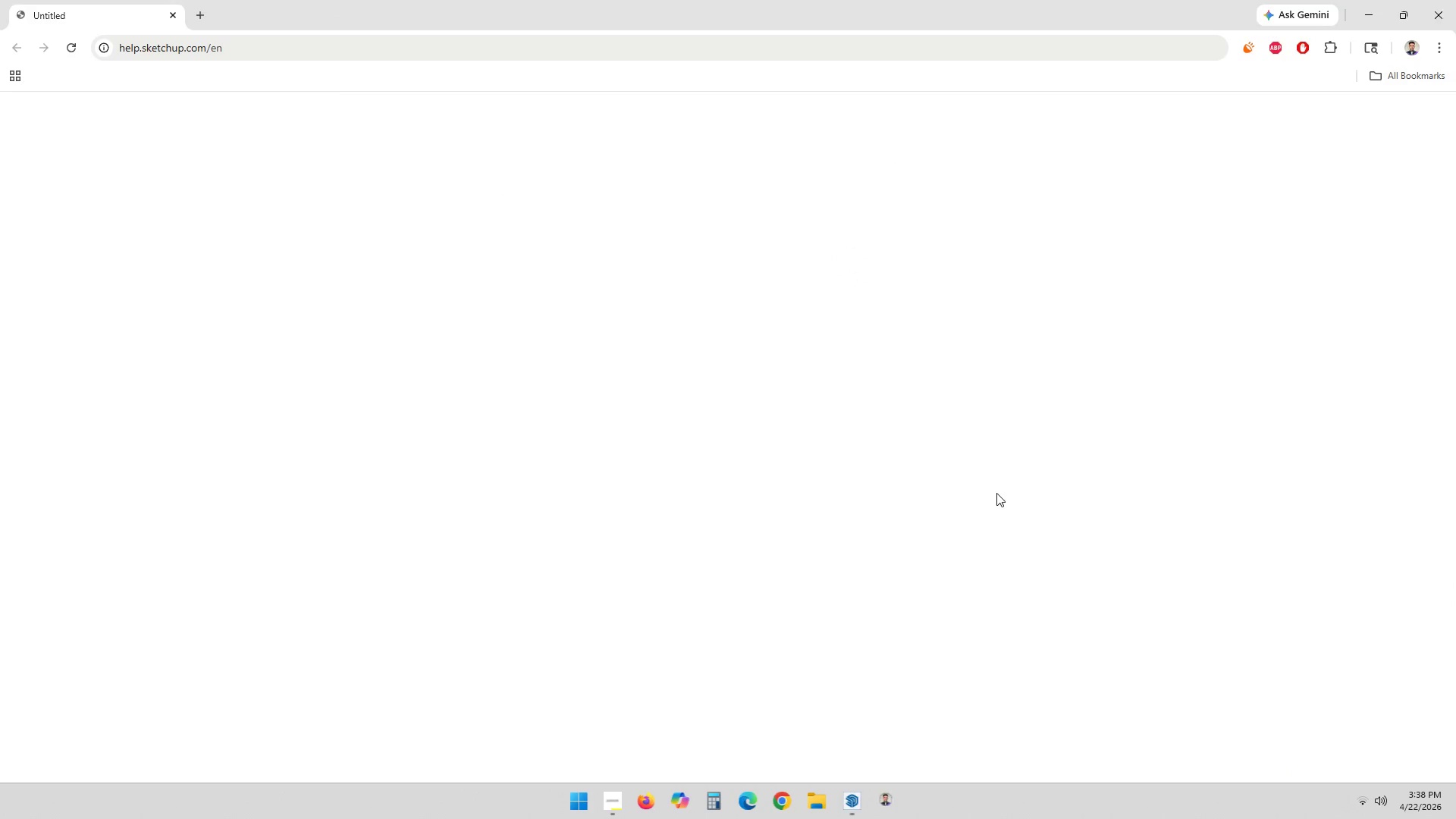 
key(Escape)
 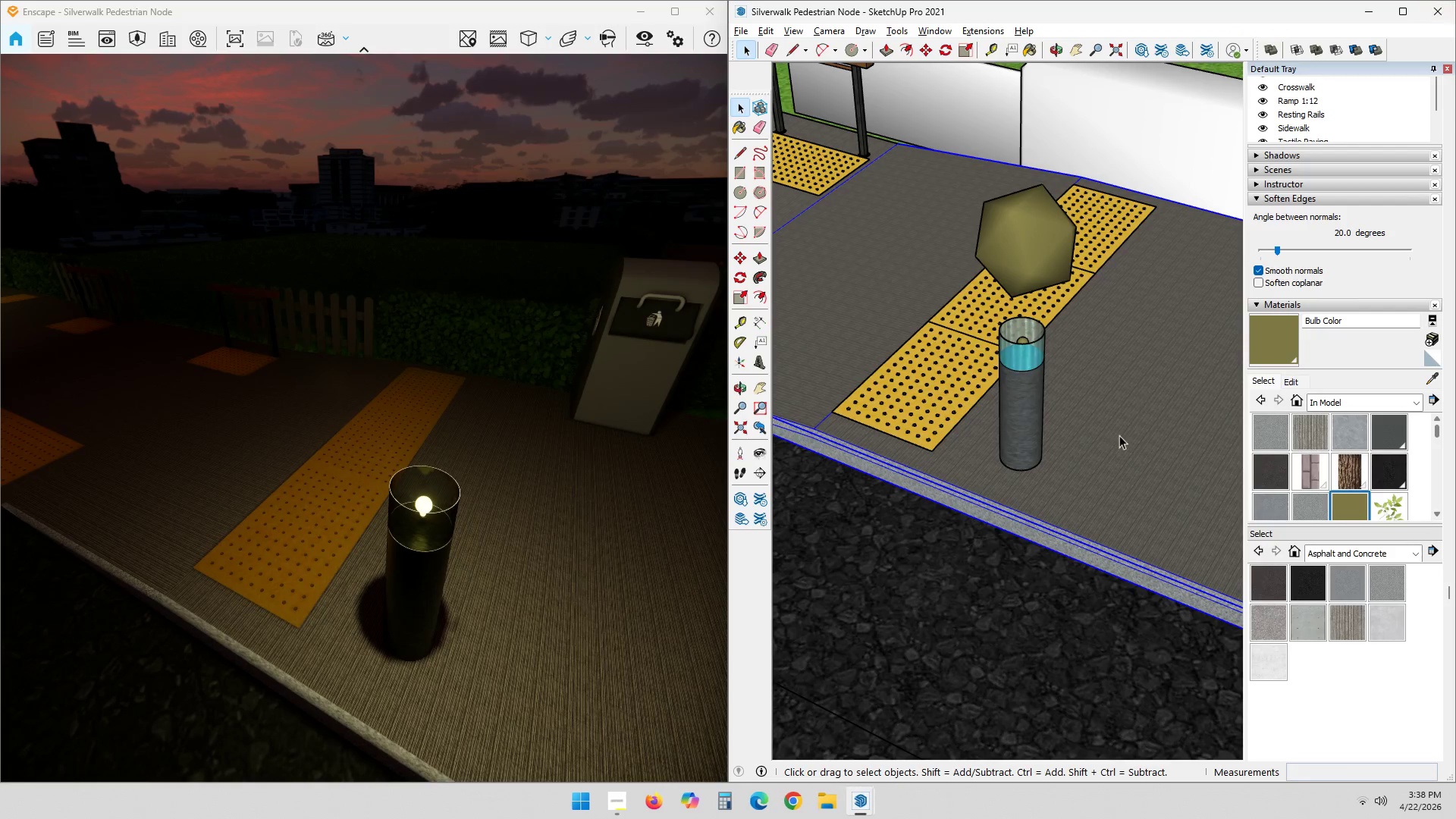 
scroll: coordinate [522, 548], scroll_direction: down, amount: 13.0
 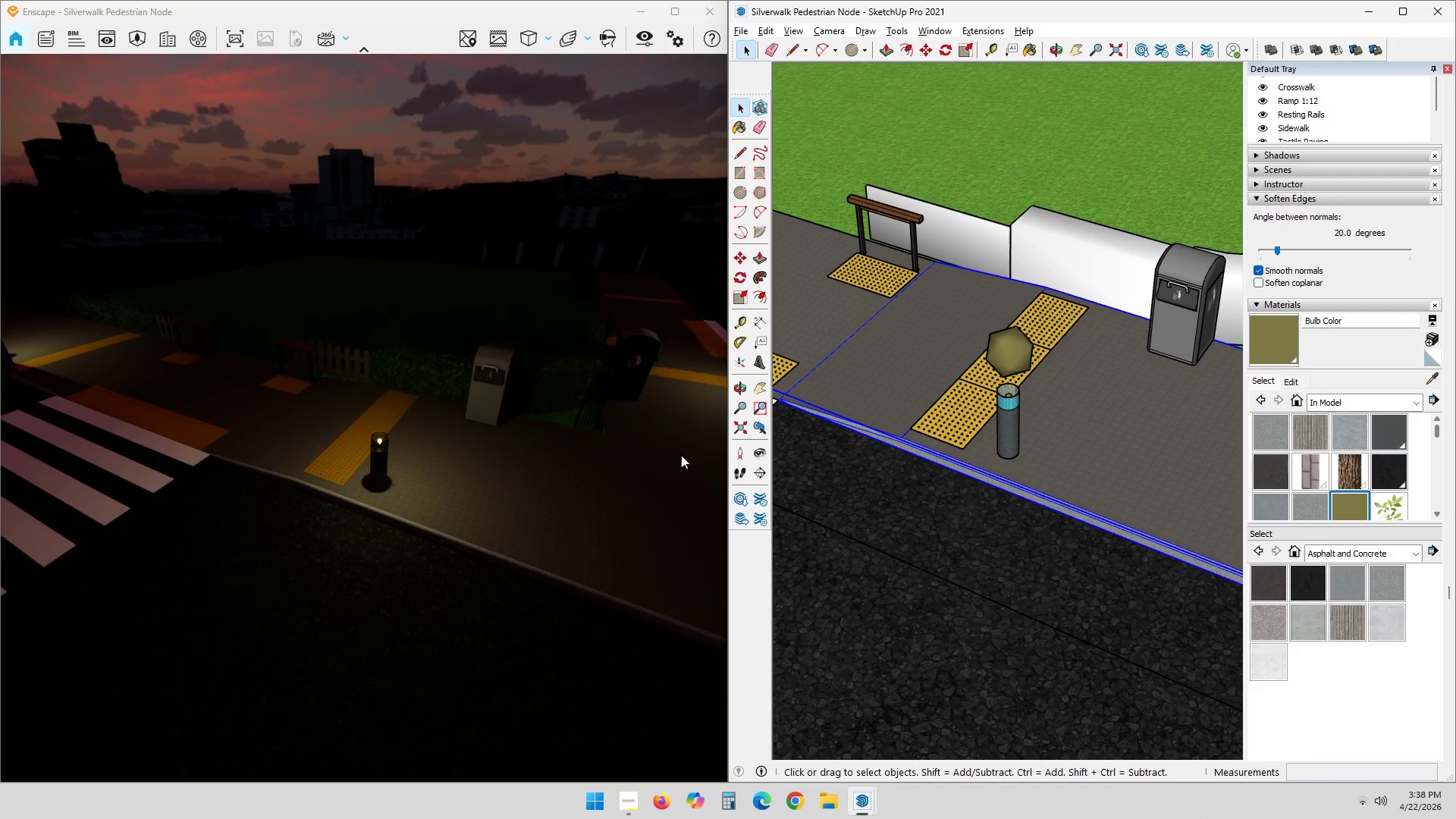 
key(Escape)
 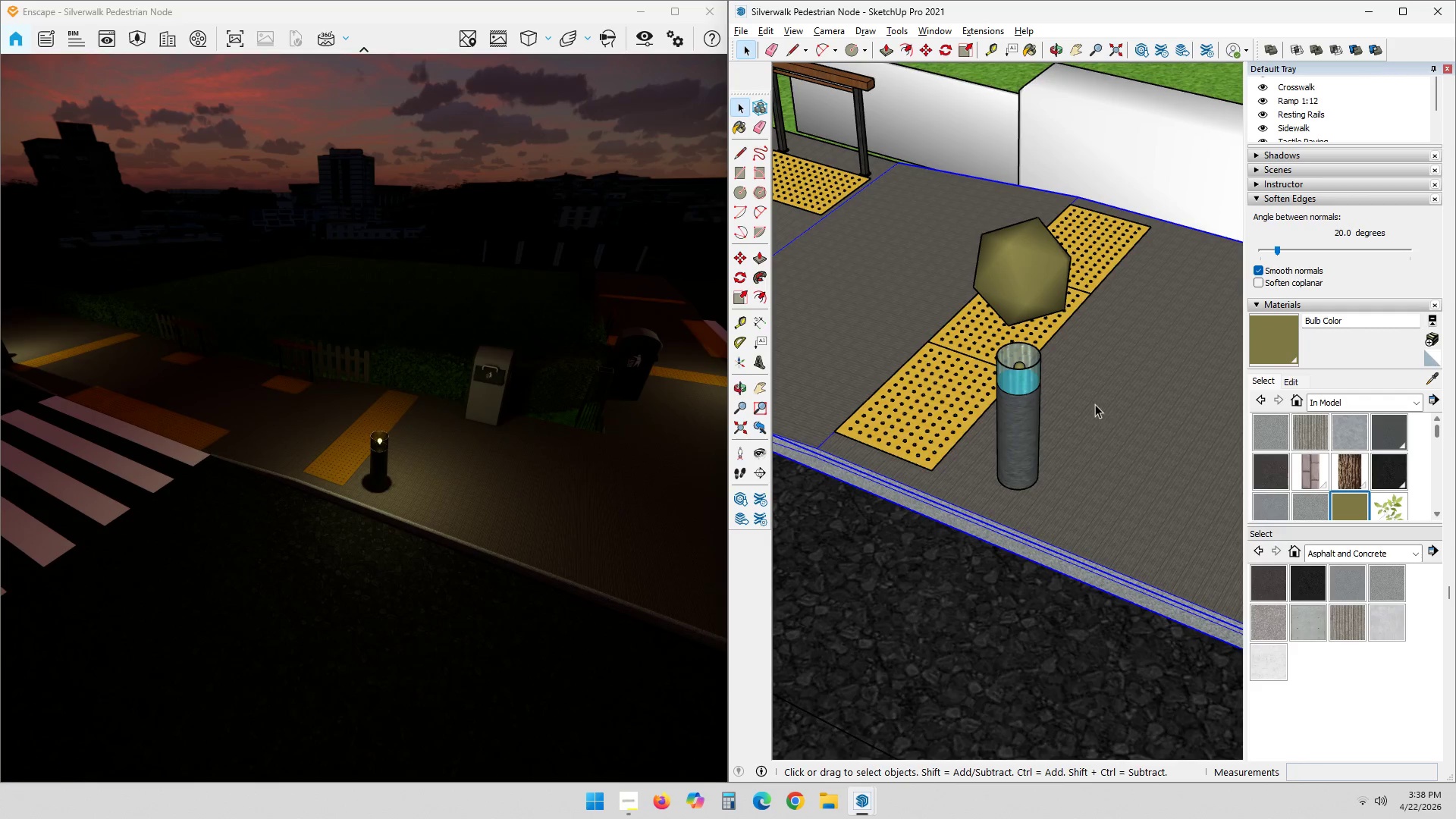 
scroll: coordinate [1088, 432], scroll_direction: up, amount: 7.0
 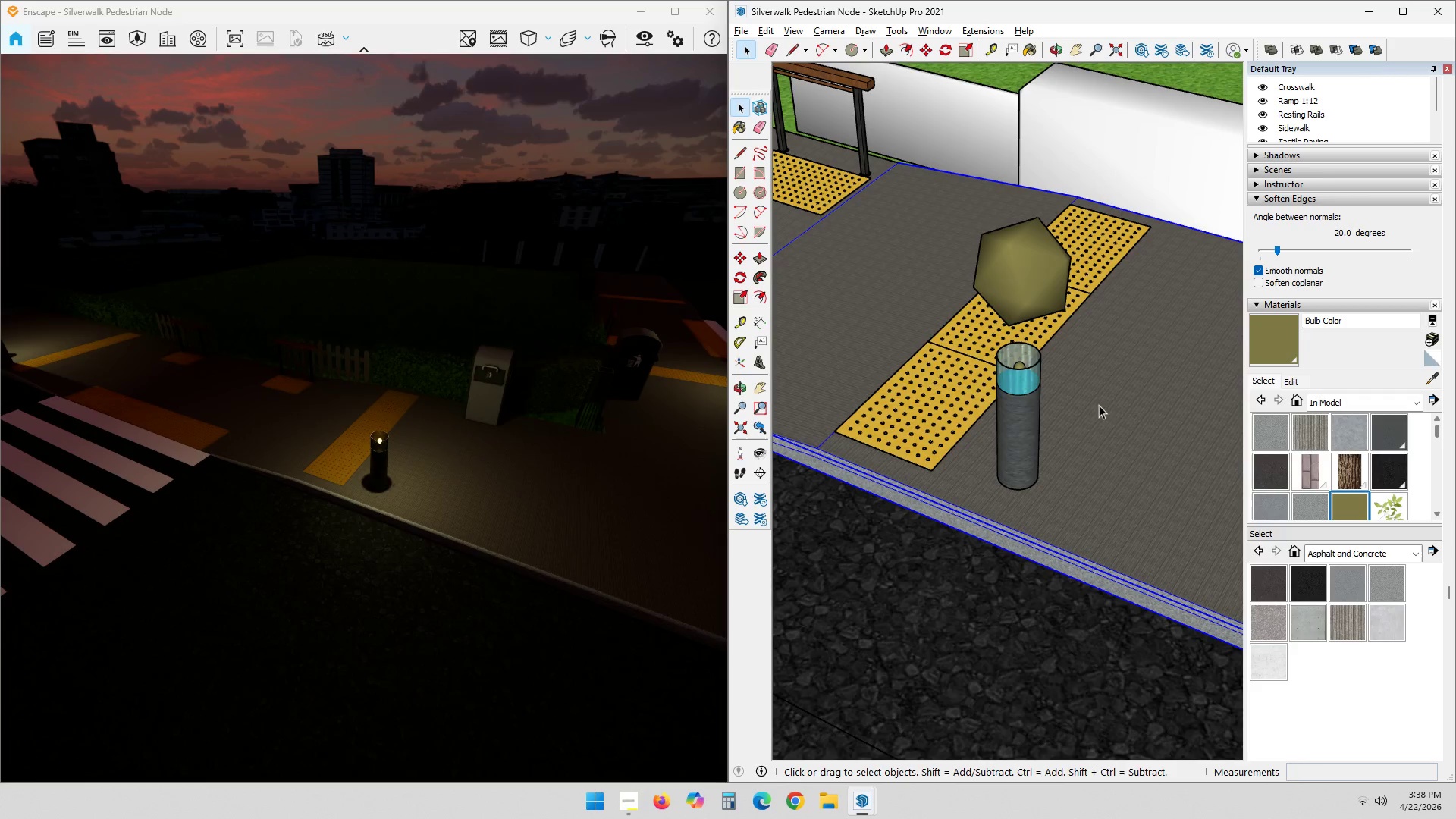 
key(Escape)
 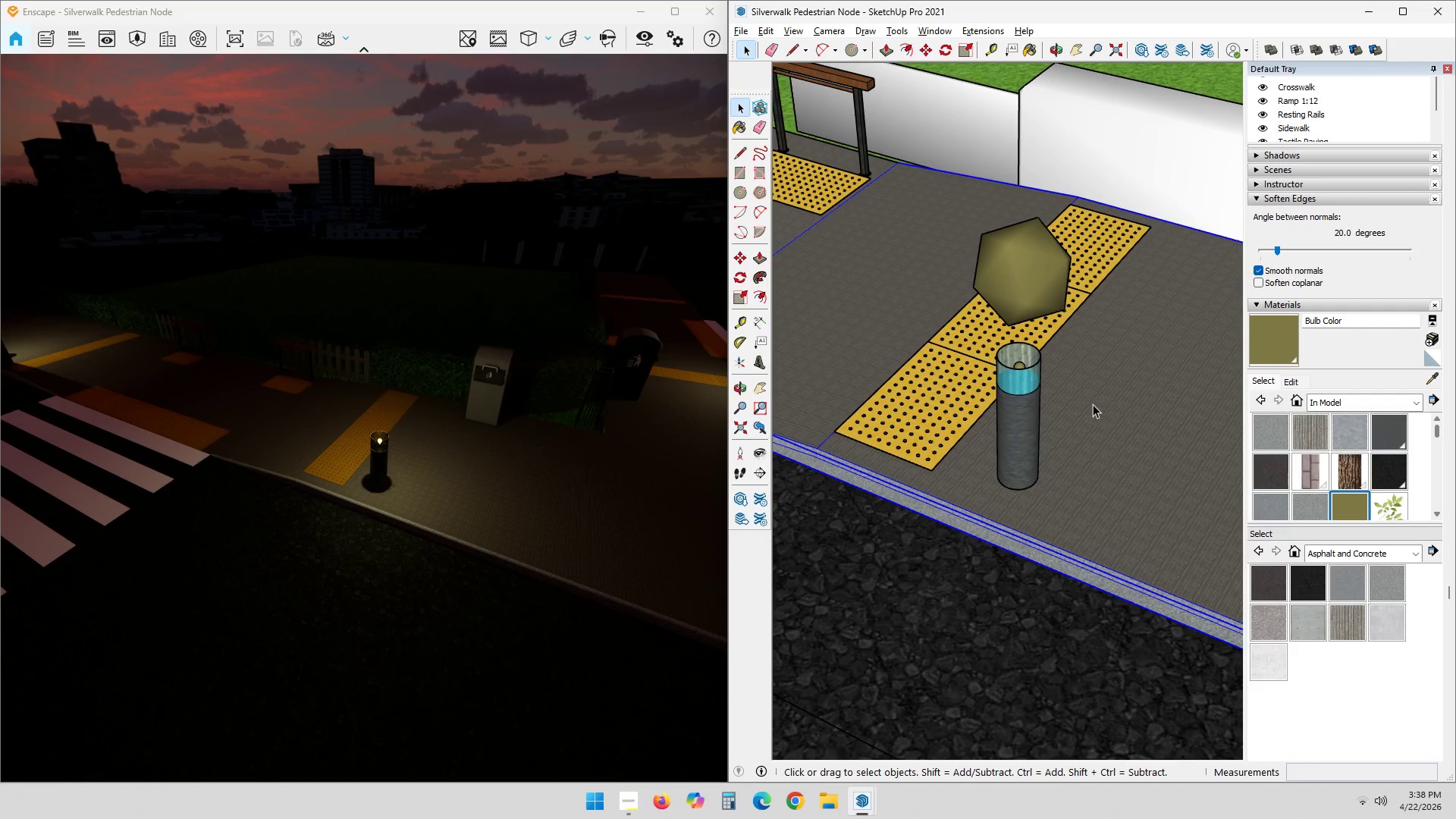 
scroll: coordinate [1093, 404], scroll_direction: up, amount: 4.0
 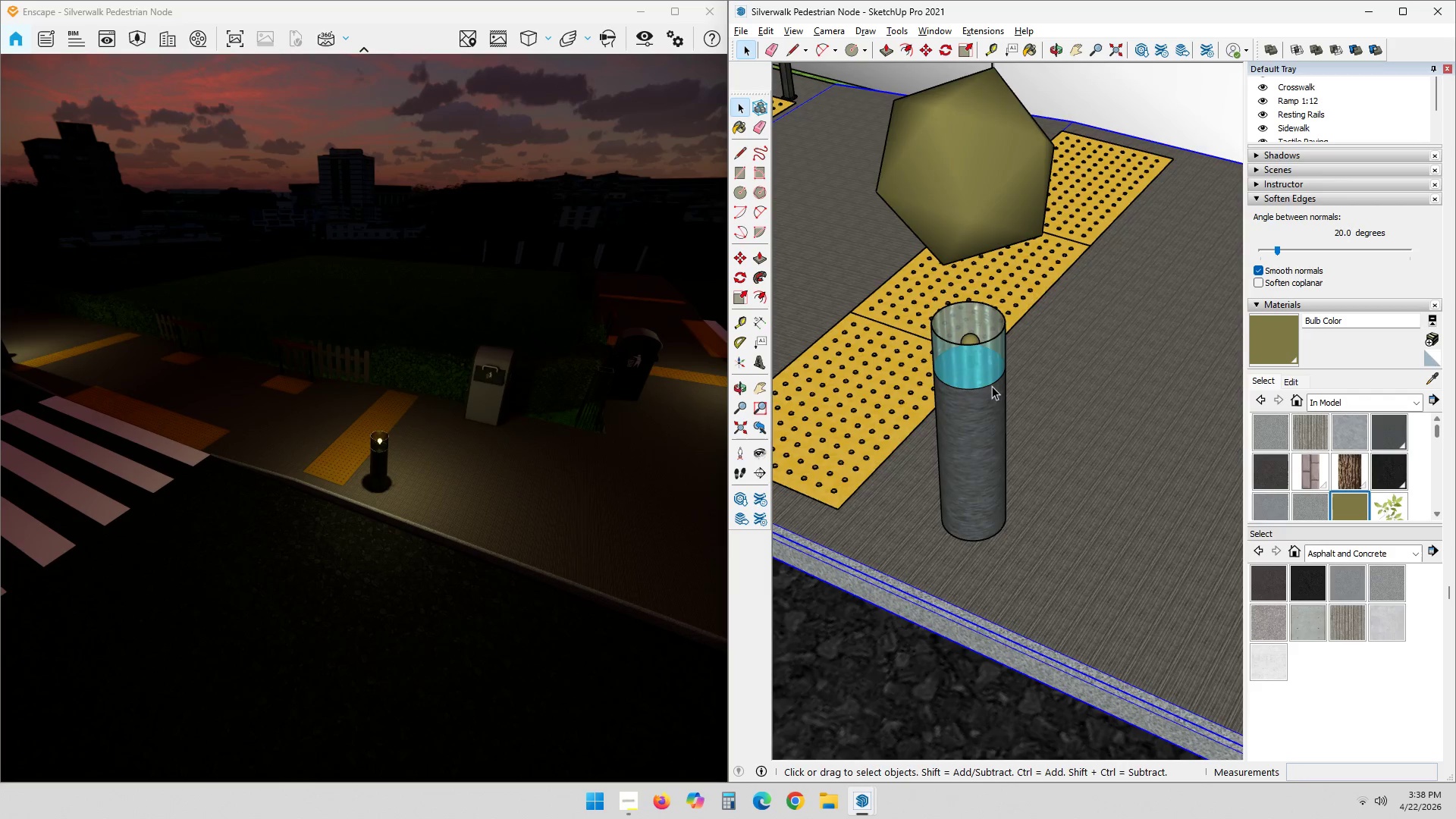 
double_click([992, 387])
 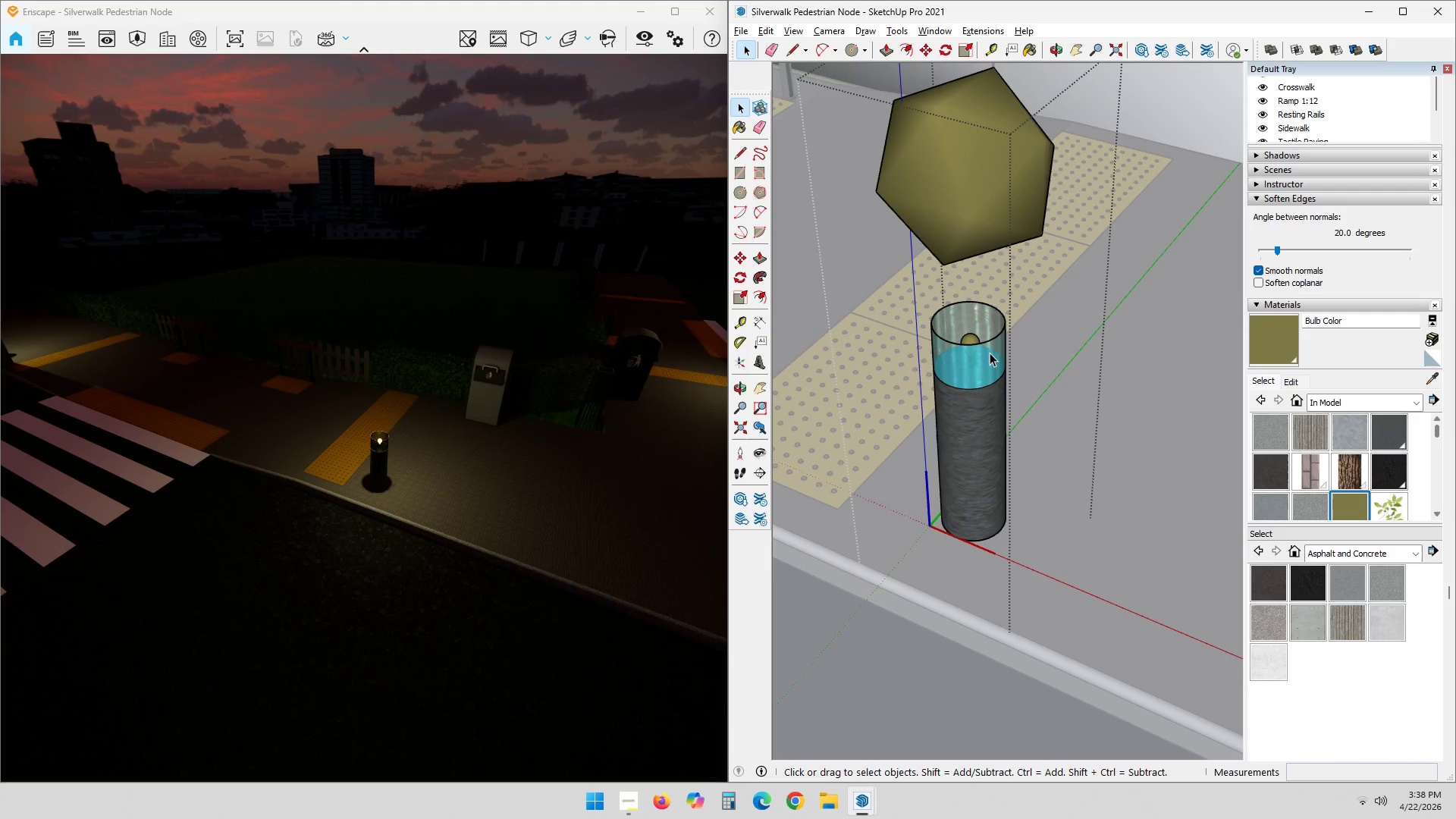 
scroll: coordinate [990, 351], scroll_direction: up, amount: 3.0
 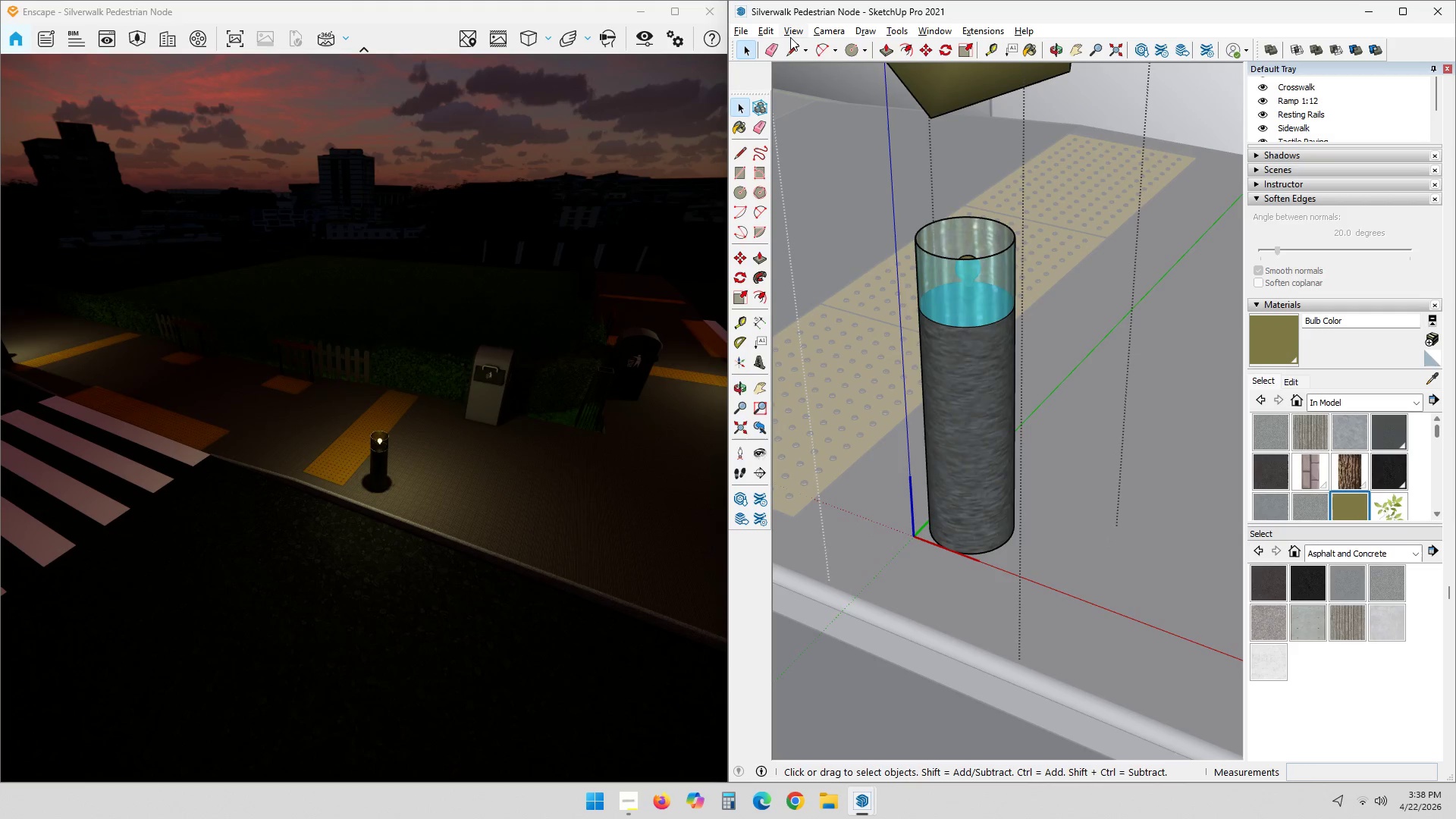 
left_click([771, 27])
 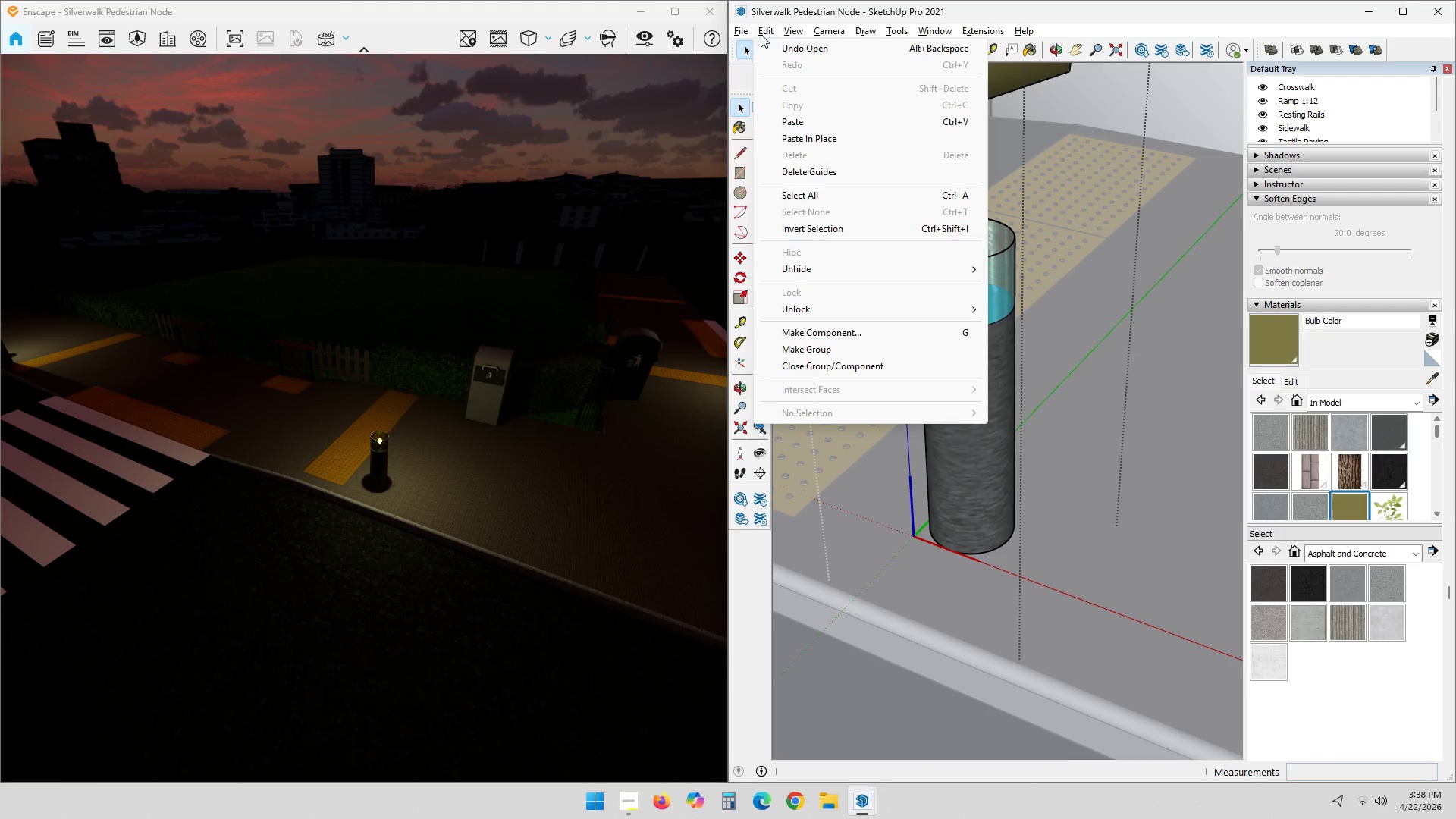 
left_click([814, 267])
 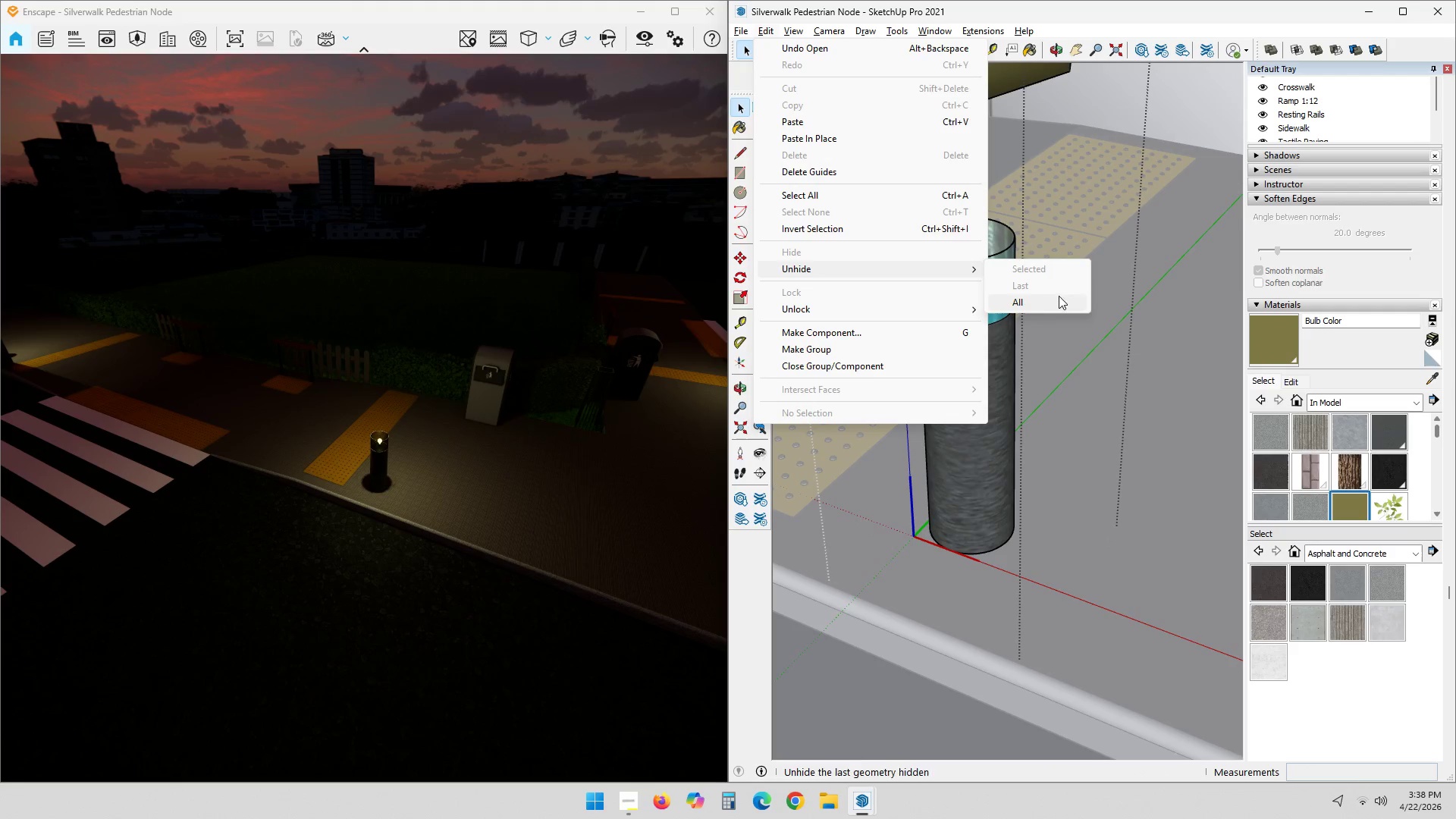 
left_click([1046, 306])
 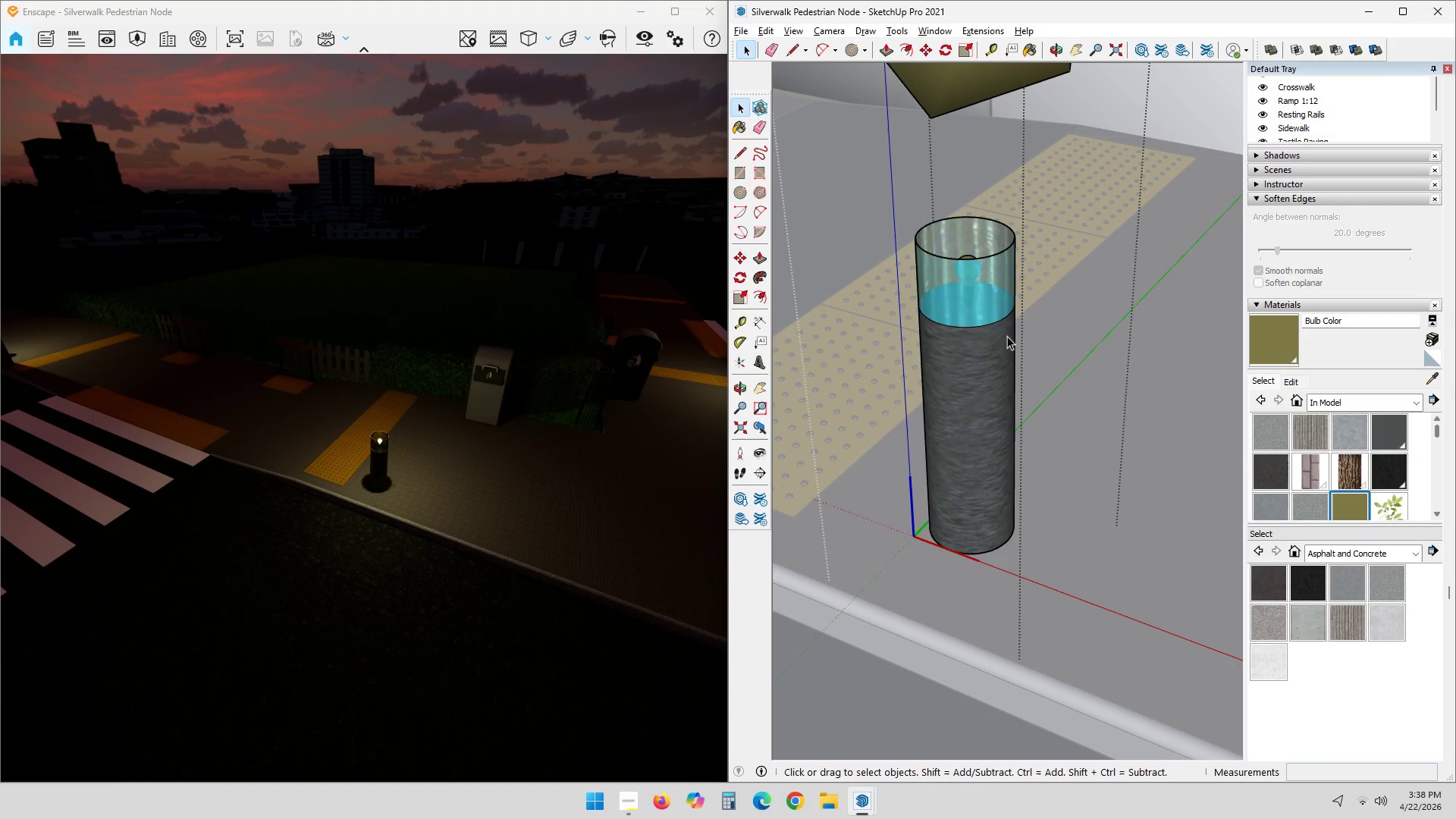 
scroll: coordinate [1008, 309], scroll_direction: none, amount: 0.0
 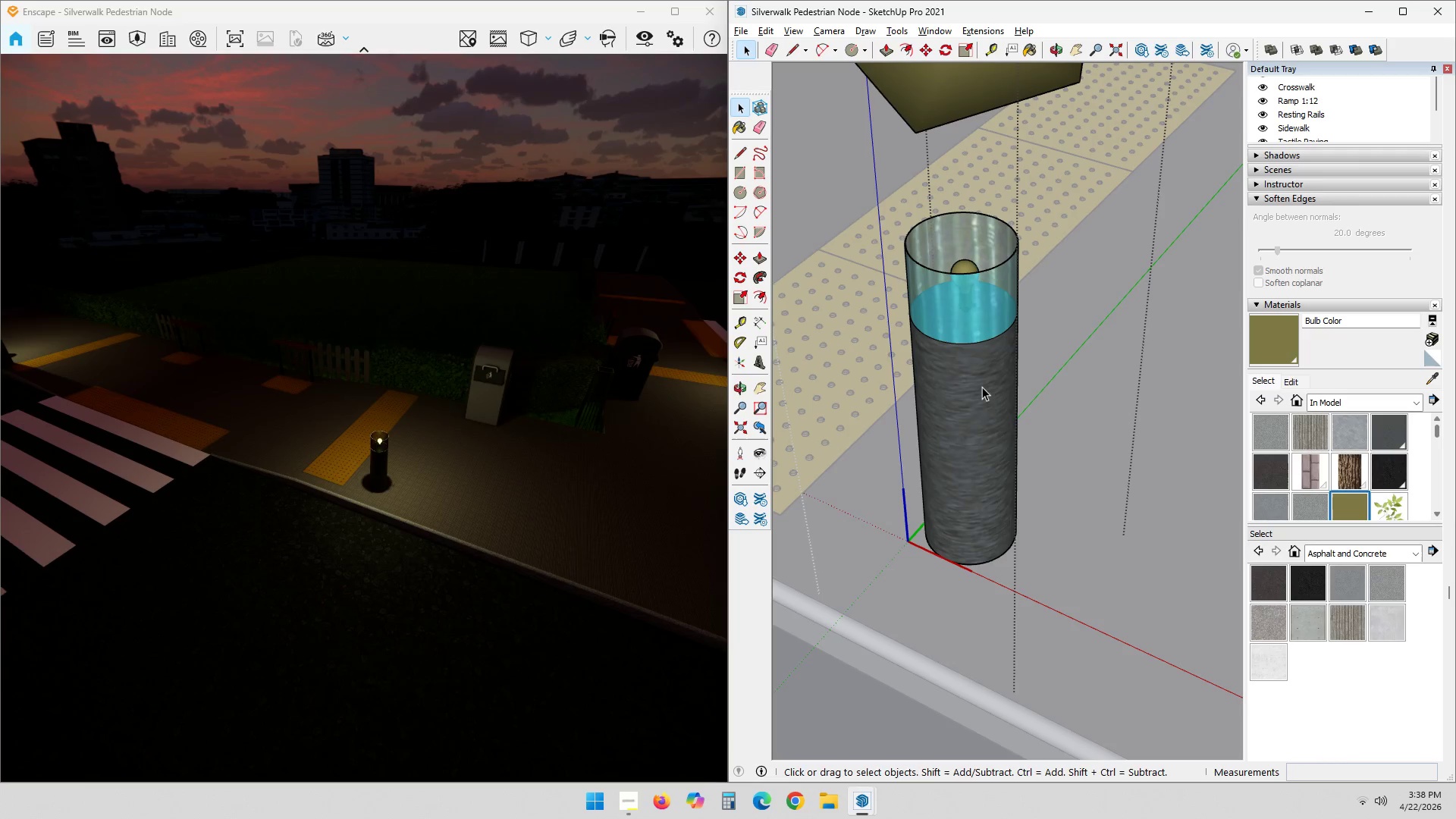 
scroll: coordinate [981, 388], scroll_direction: down, amount: 1.0
 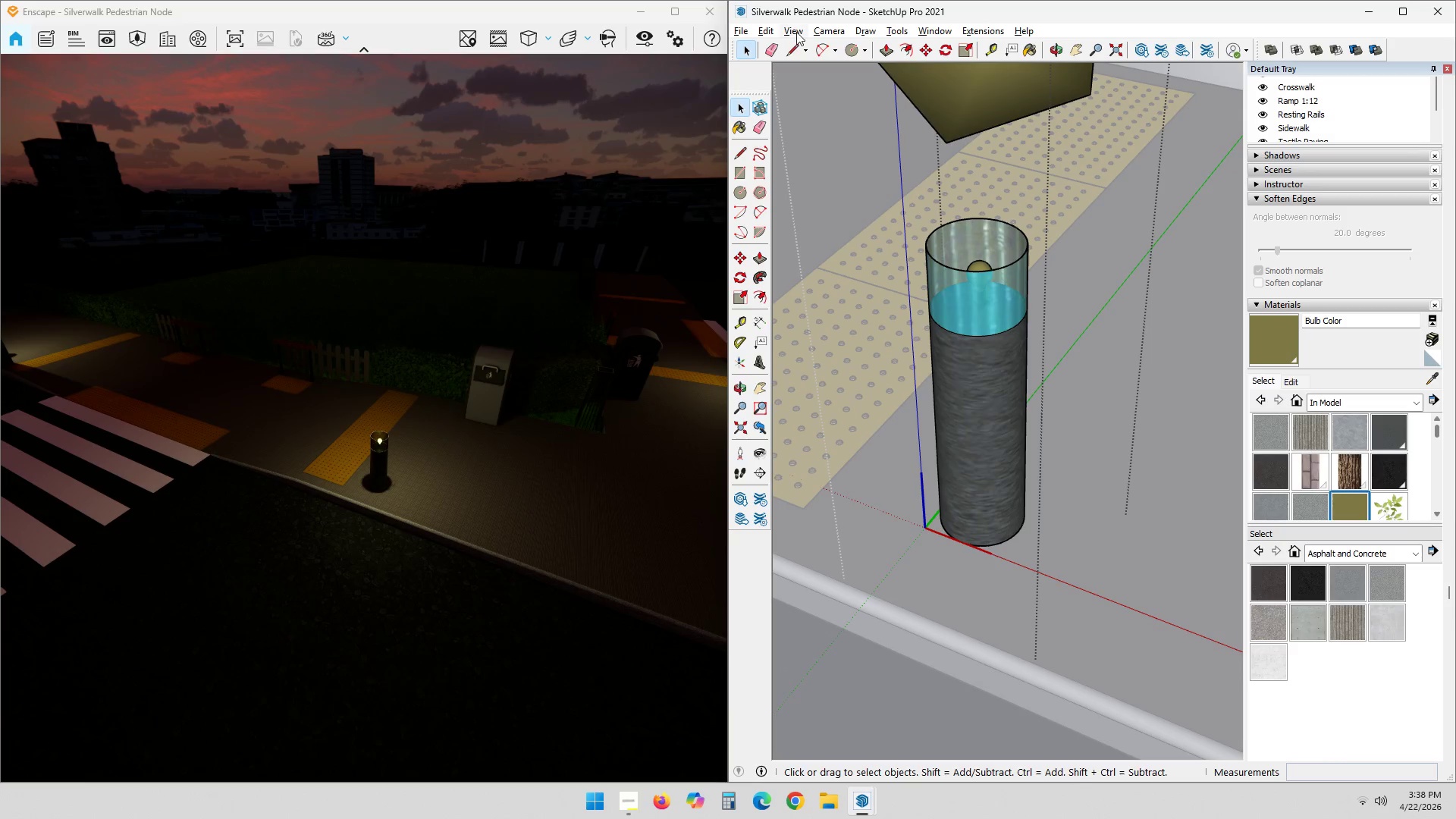 
wait(7.5)
 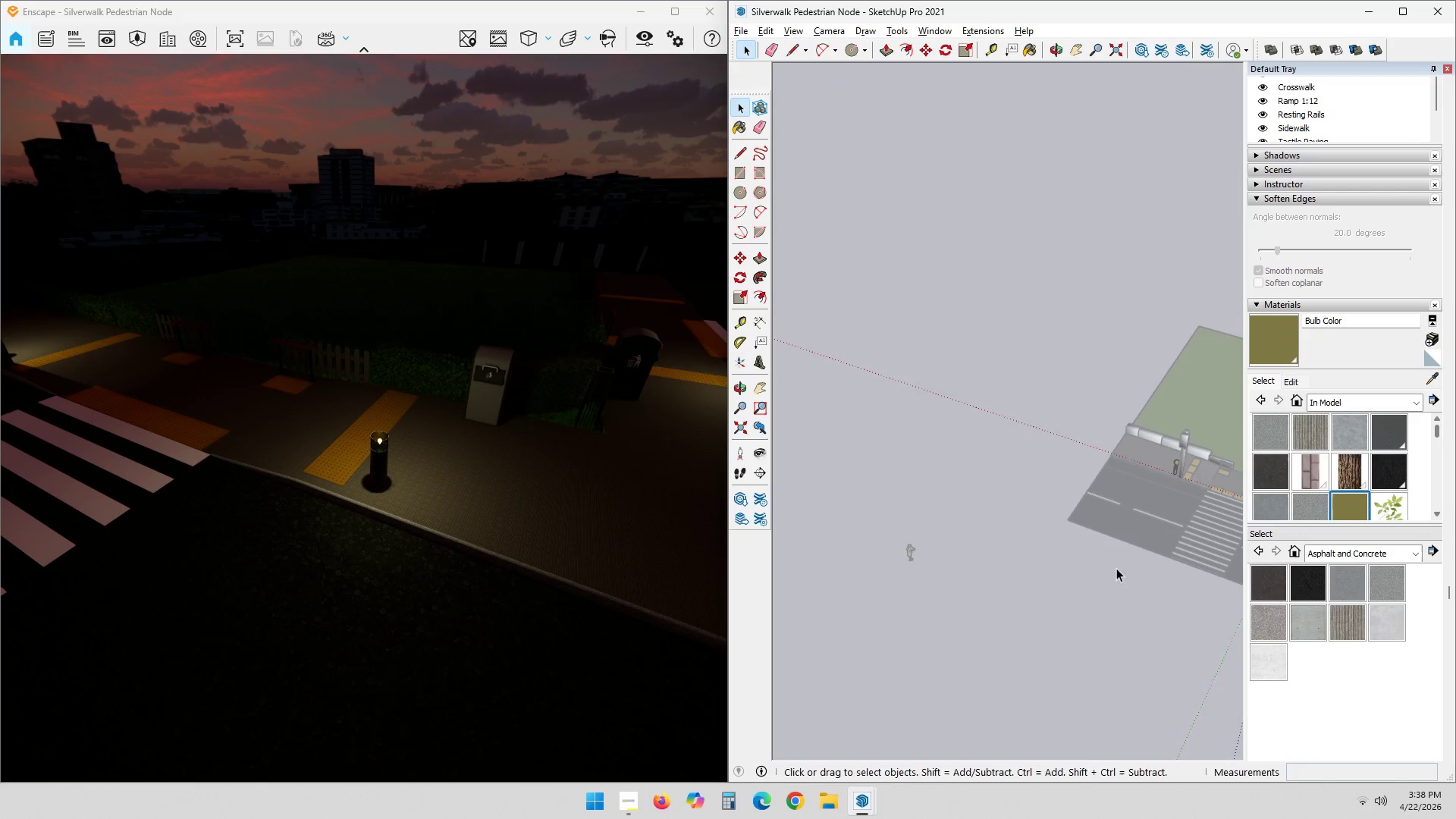 
hold_key(key=ShiftLeft, duration=0.31)
 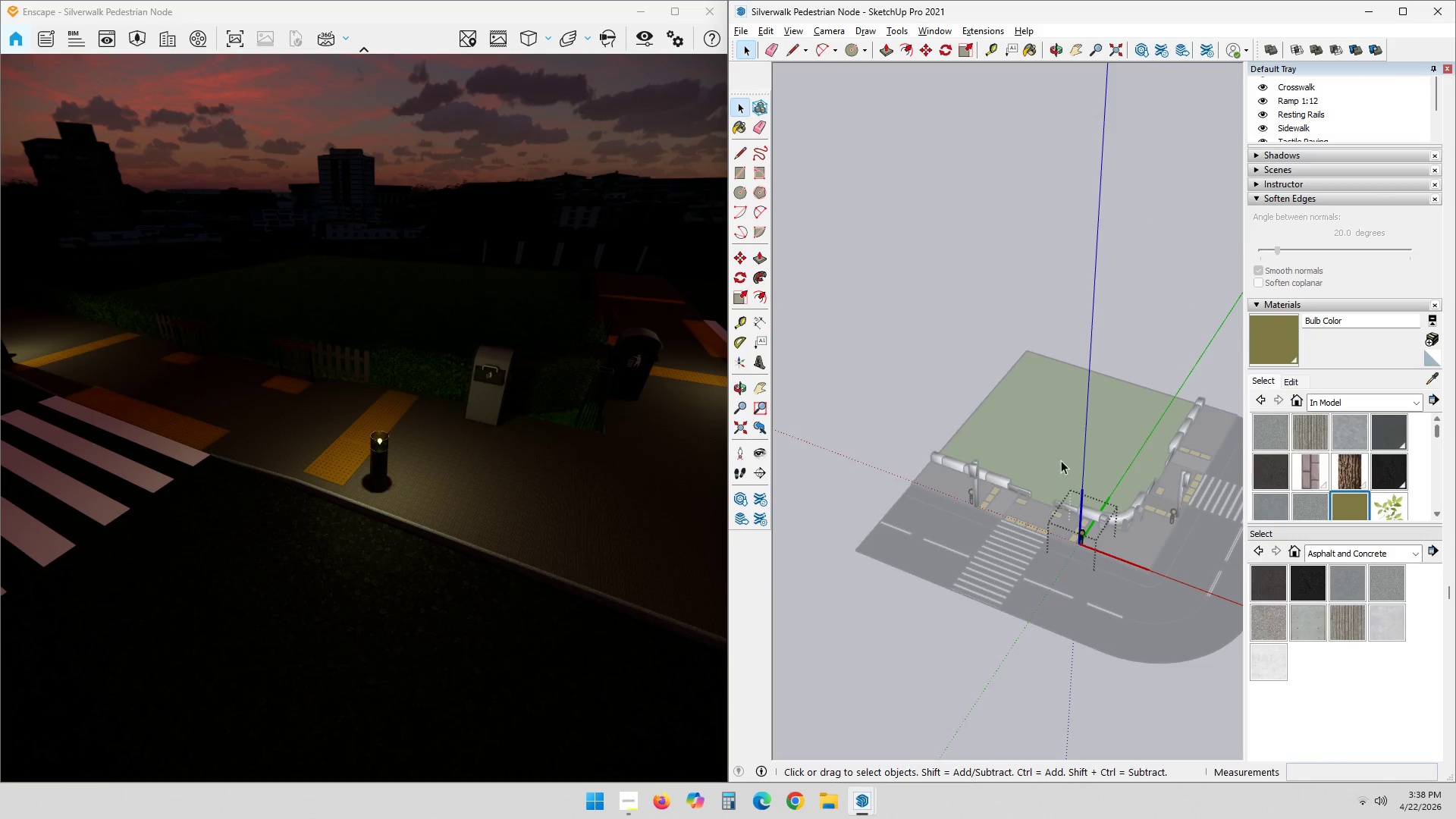 
scroll: coordinate [1057, 397], scroll_direction: down, amount: 86.0
 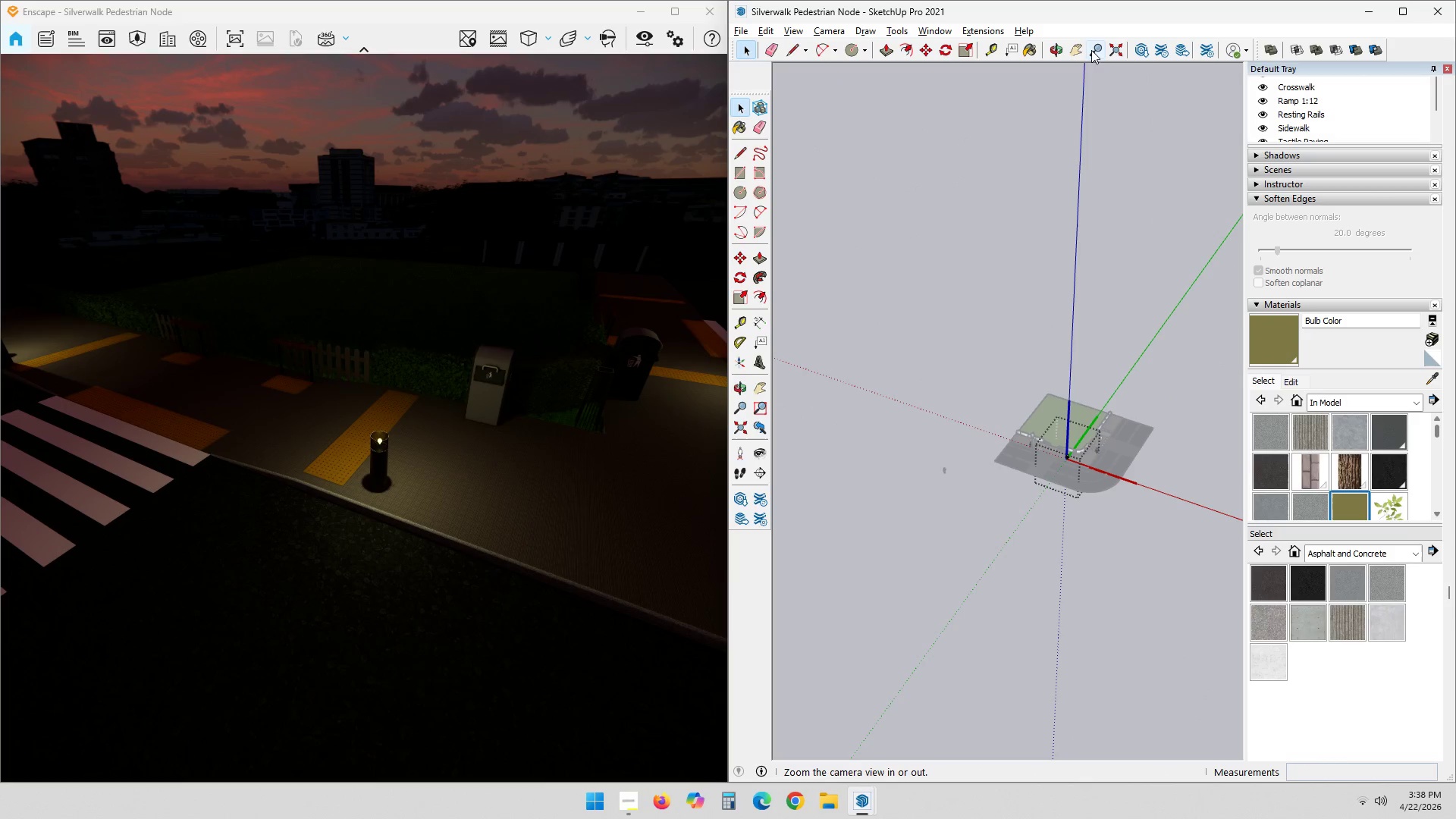 
left_click([1090, 47])
 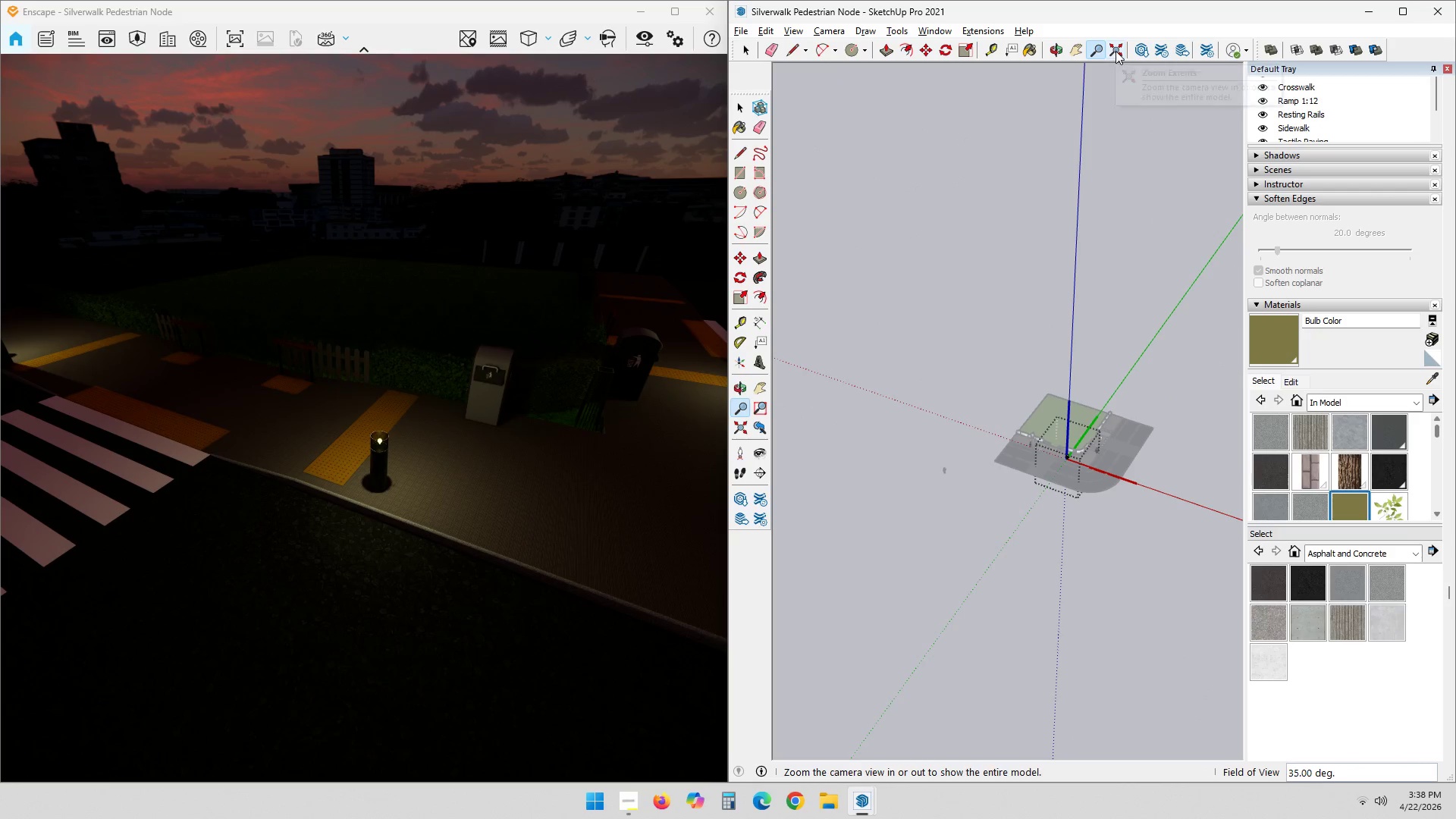 
left_click([1116, 49])
 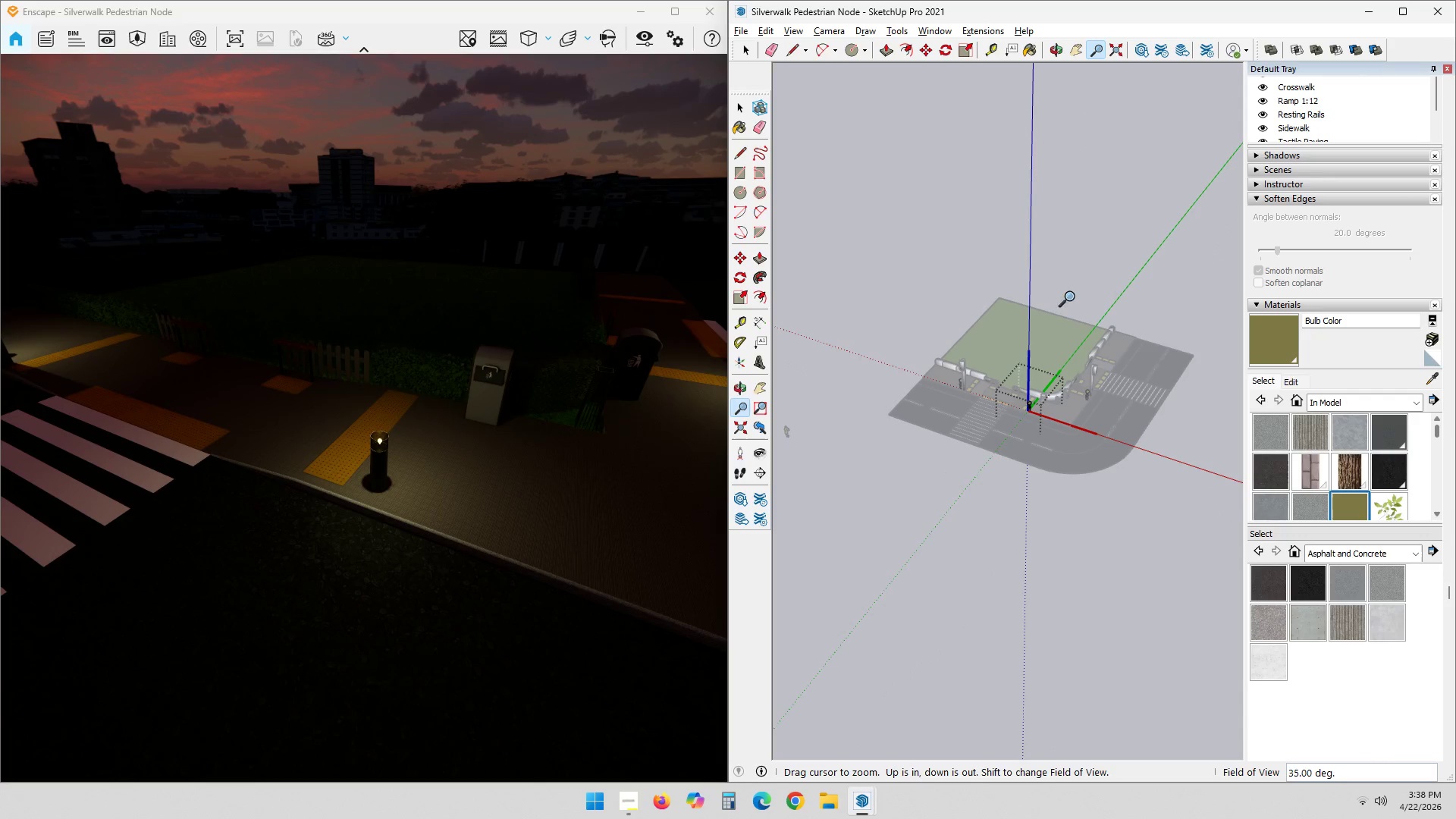 
scroll: coordinate [936, 352], scroll_direction: up, amount: 25.0
 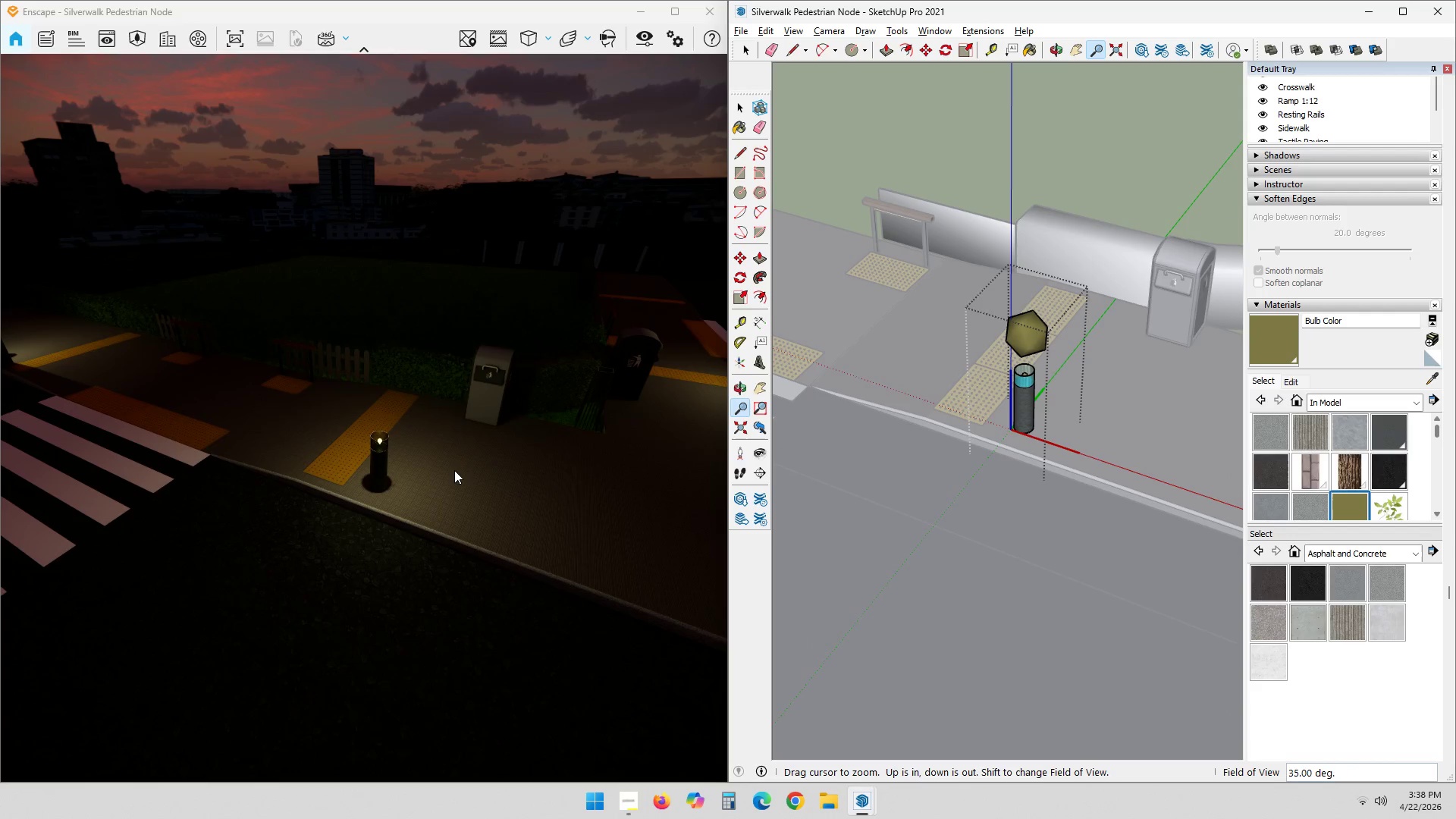 
left_click_drag(start_coordinate=[419, 519], to_coordinate=[312, 437])
 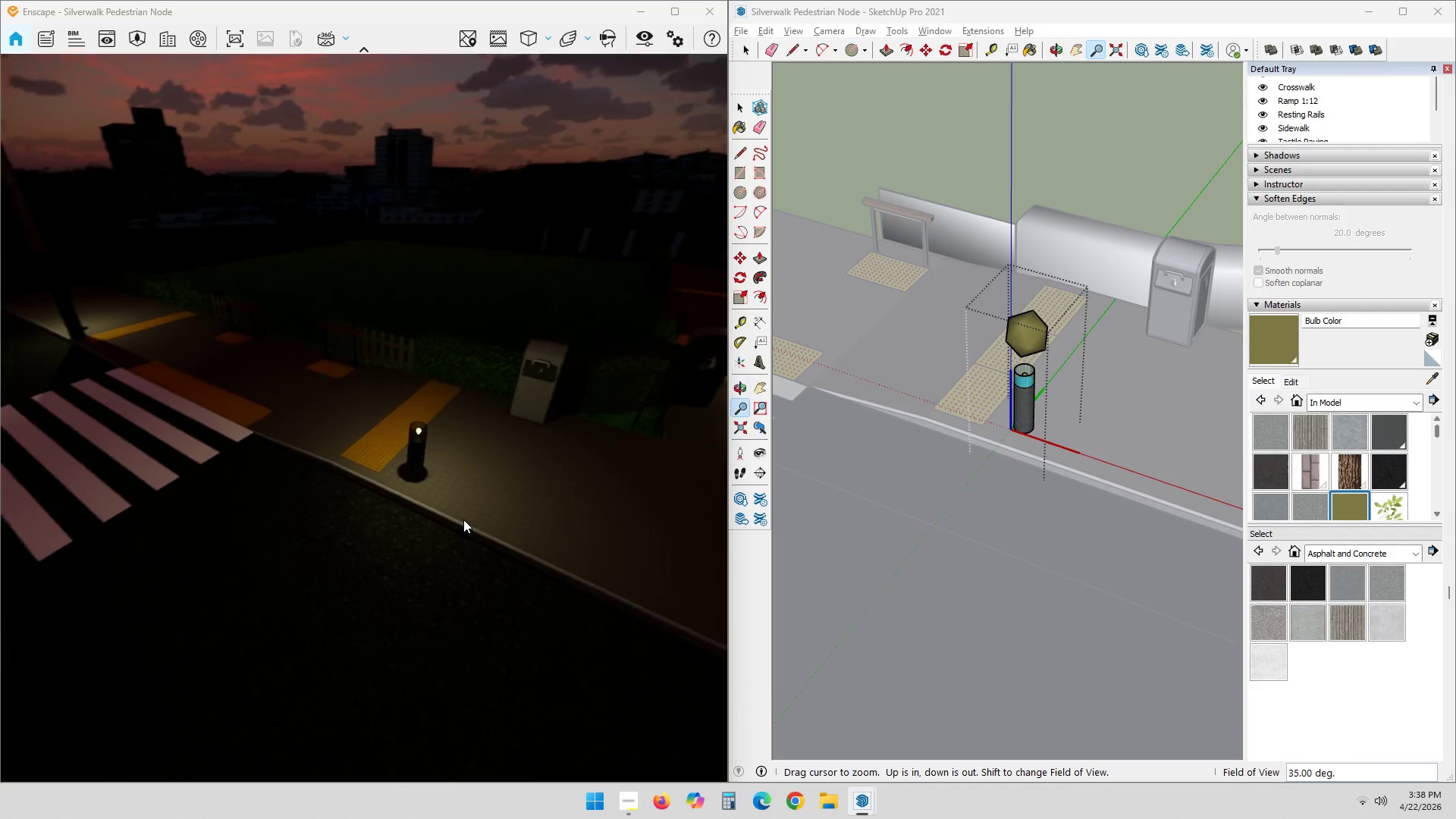 
left_click_drag(start_coordinate=[463, 519], to_coordinate=[366, 418])
 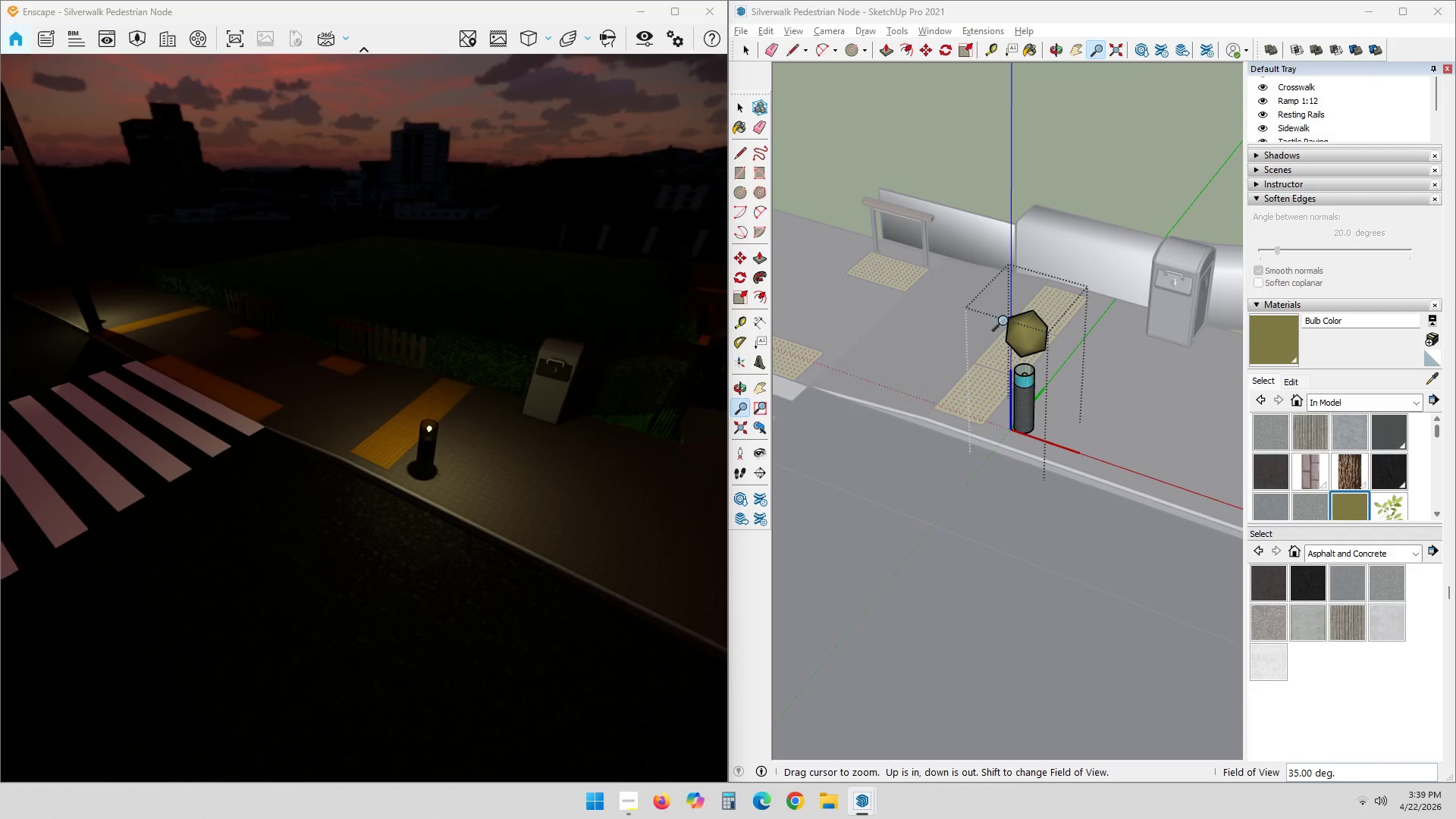 
key(Space)
 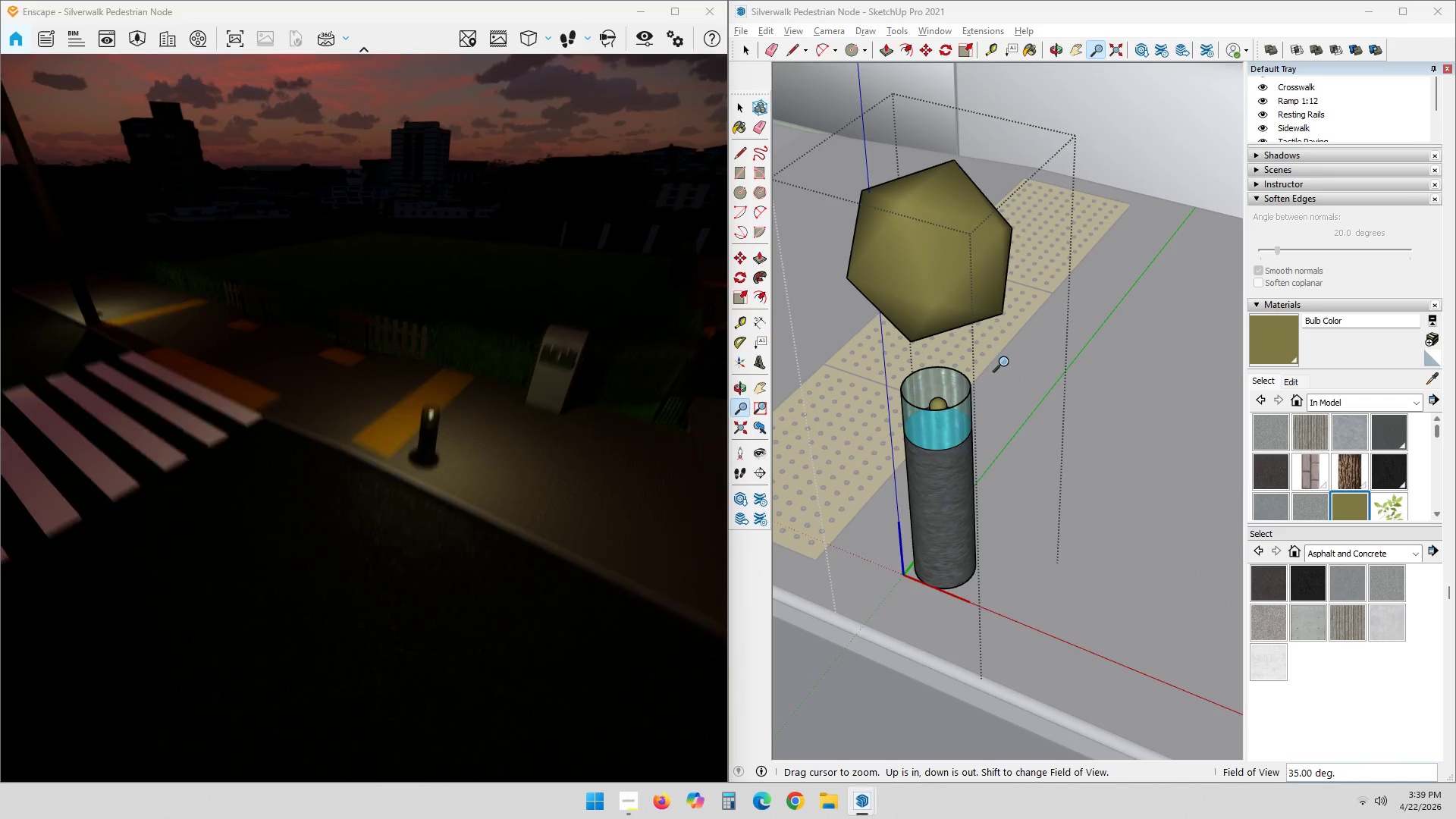 
key(Escape)
 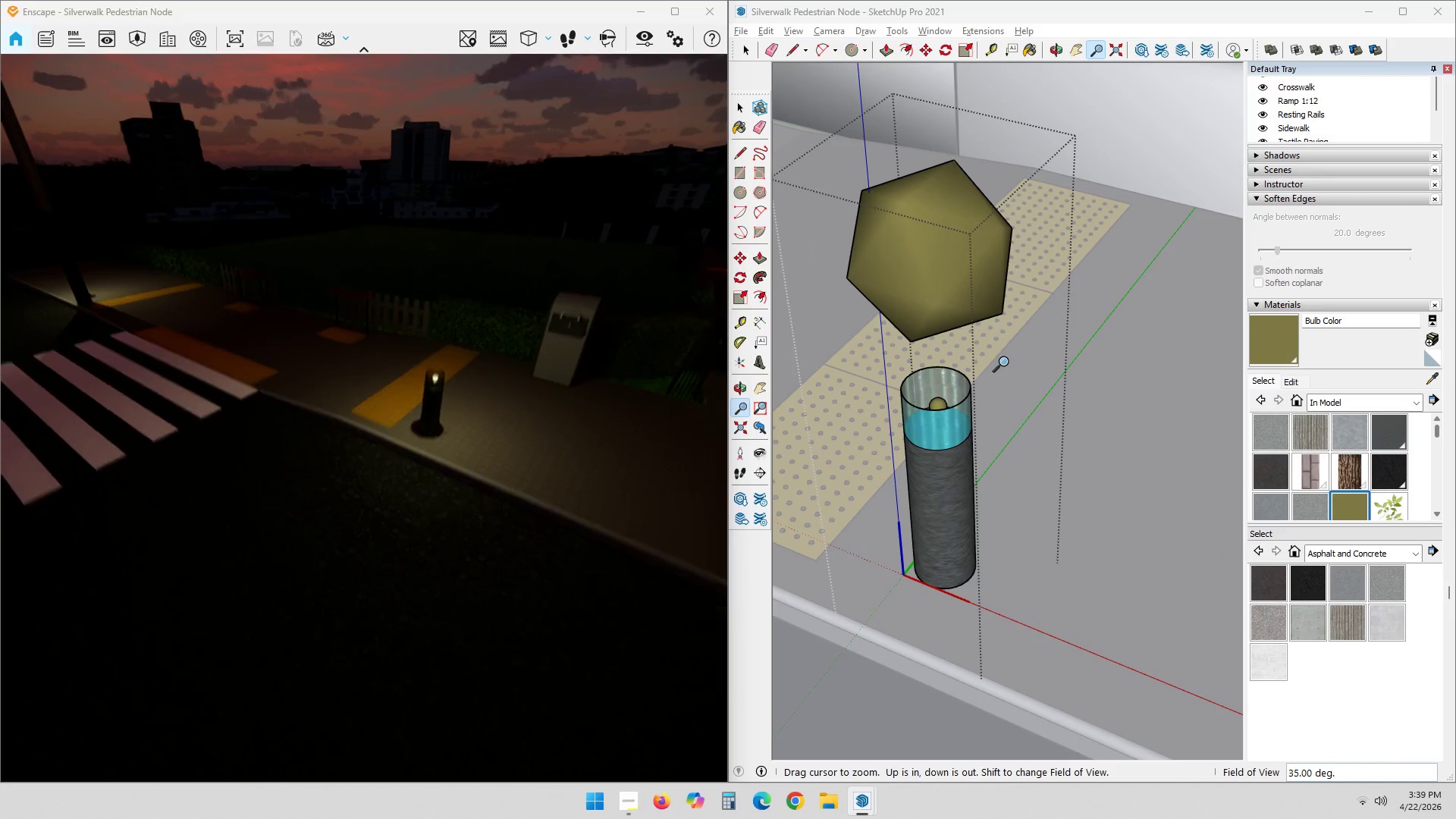 
scroll: coordinate [1042, 393], scroll_direction: up, amount: 14.0
 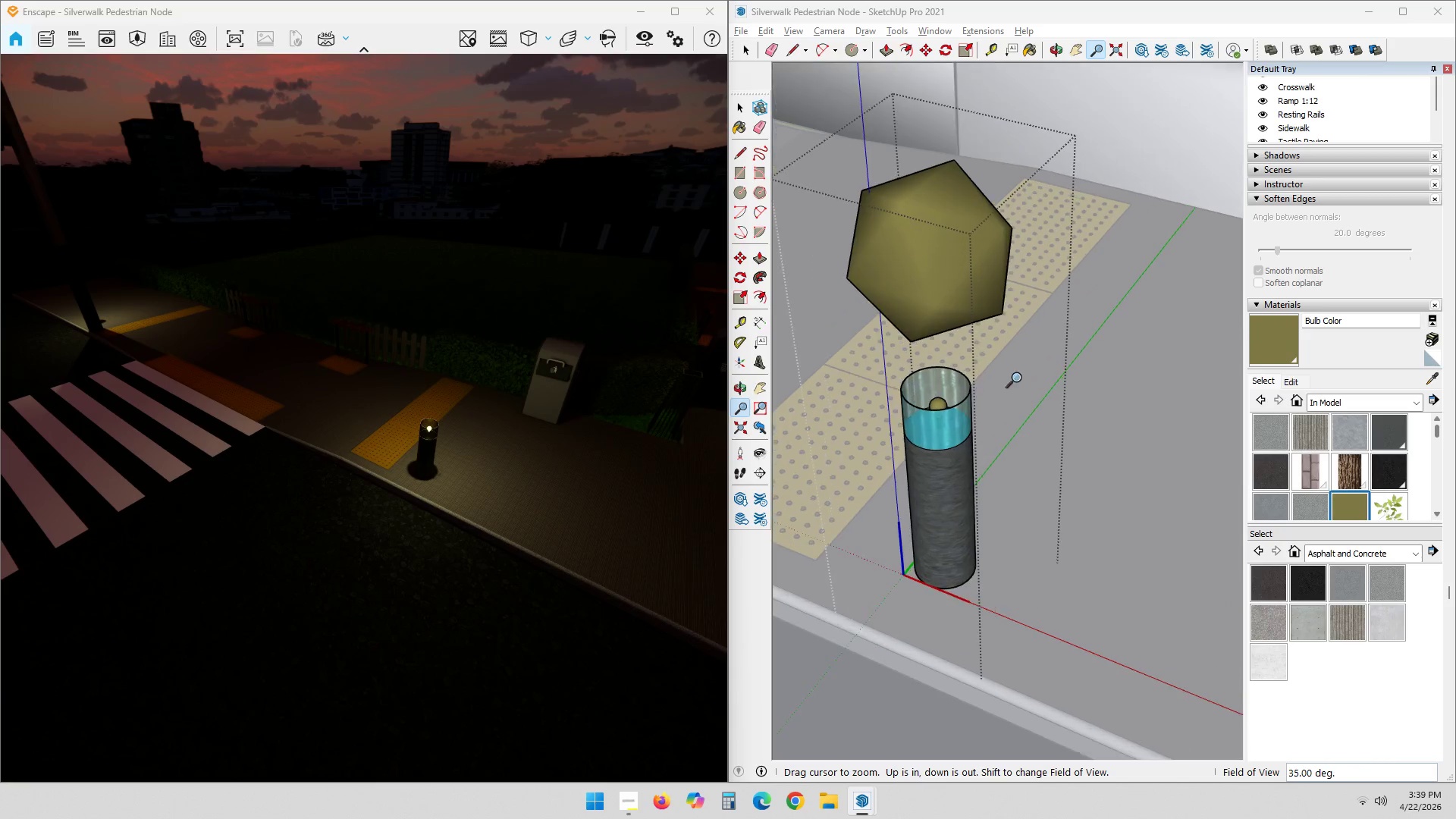 
key(Escape)
 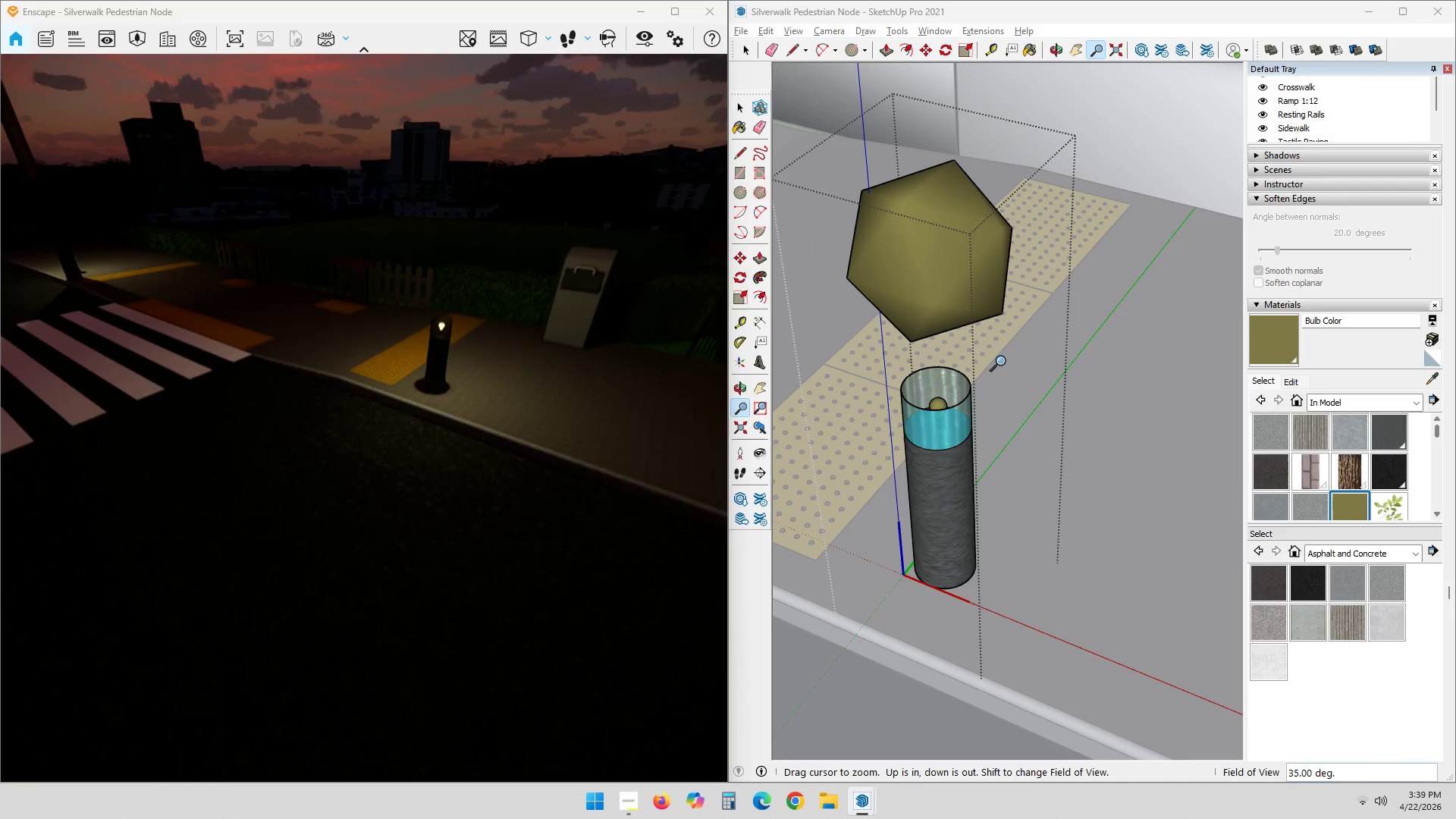 
key(Escape)
 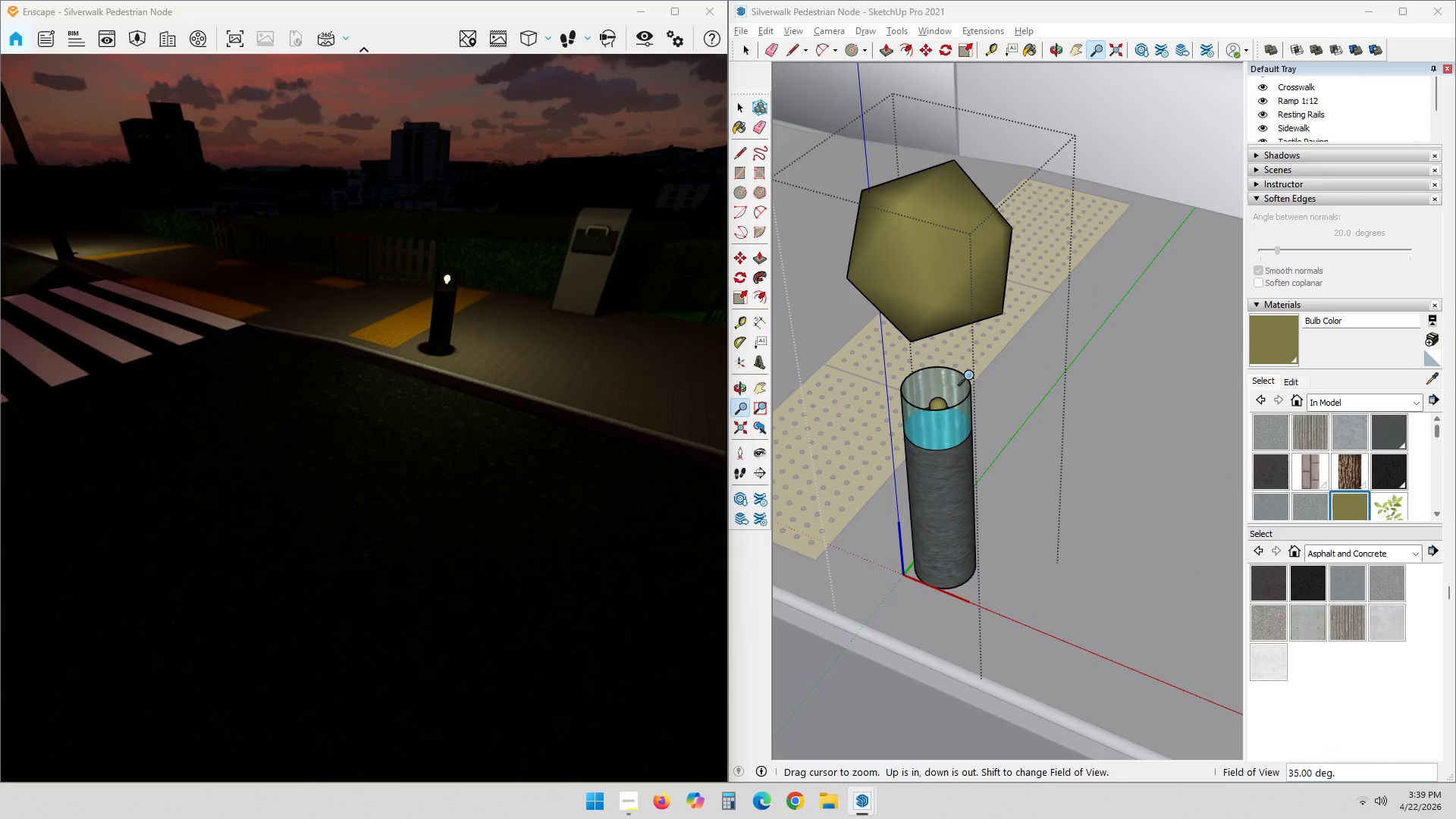 
key(Escape)
 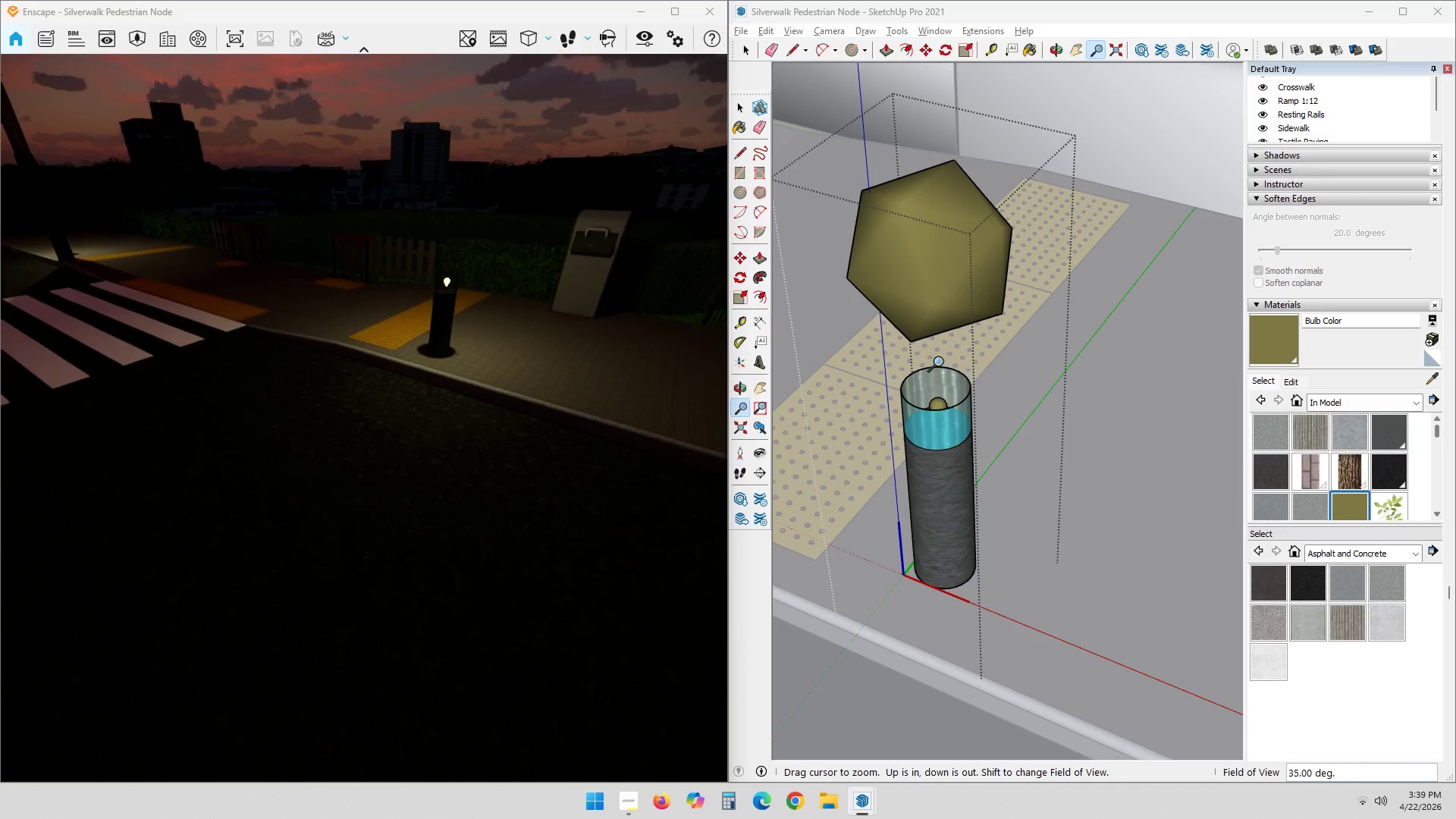 
key(Escape)
 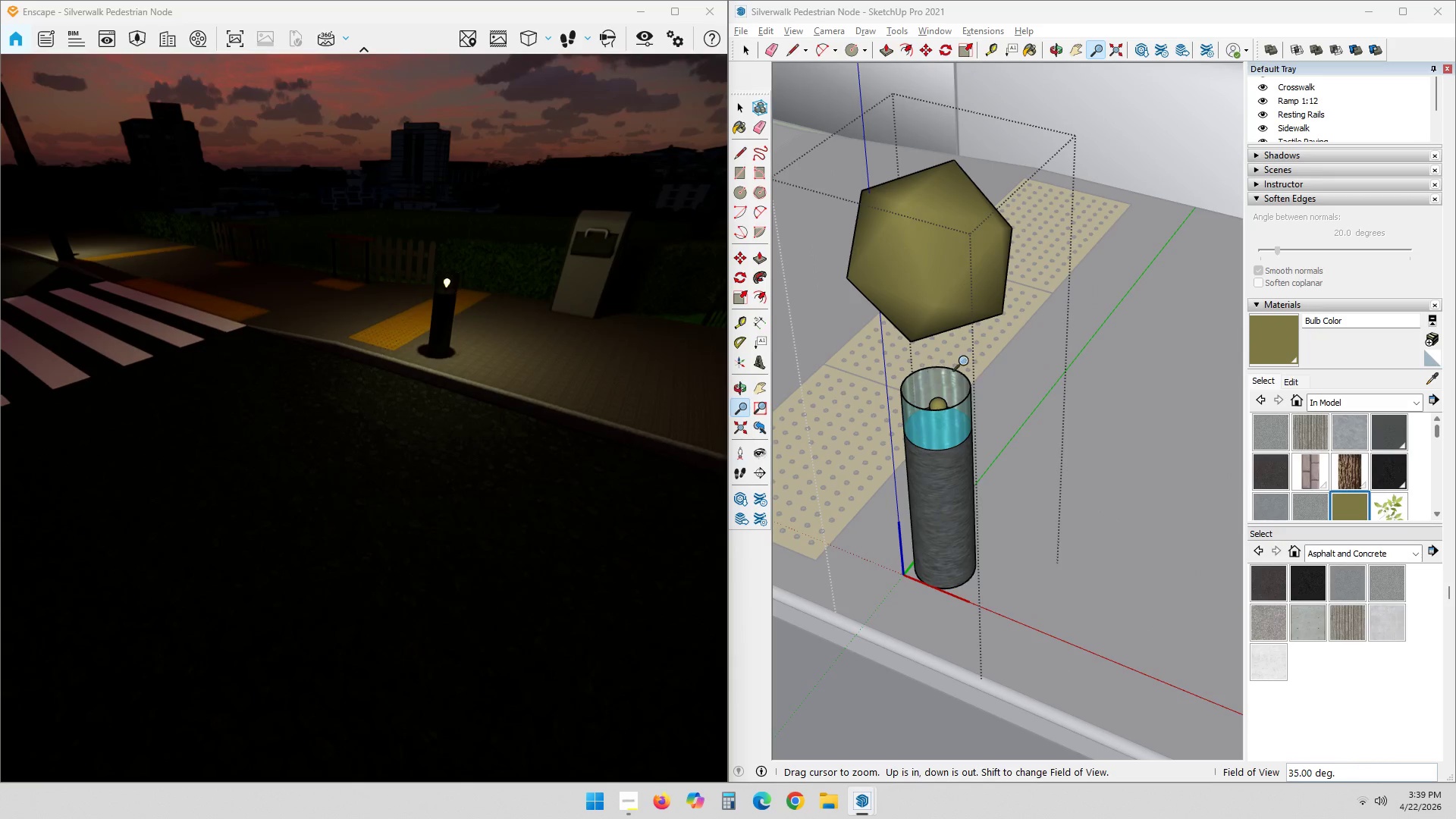 
key(Space)
 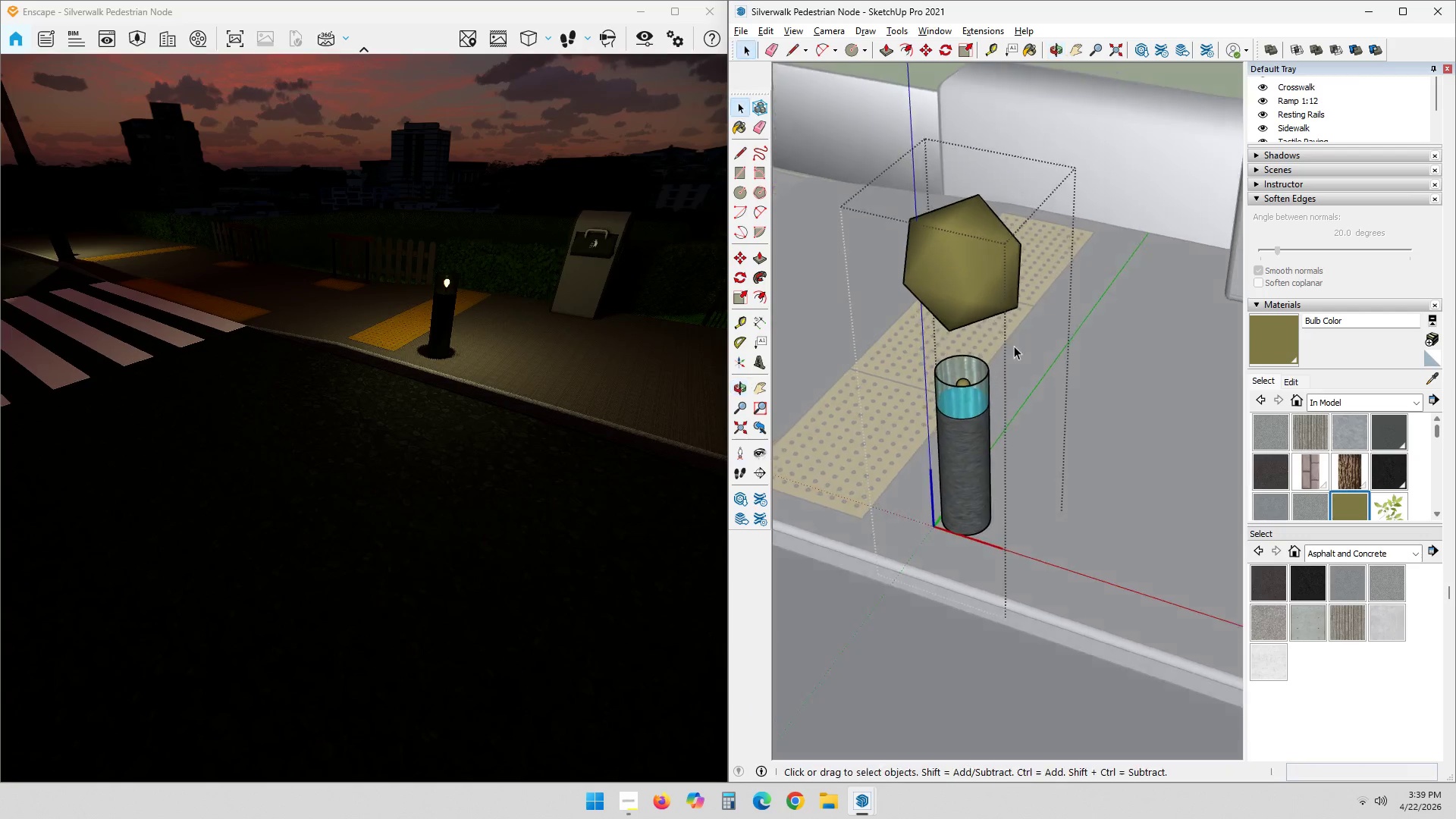 
key(Escape)
 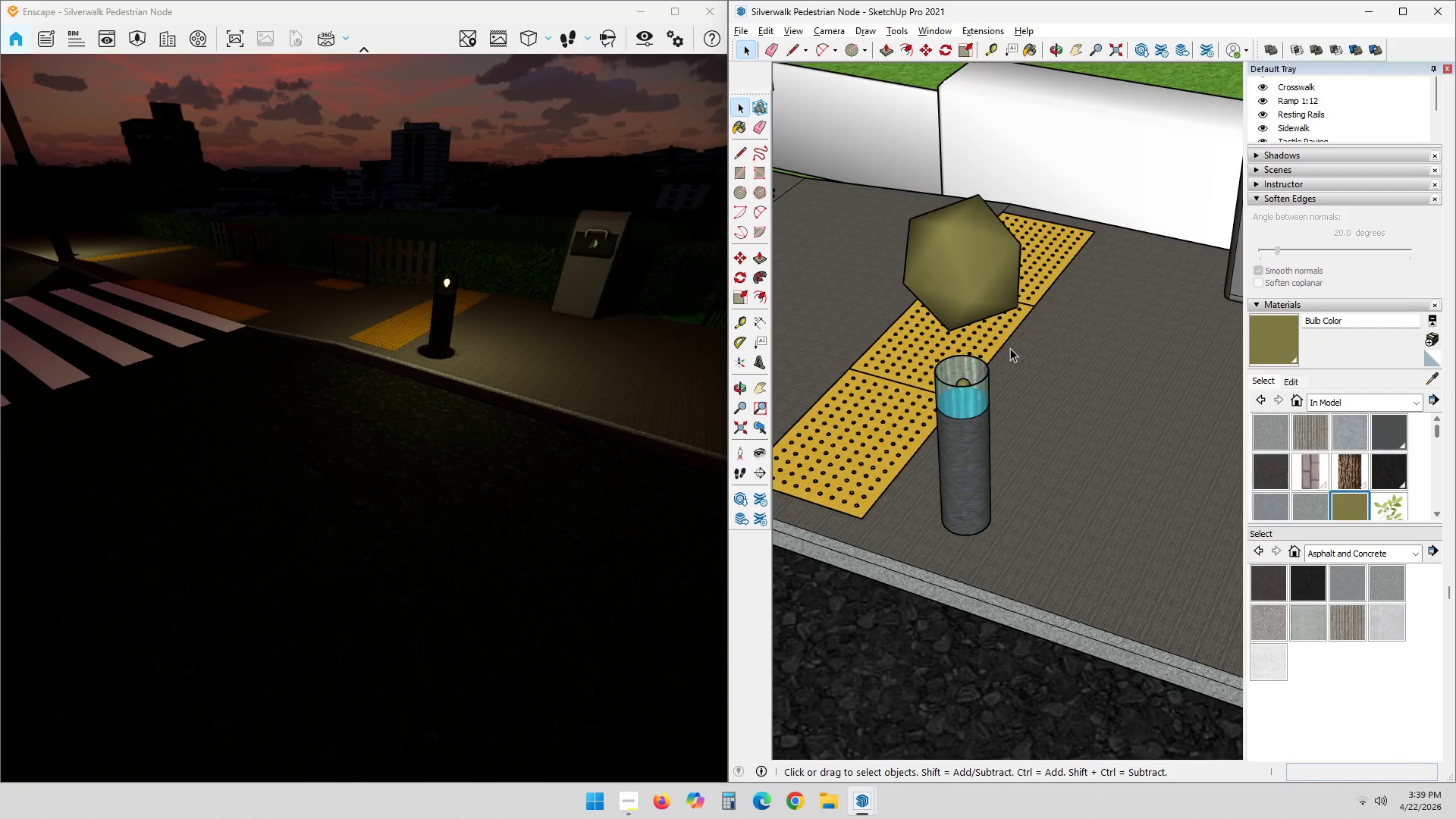 
scroll: coordinate [987, 365], scroll_direction: down, amount: 2.0
 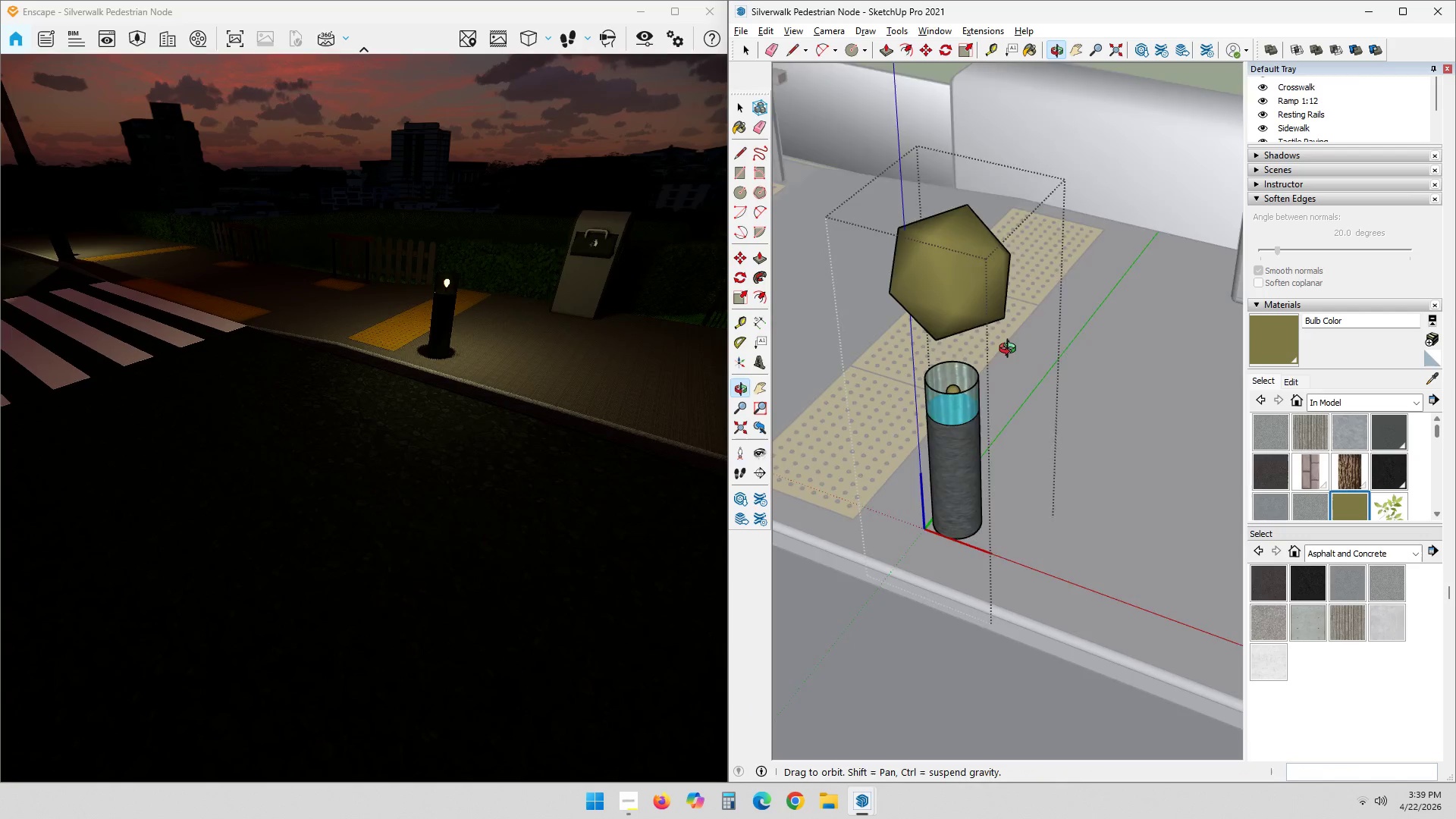 
key(Escape)
 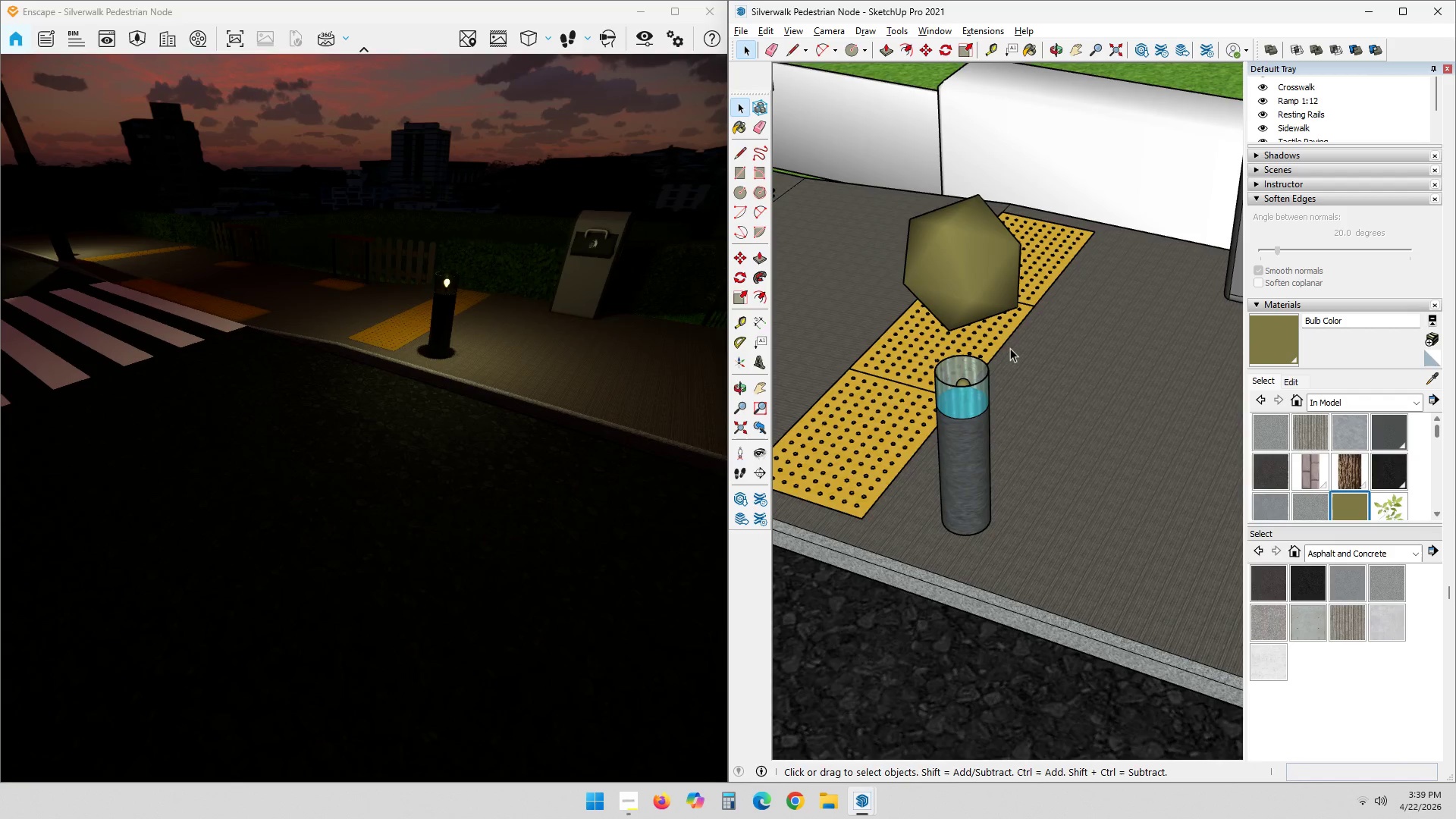 
key(Escape)
 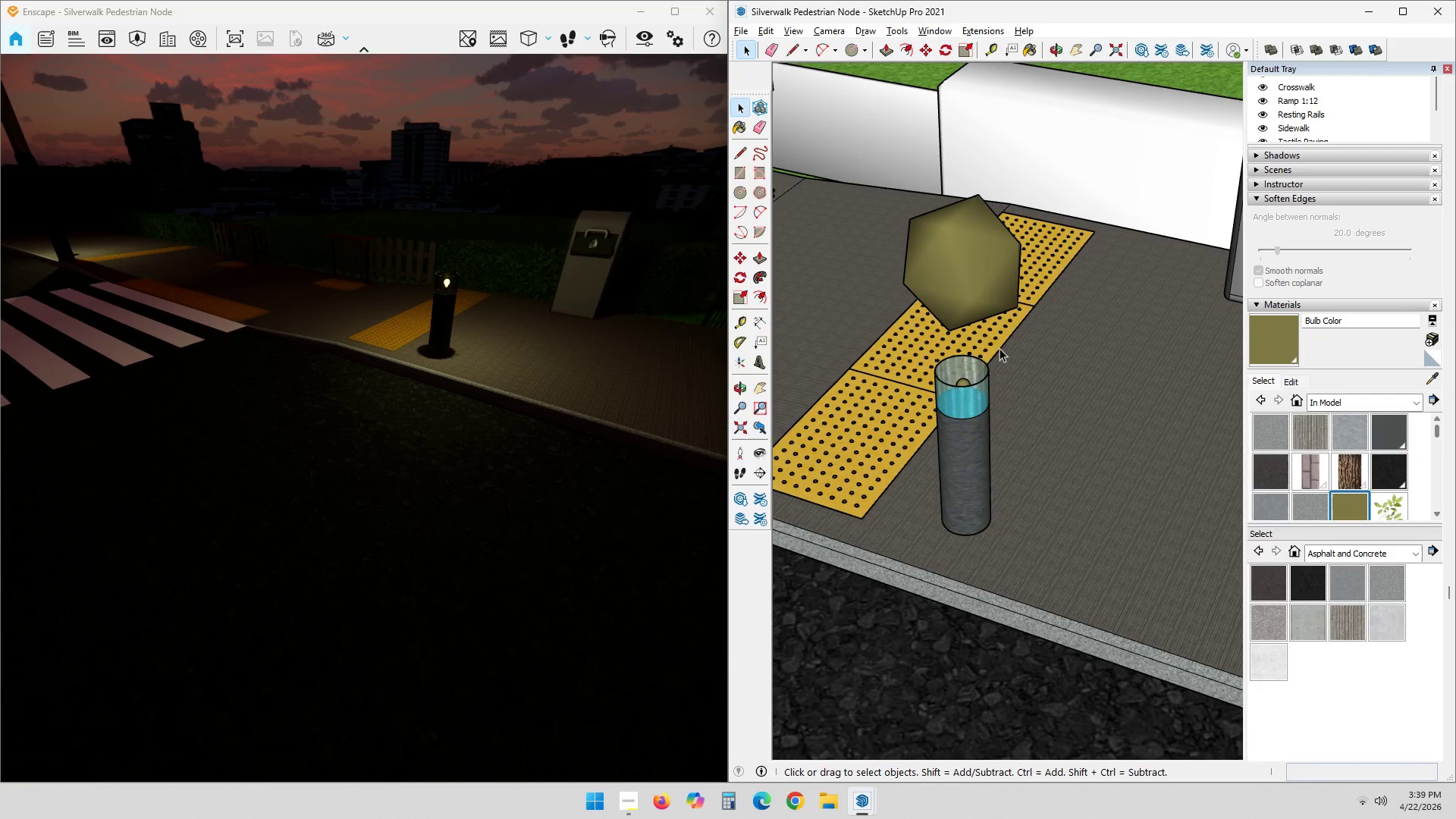 
key(Escape)
 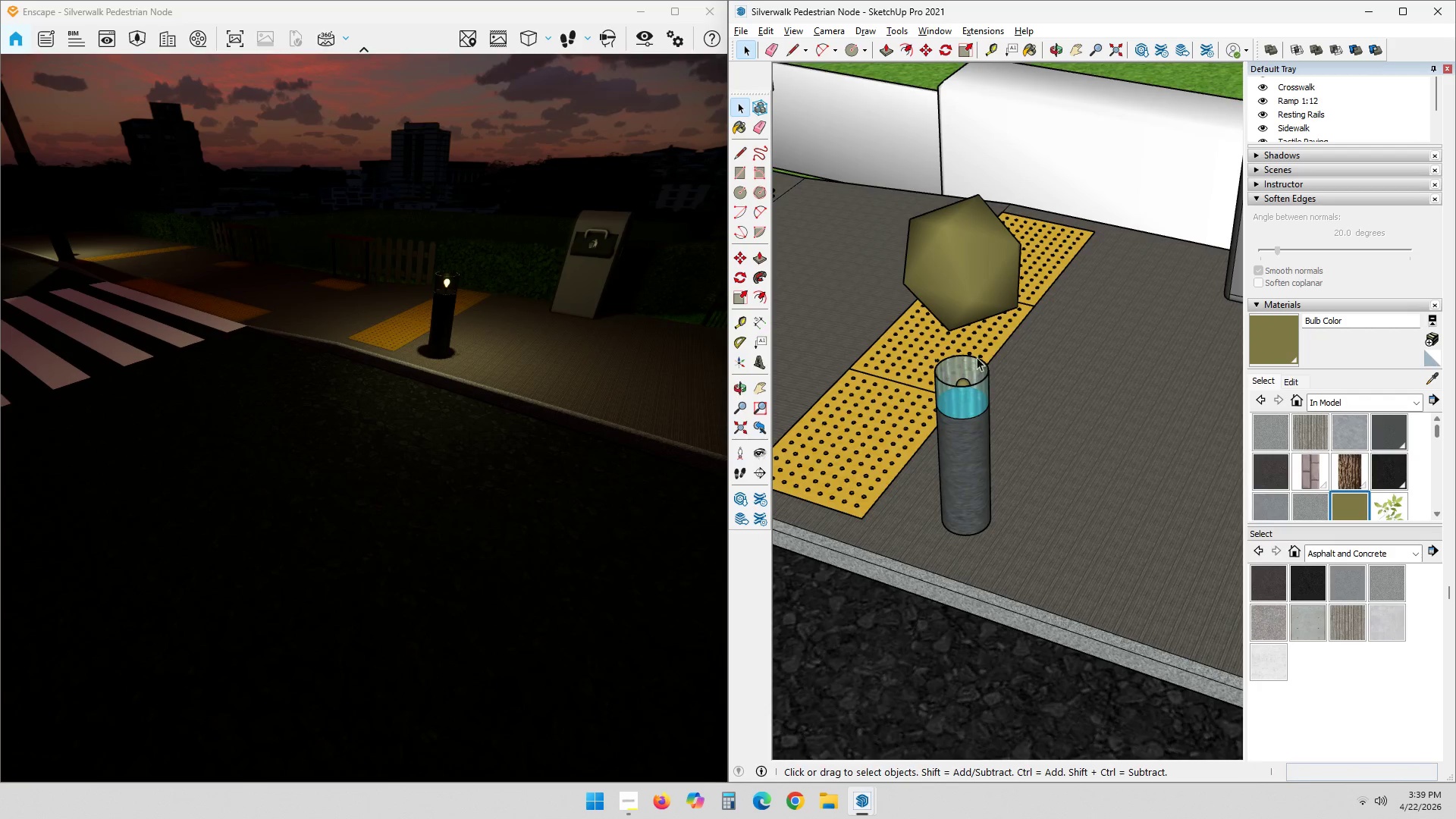 
scroll: coordinate [969, 377], scroll_direction: up, amount: 4.0
 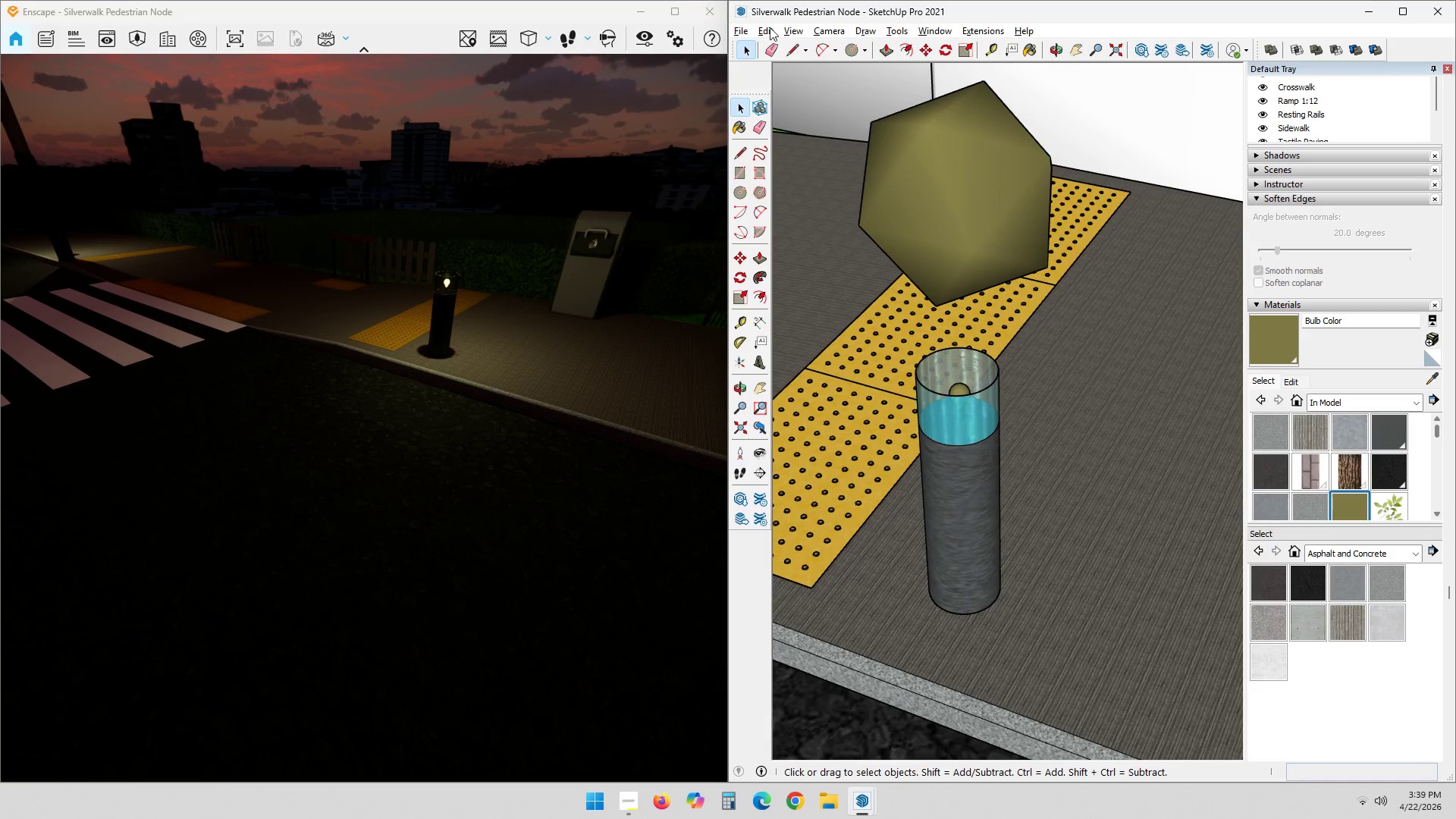 
left_click([762, 30])
 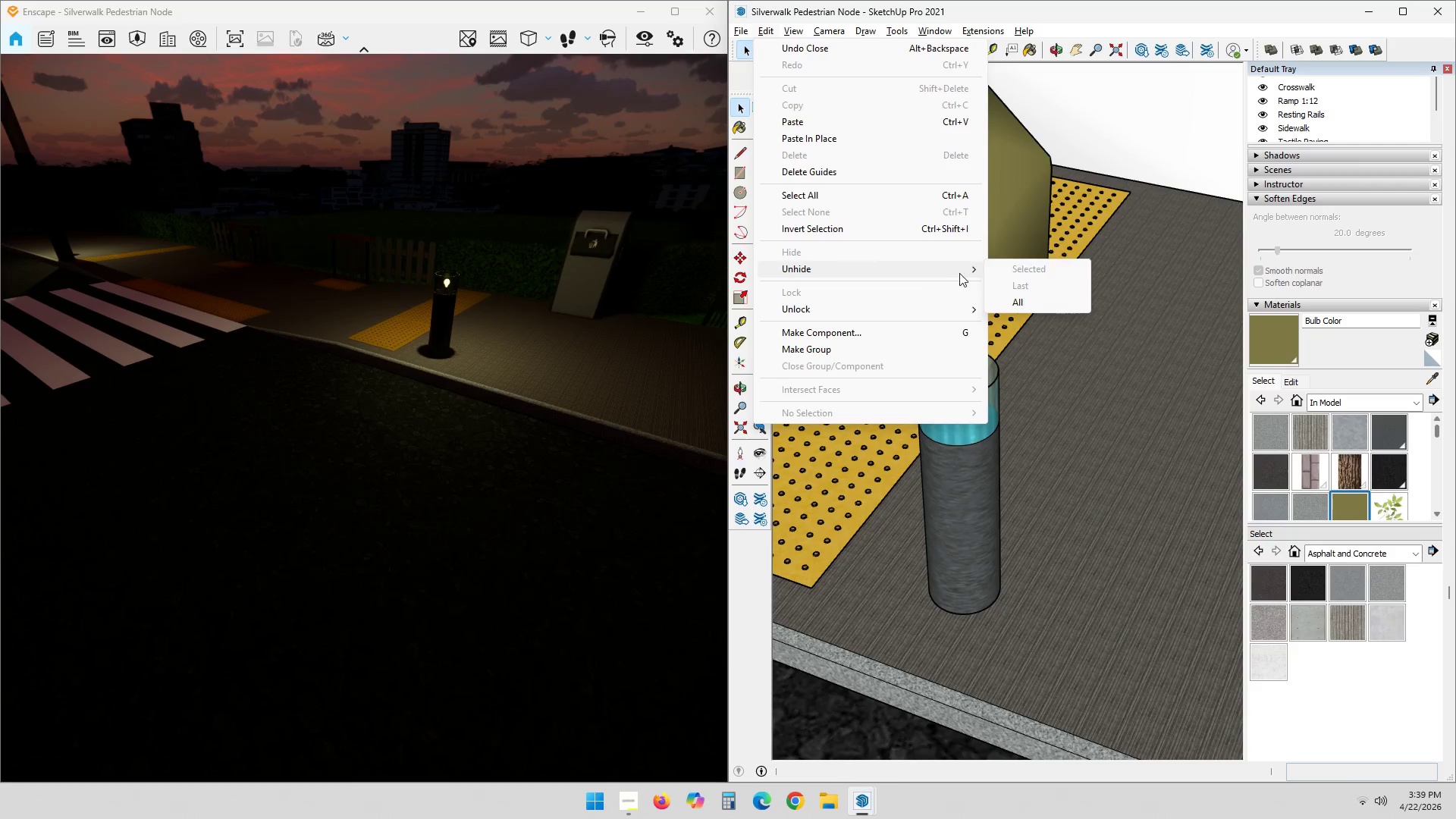 
left_click([1018, 297])
 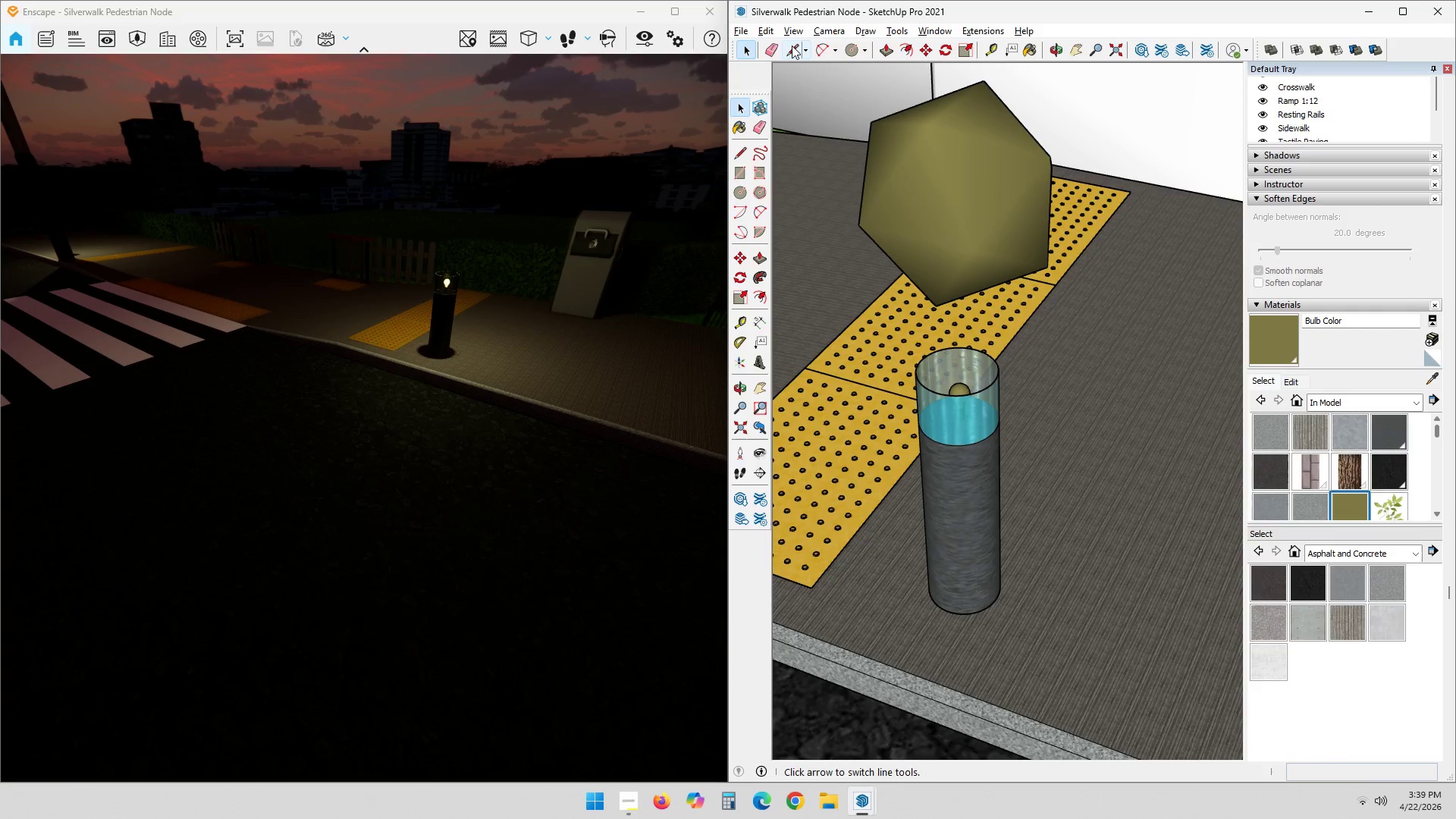 
left_click([771, 33])
 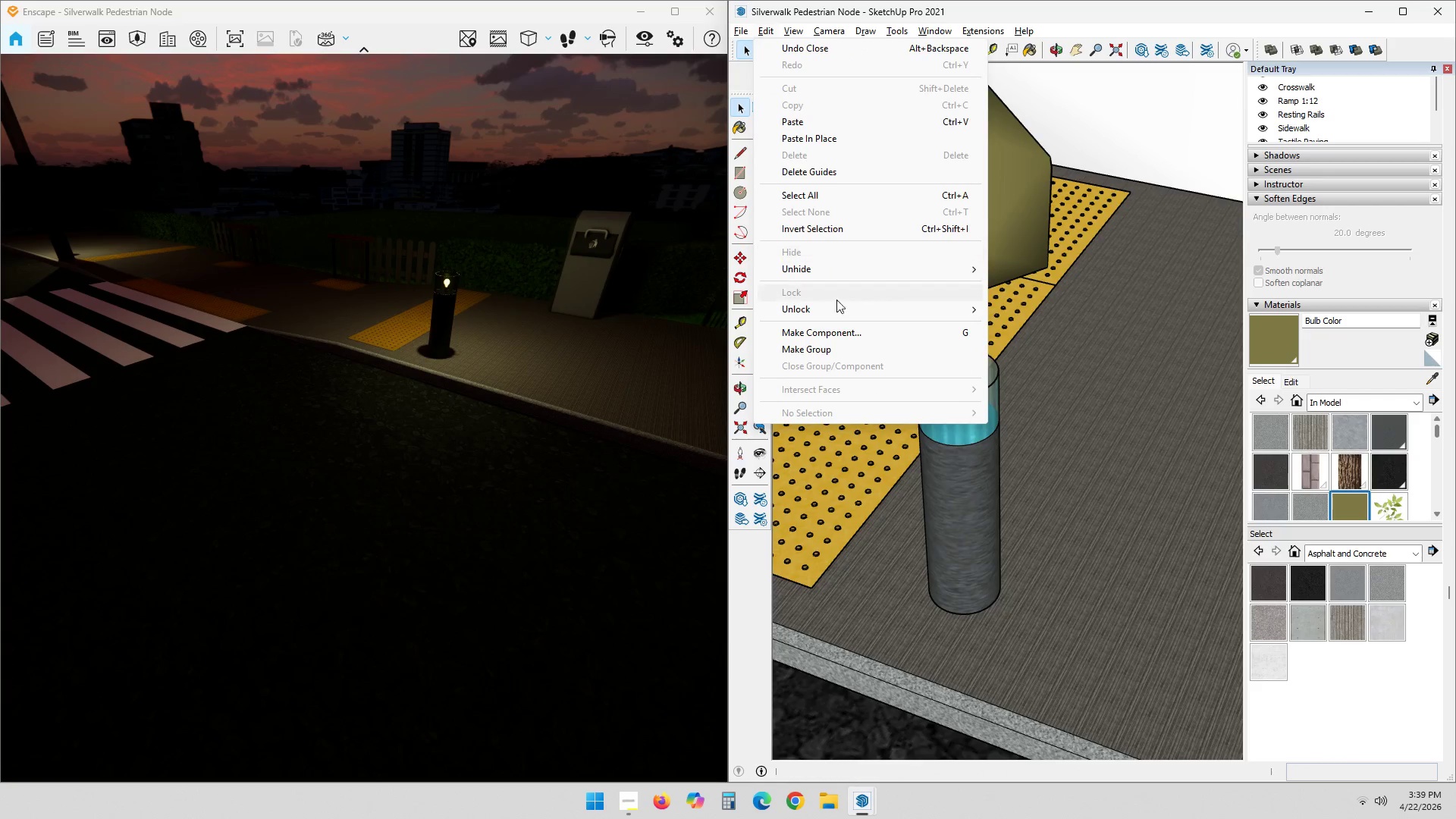 
key(Escape)
 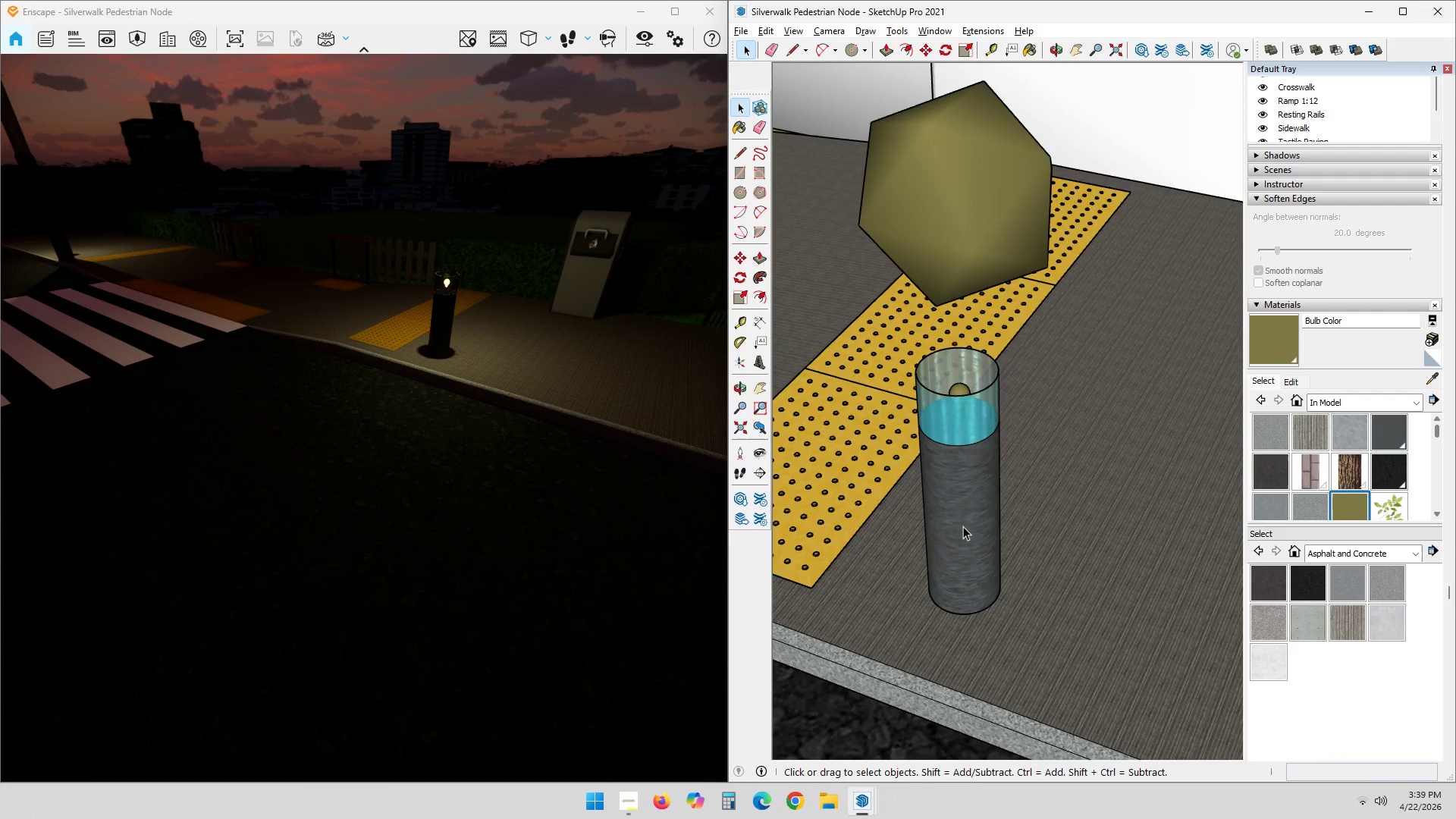 
double_click([963, 526])
 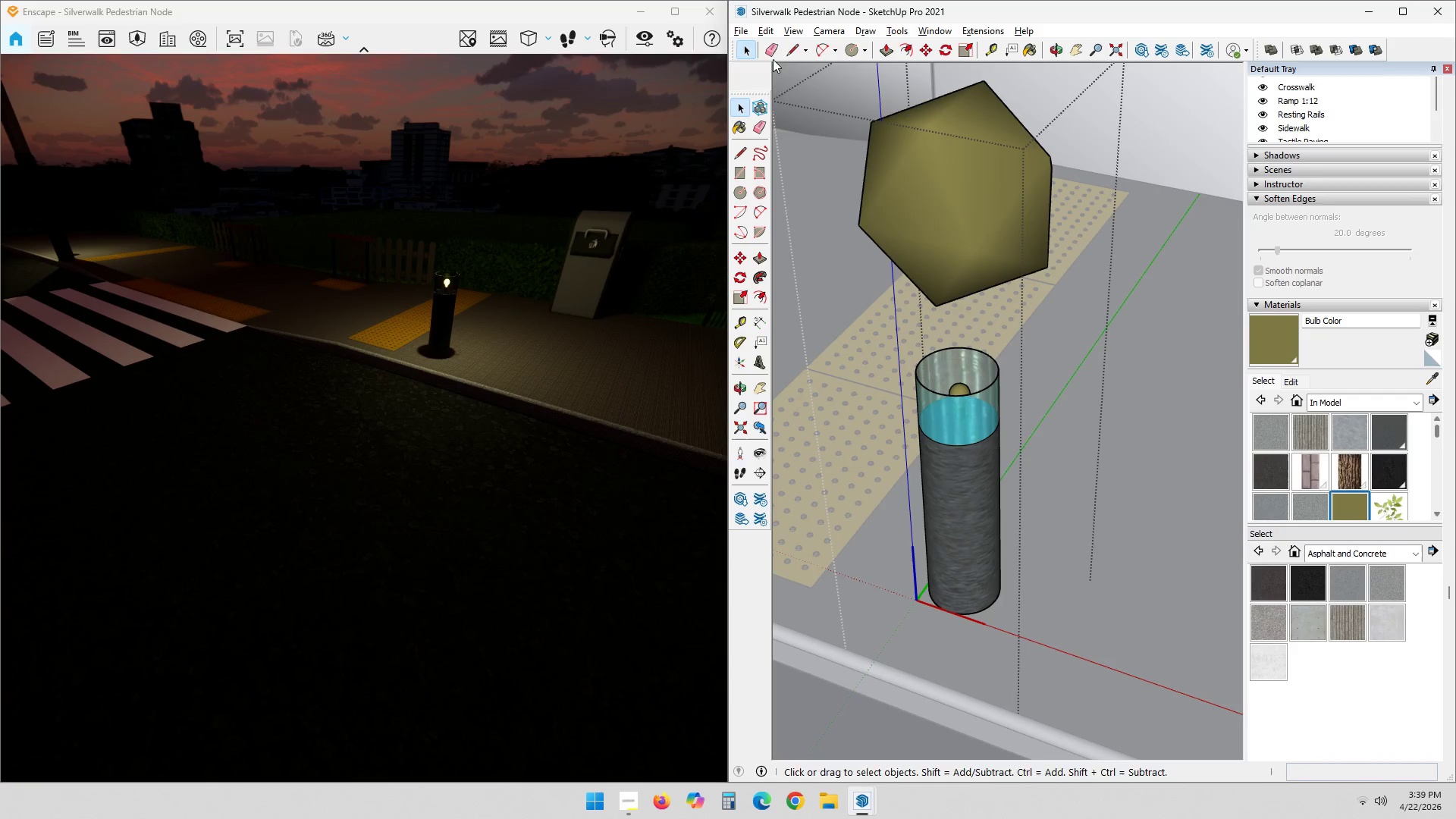 
left_click([766, 26])
 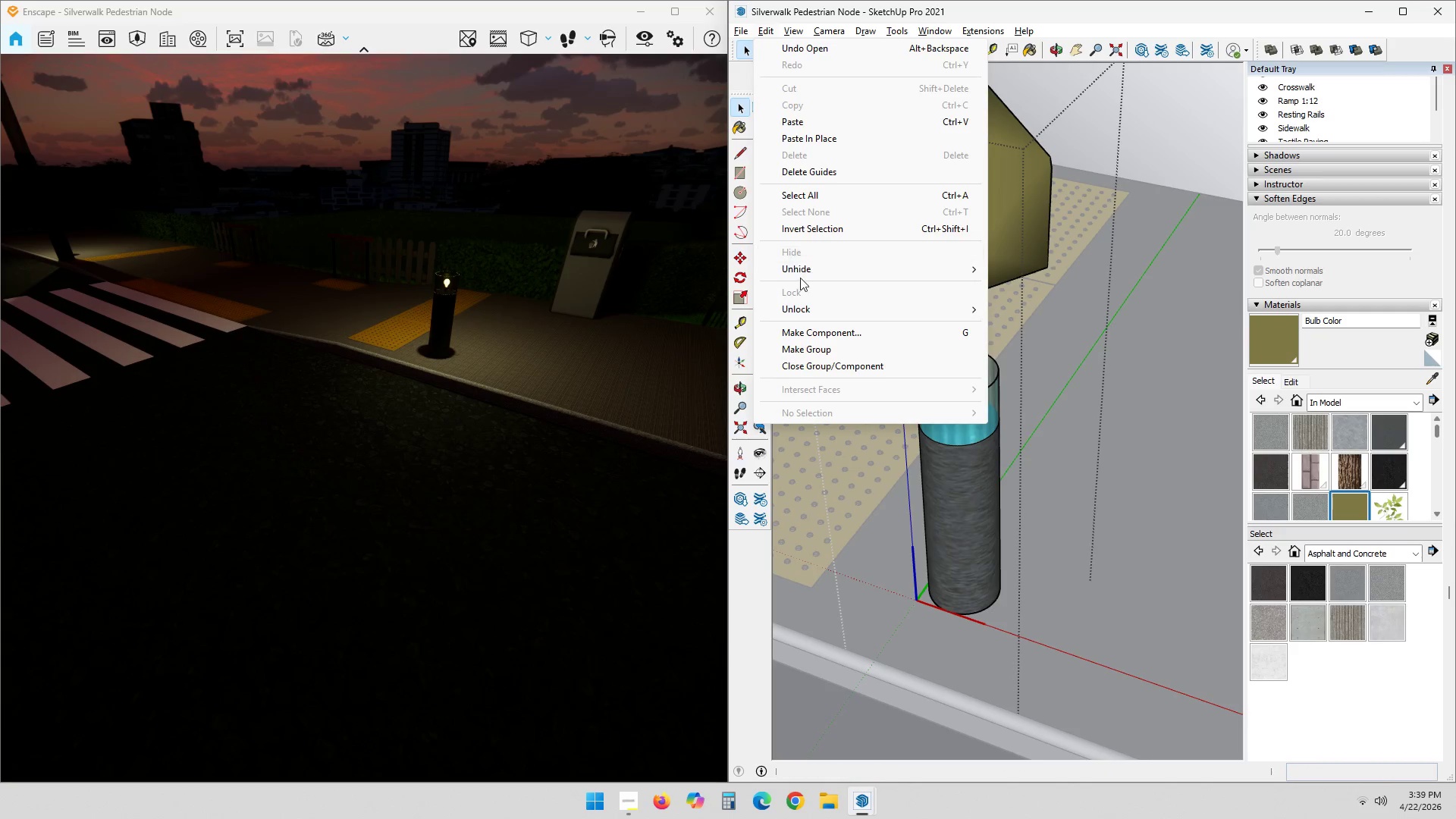 
left_click([802, 270])
 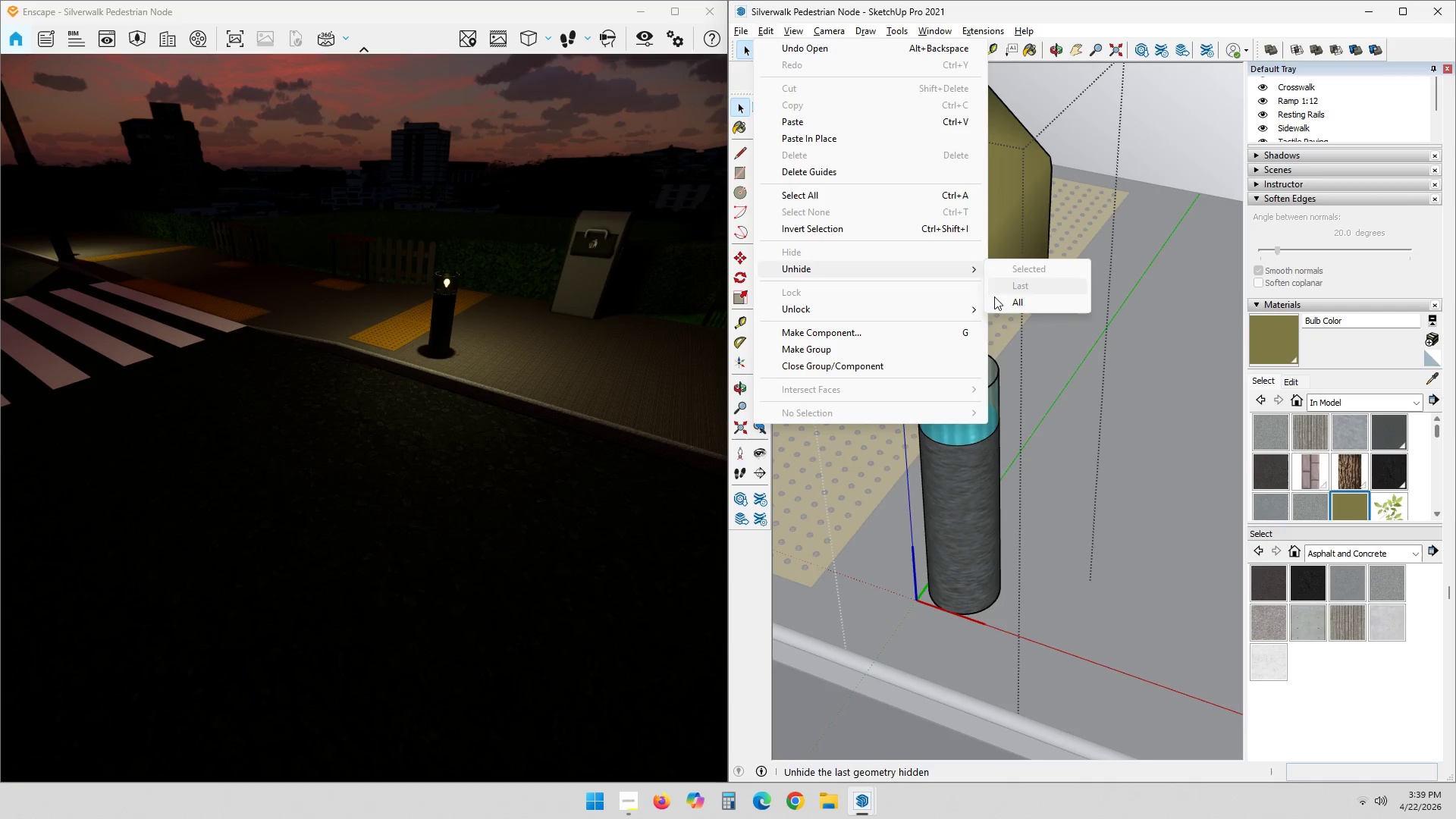 
left_click([1007, 301])
 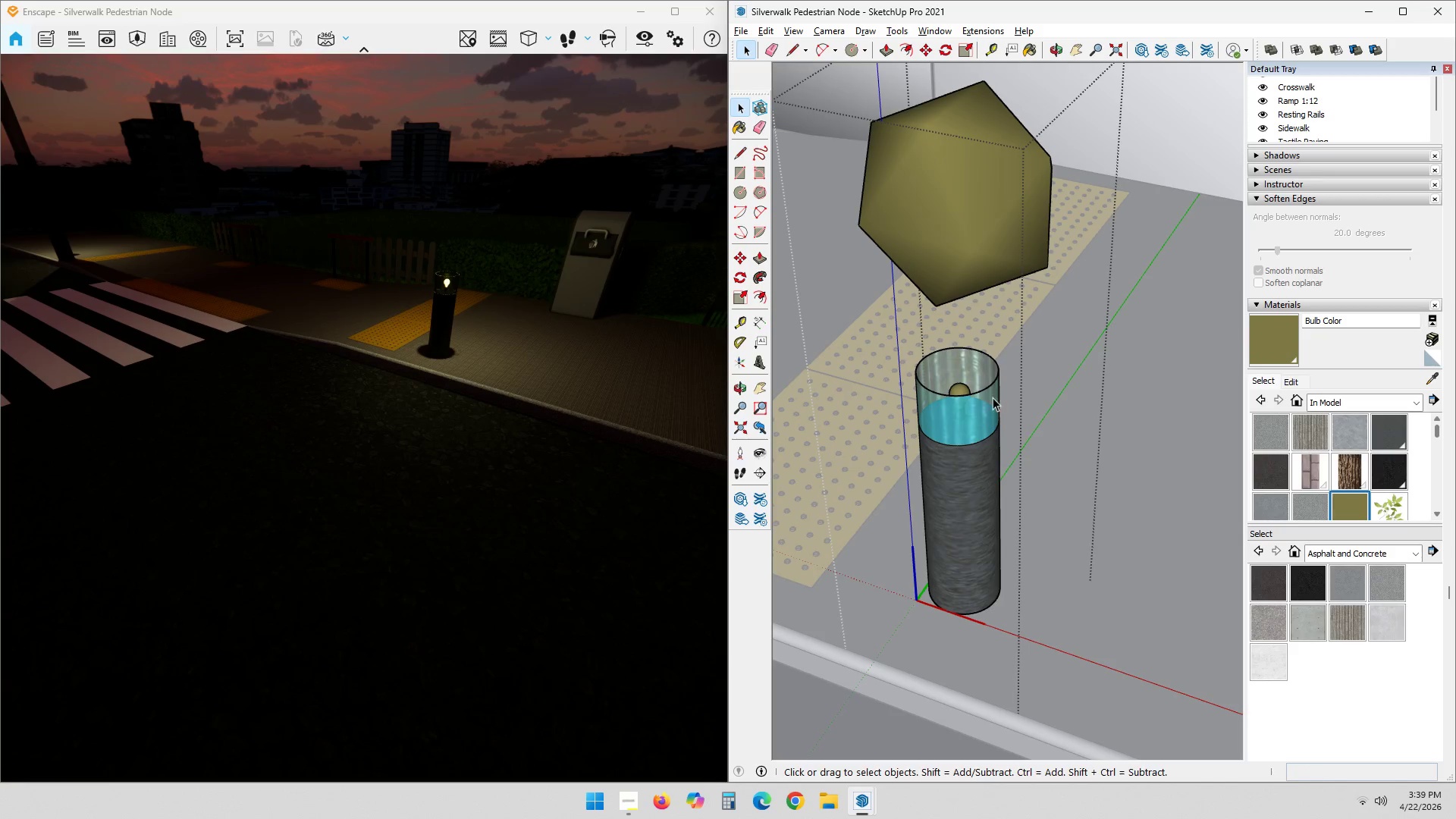 
double_click([977, 263])
 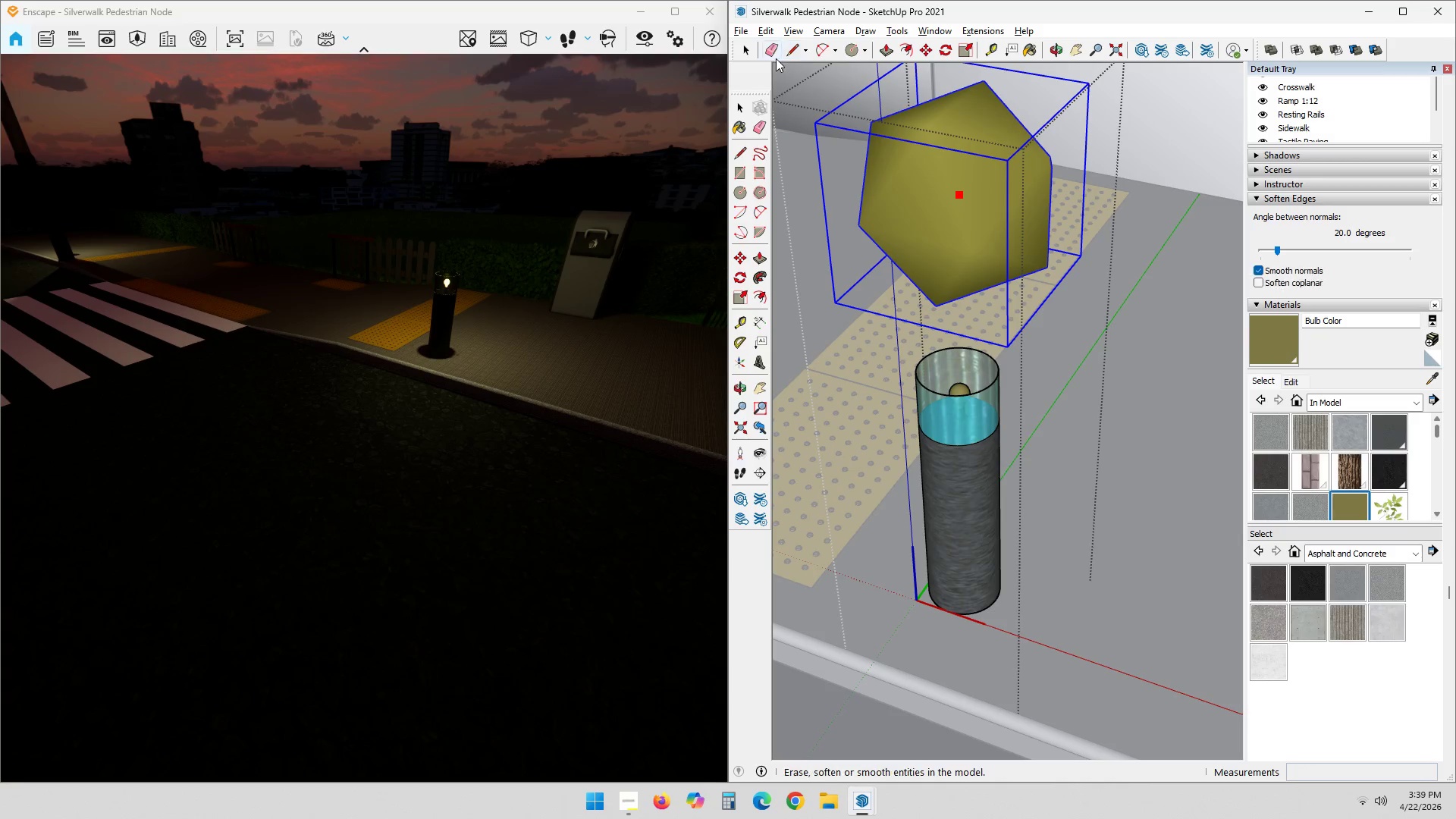 
left_click([757, 29])
 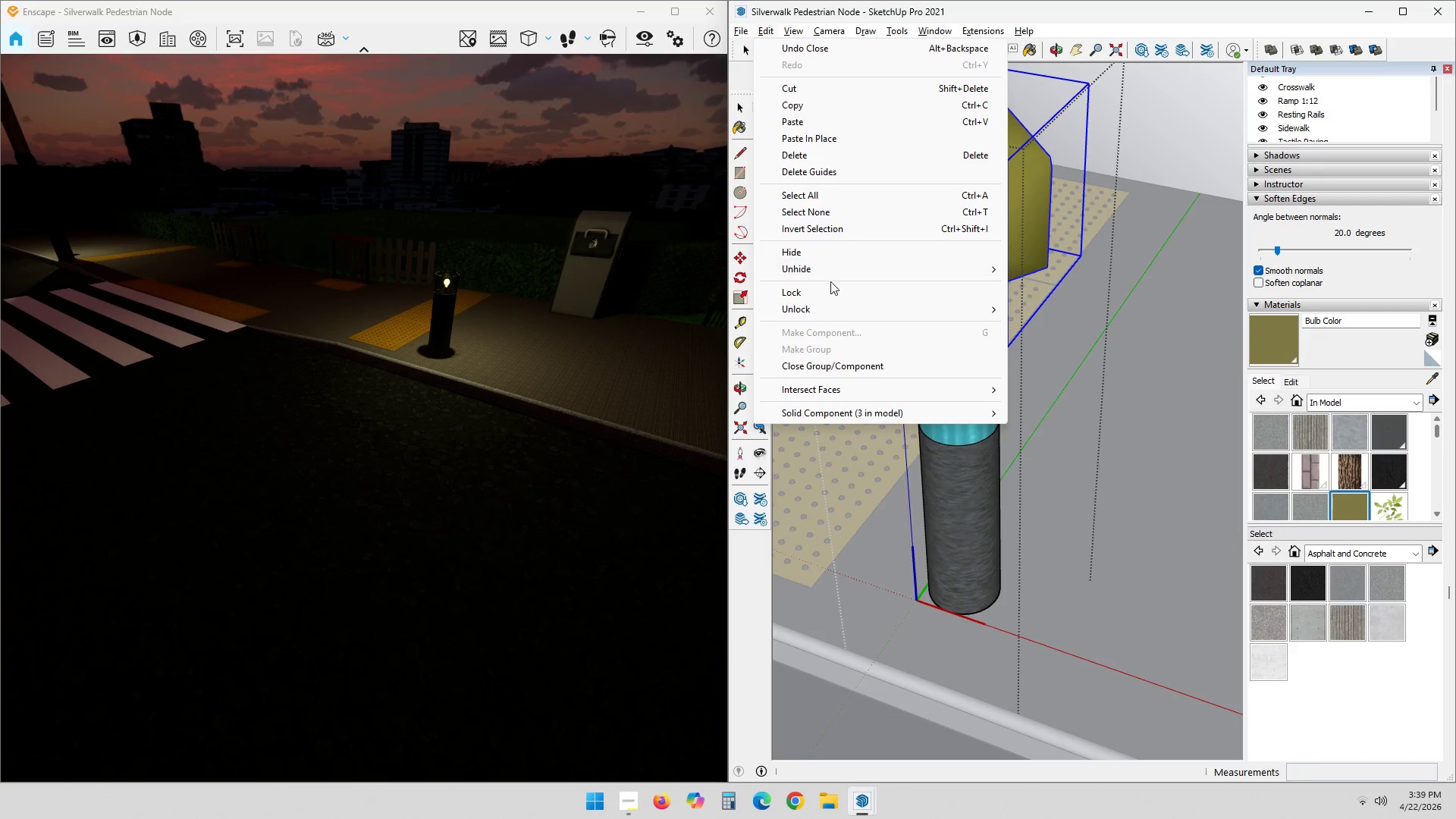 
left_click([836, 268])
 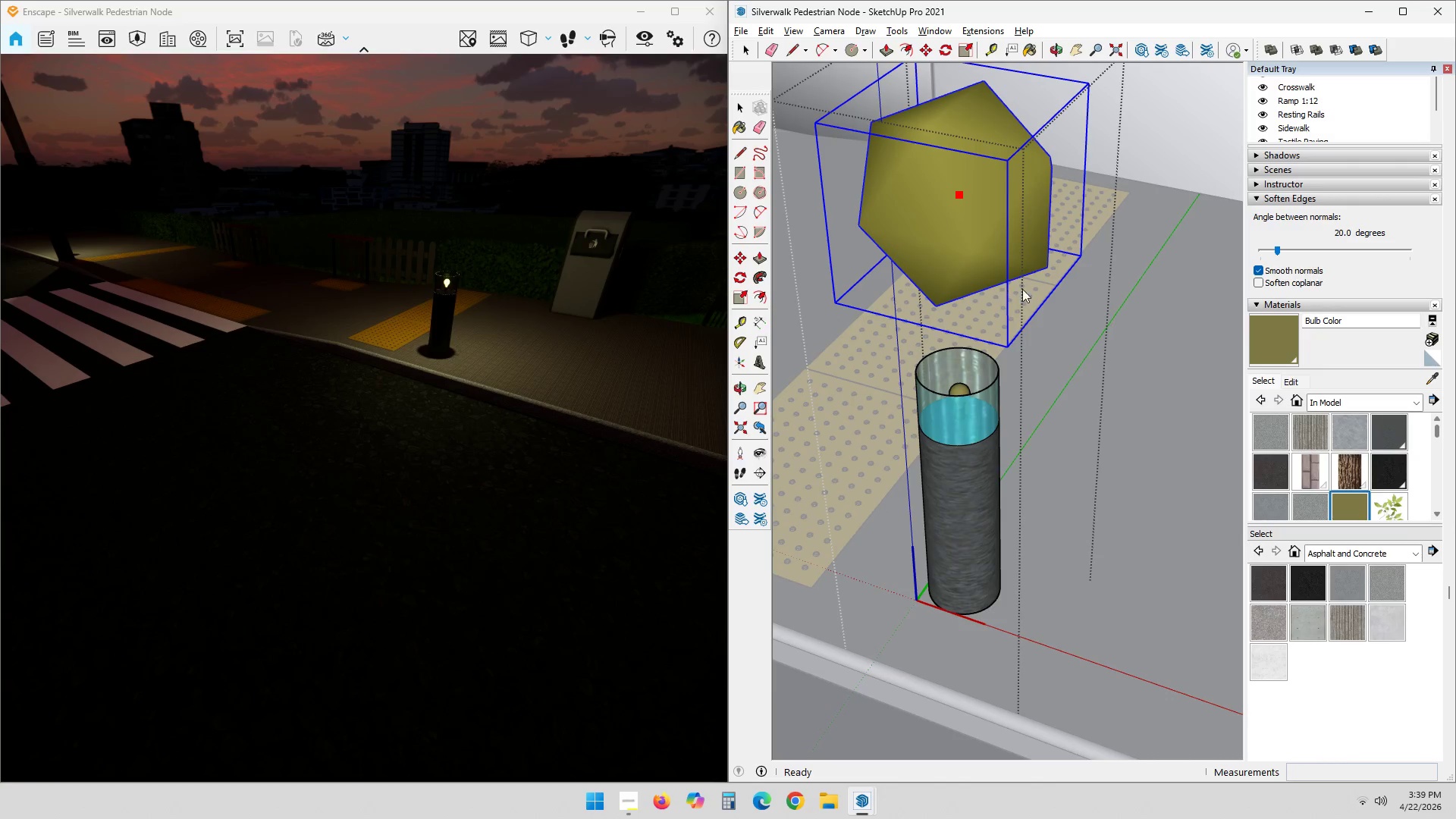 
double_click([1020, 262])
 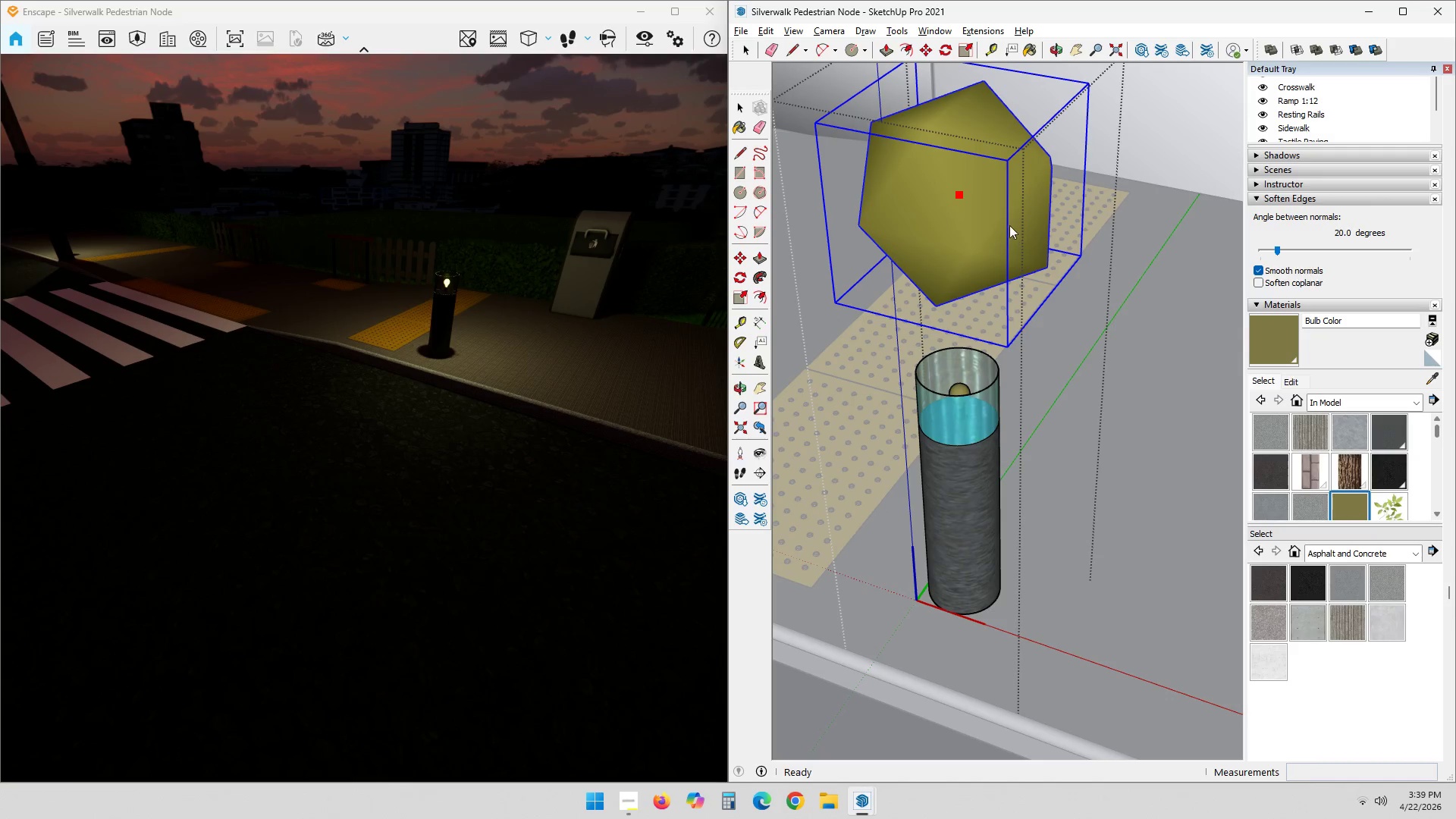 
double_click([1006, 224])
 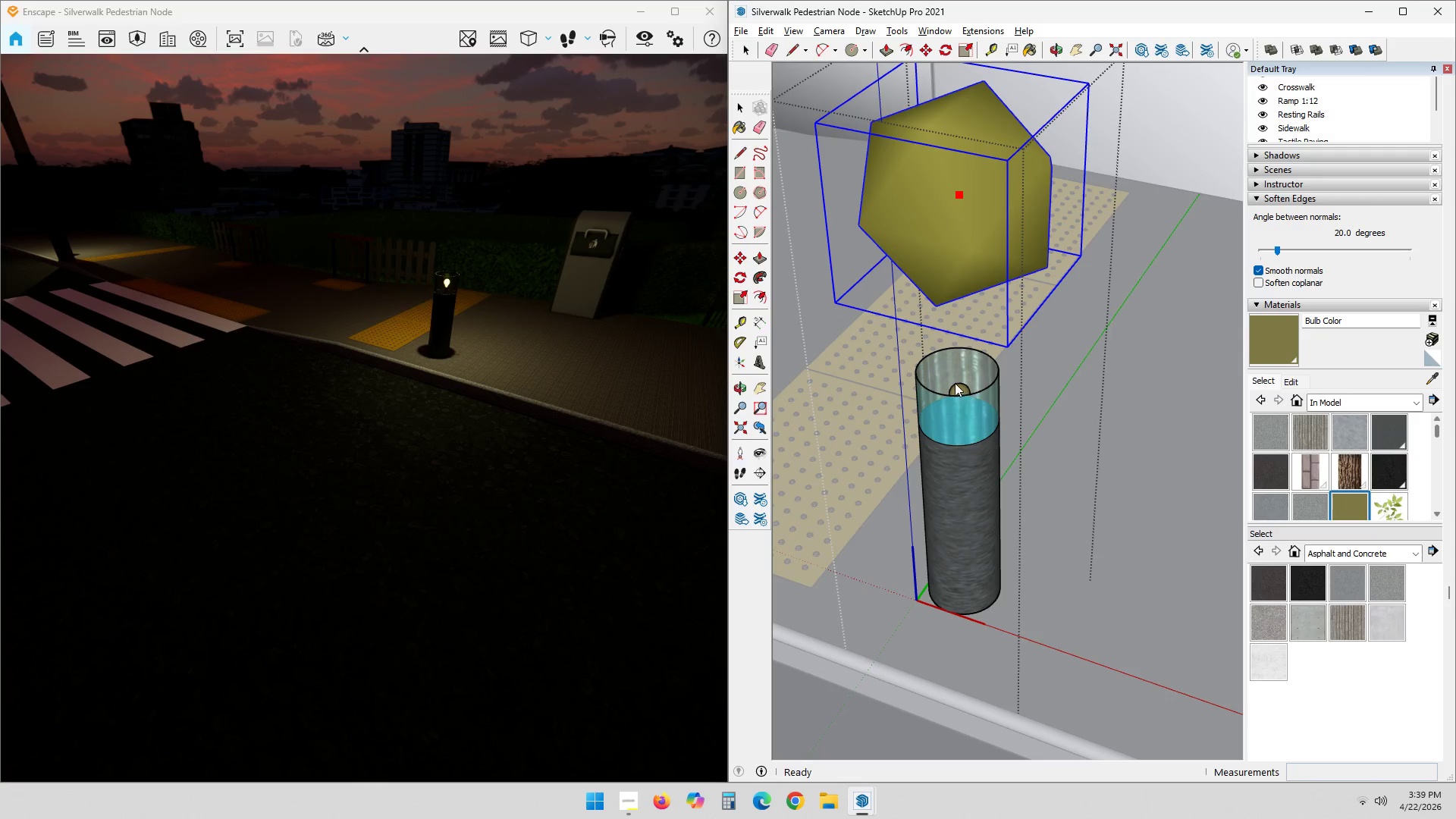 
double_click([955, 383])
 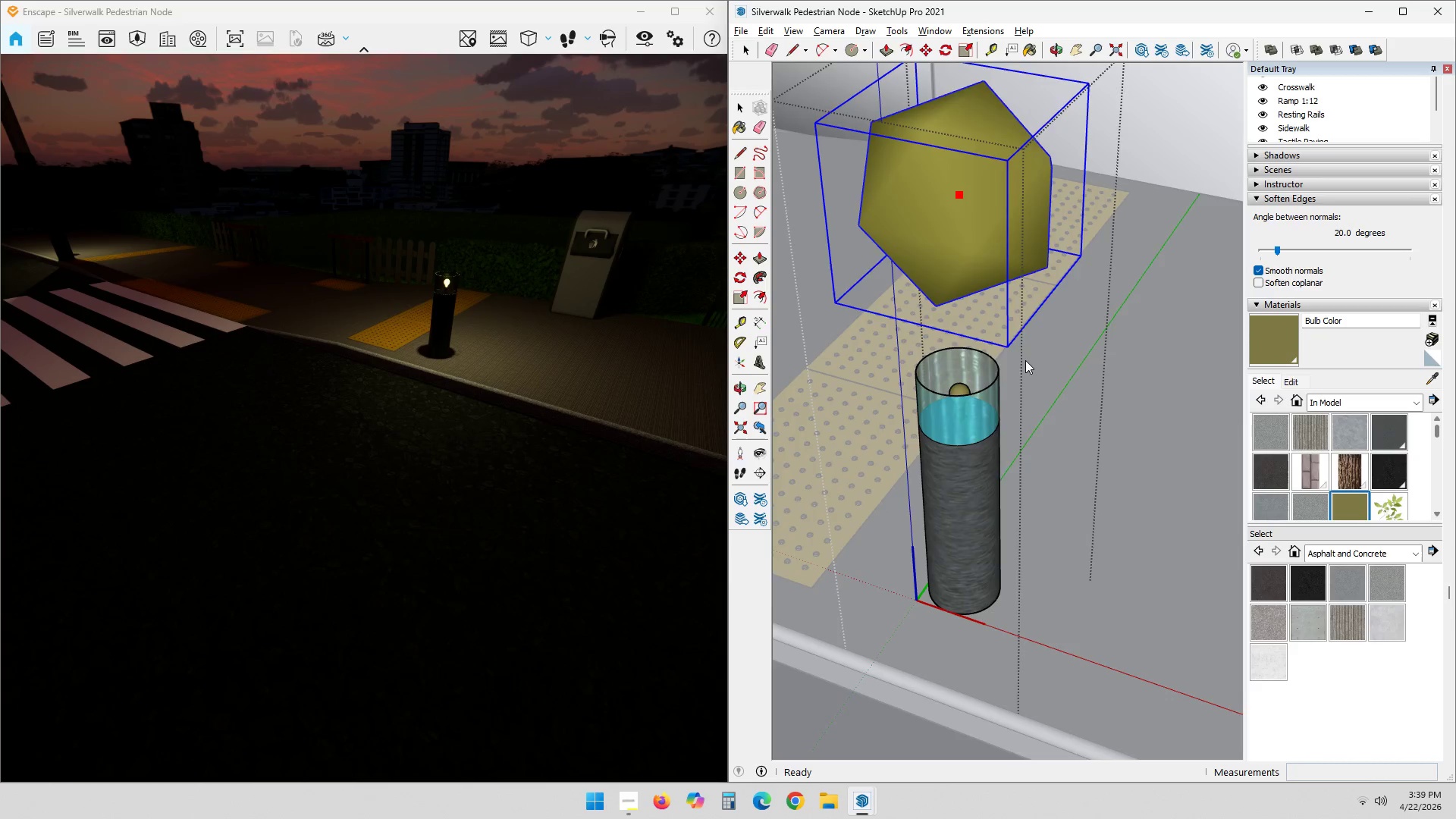 
key(Escape)
 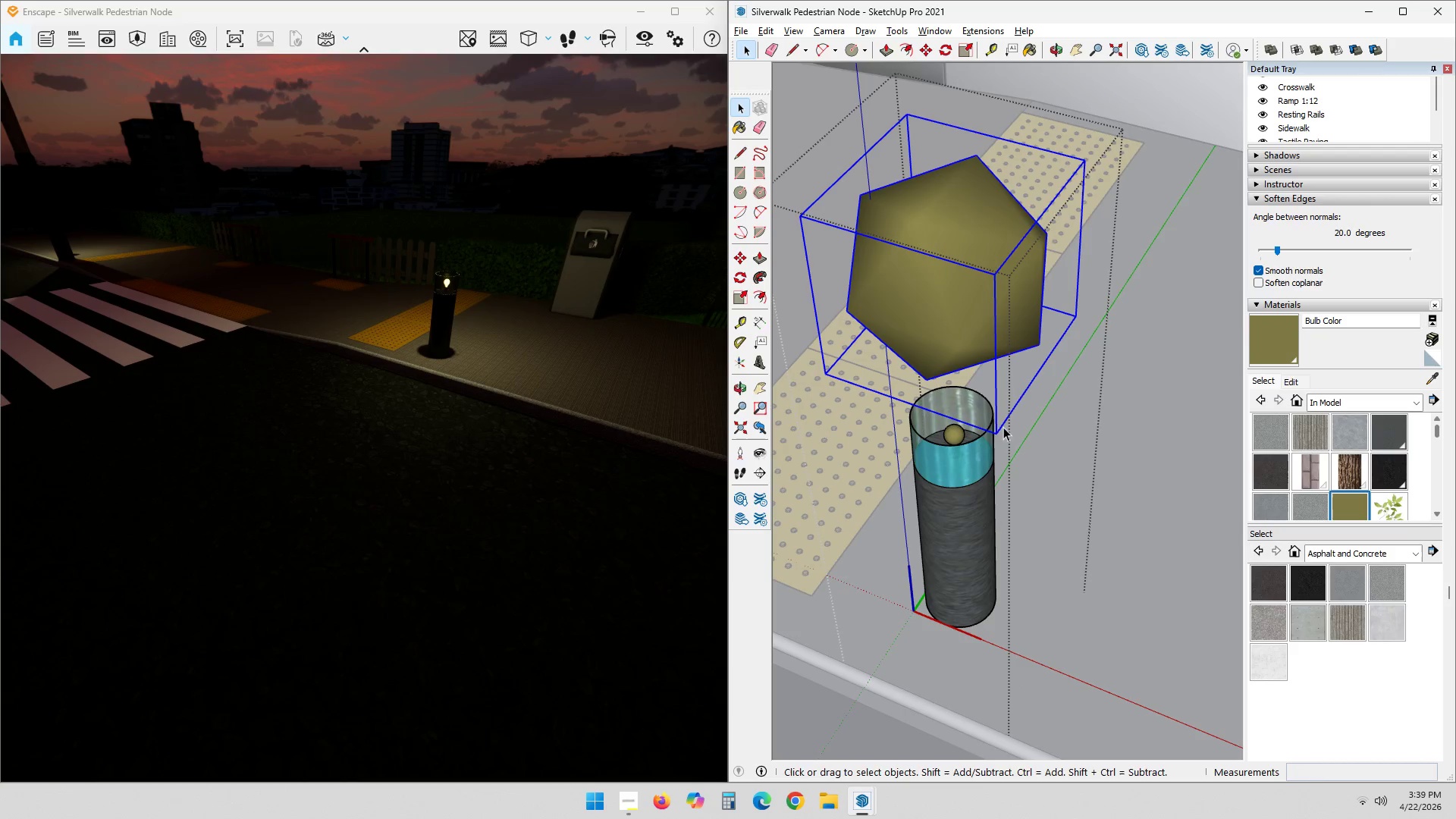 
key(Space)
 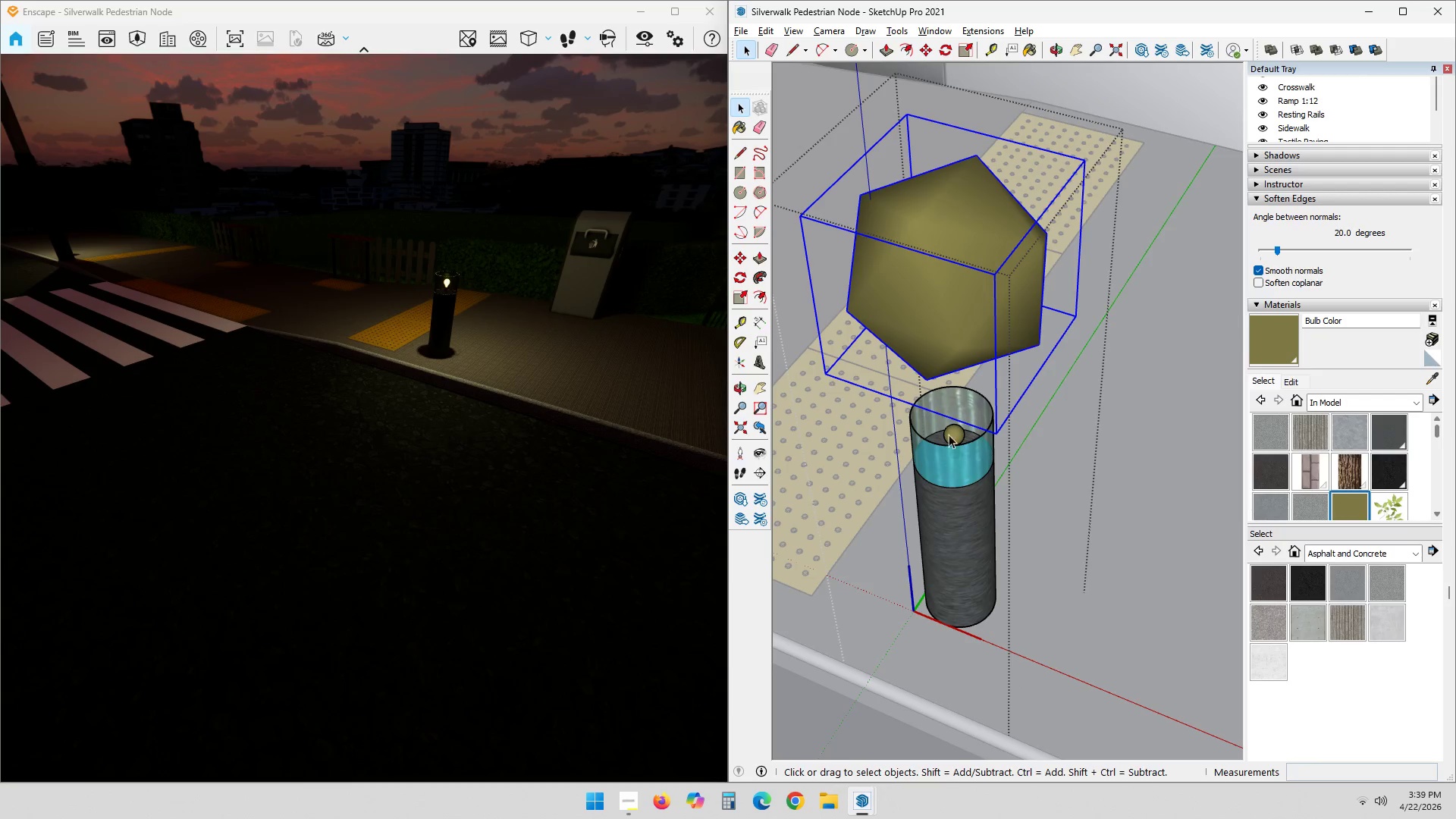 
key(Escape)
 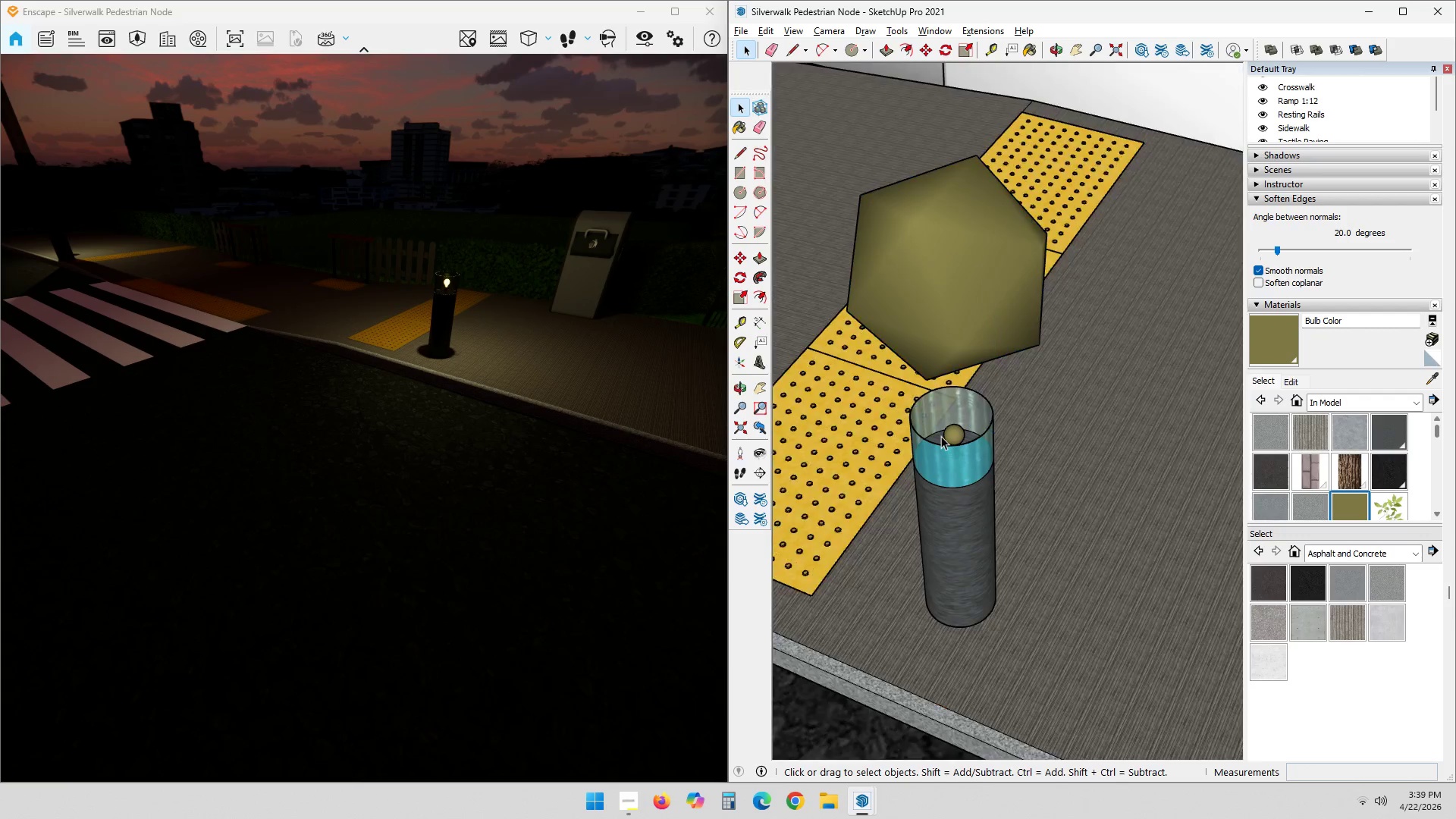 
left_click([941, 436])
 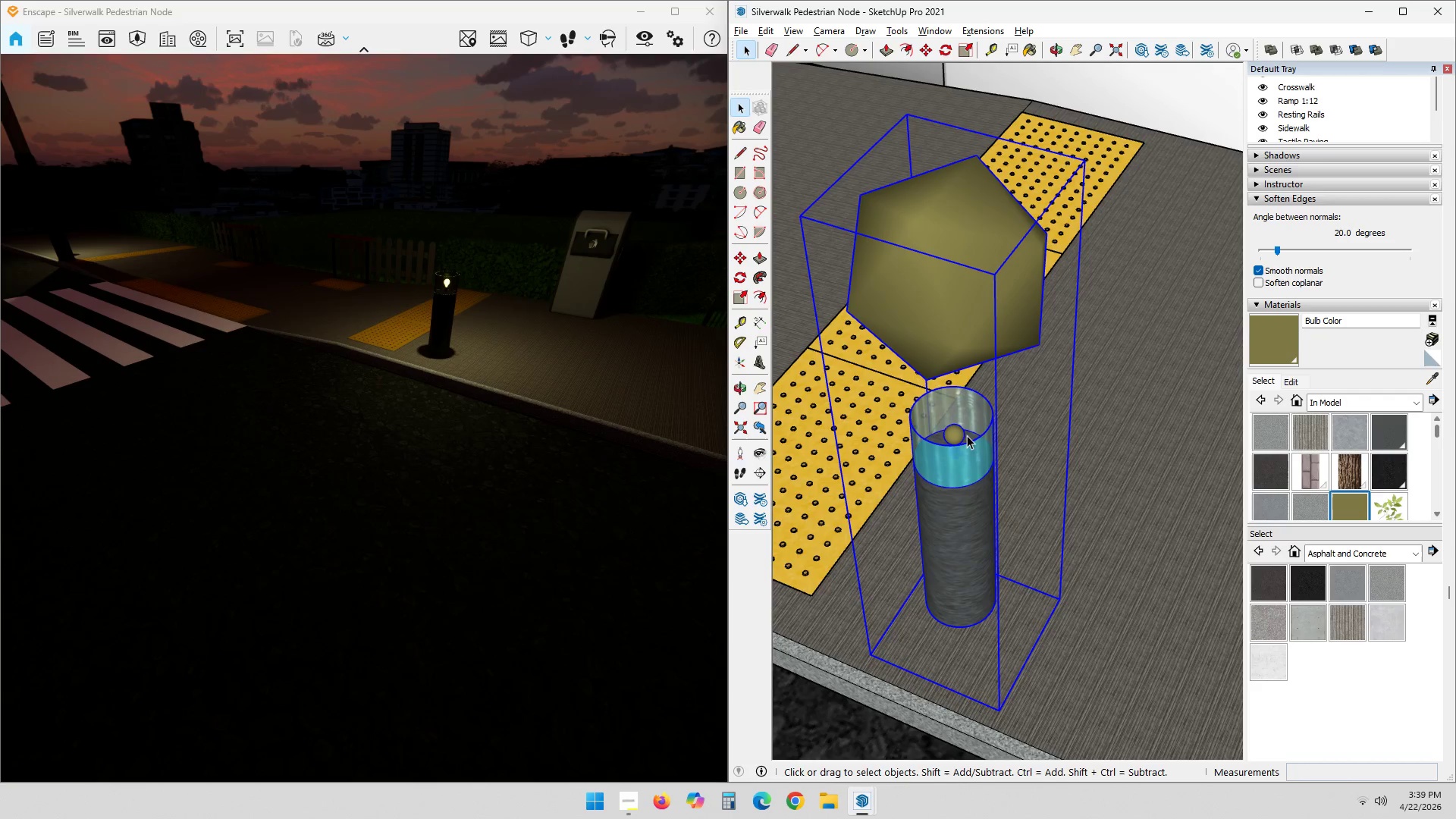 
key(Control+Z)
 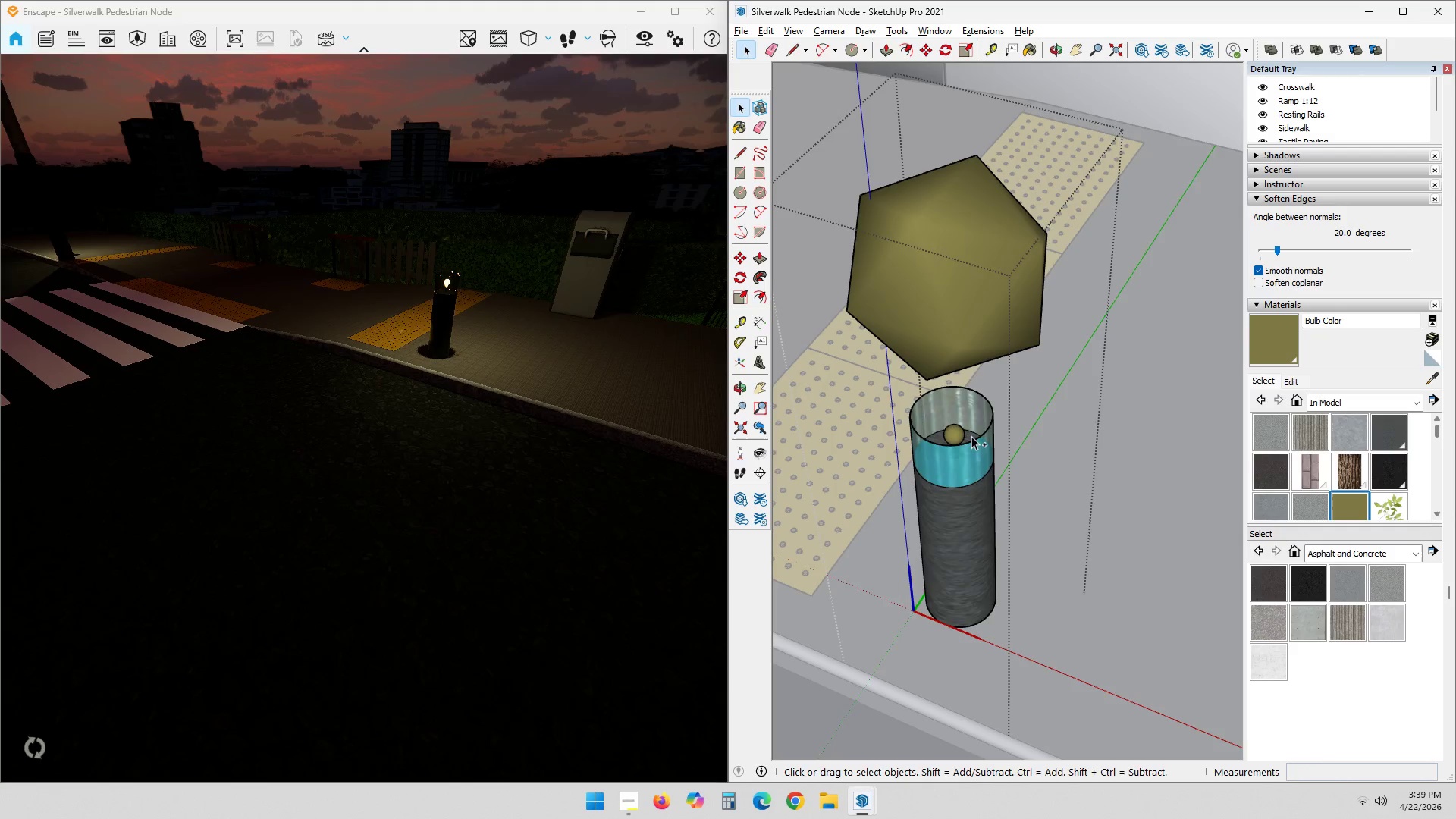 
key(Control+Z)
 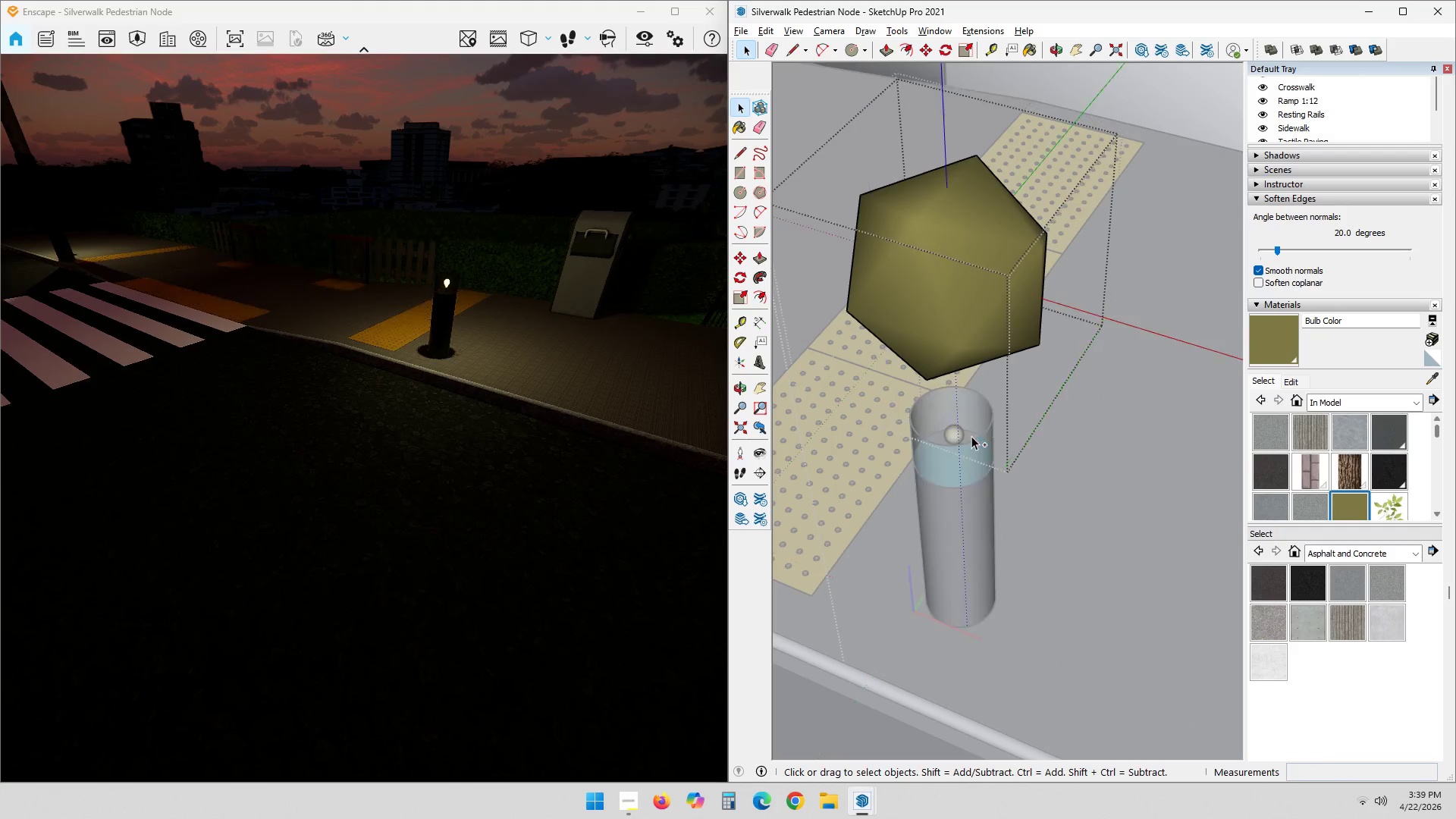 
key(Control+Z)
 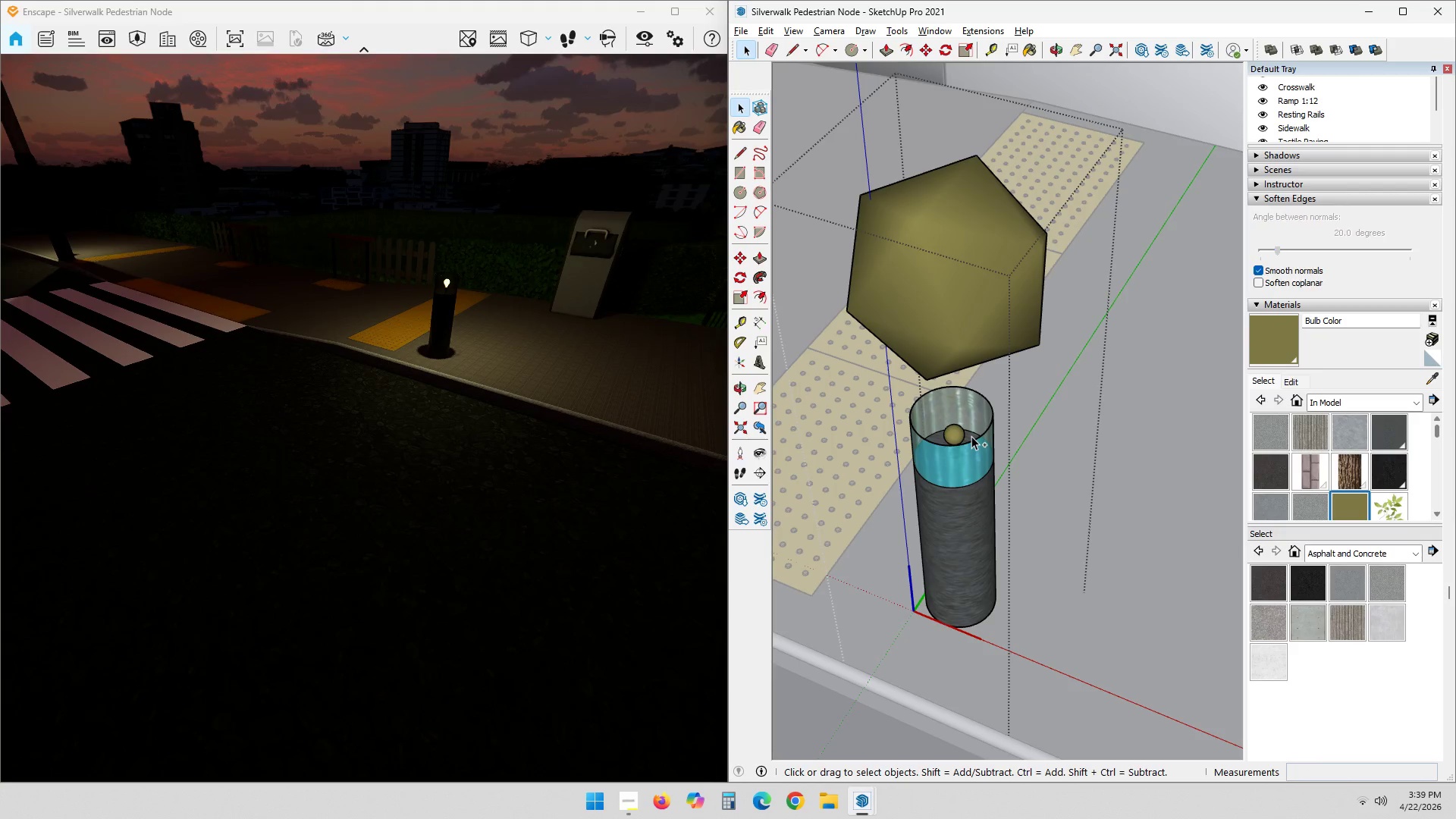 
key(Control+Z)
 